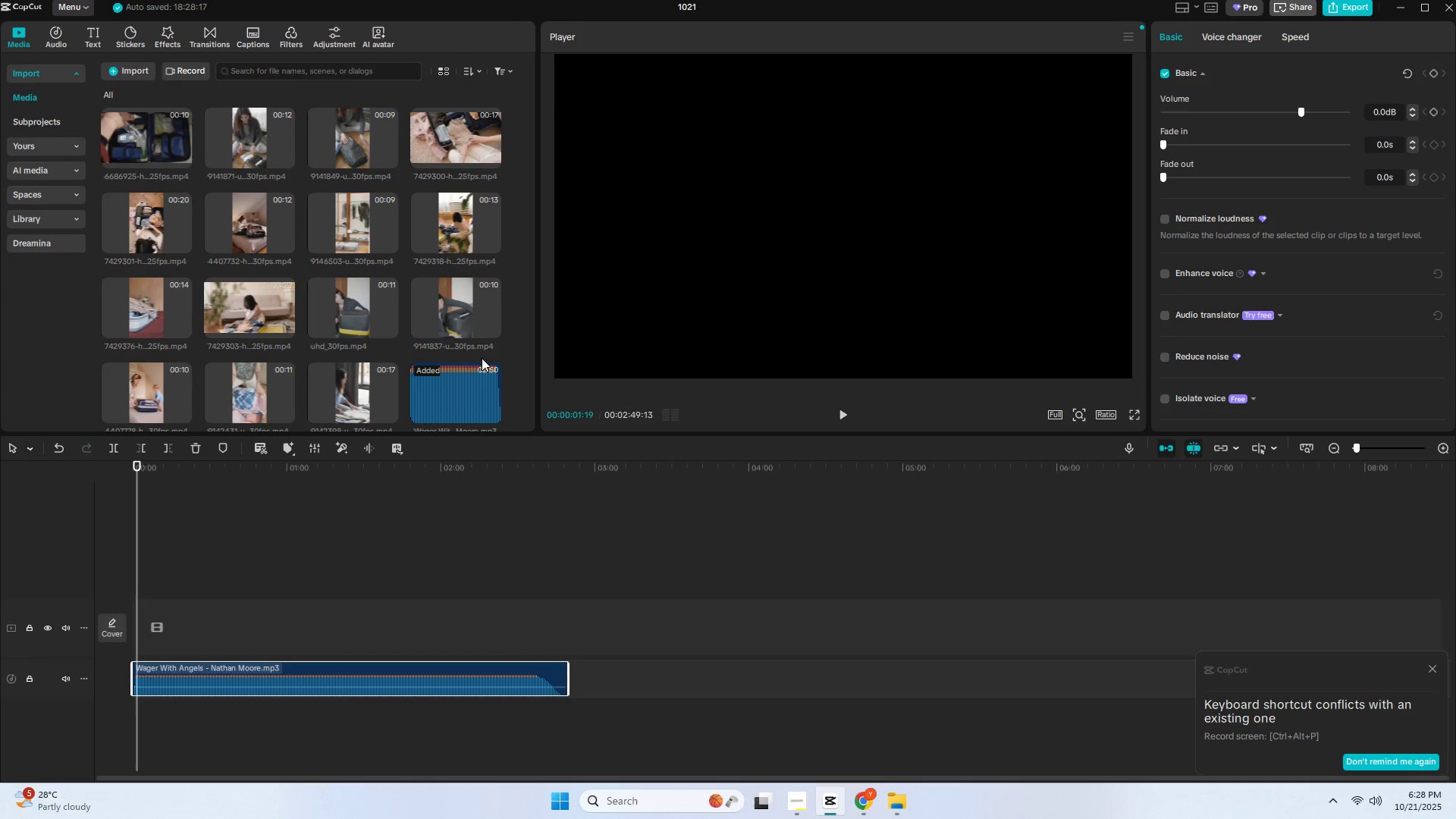 
scroll: coordinate [378, 362], scroll_direction: none, amount: 0.0
 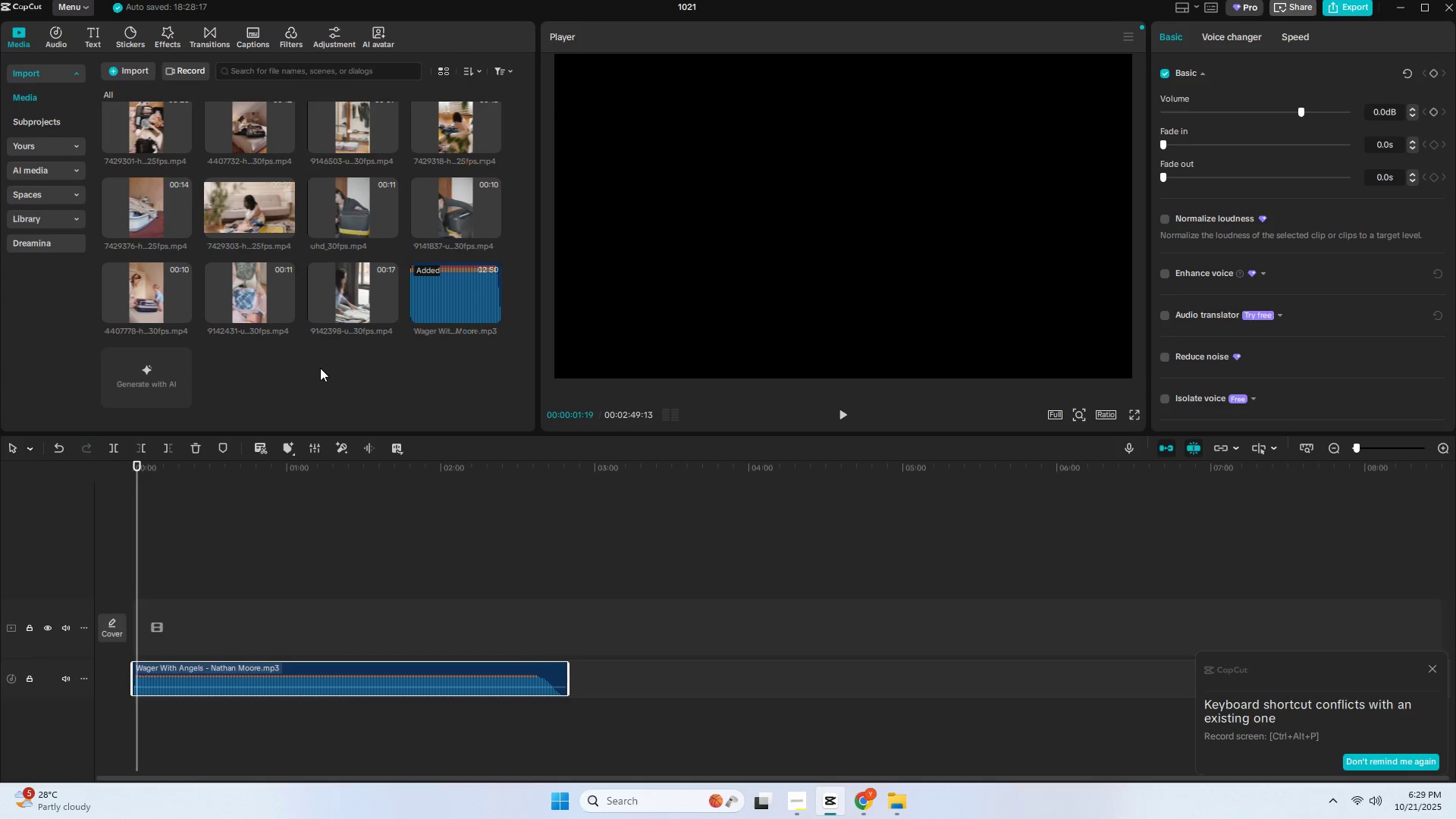 
left_click_drag(start_coordinate=[243, 210], to_coordinate=[141, 634])
 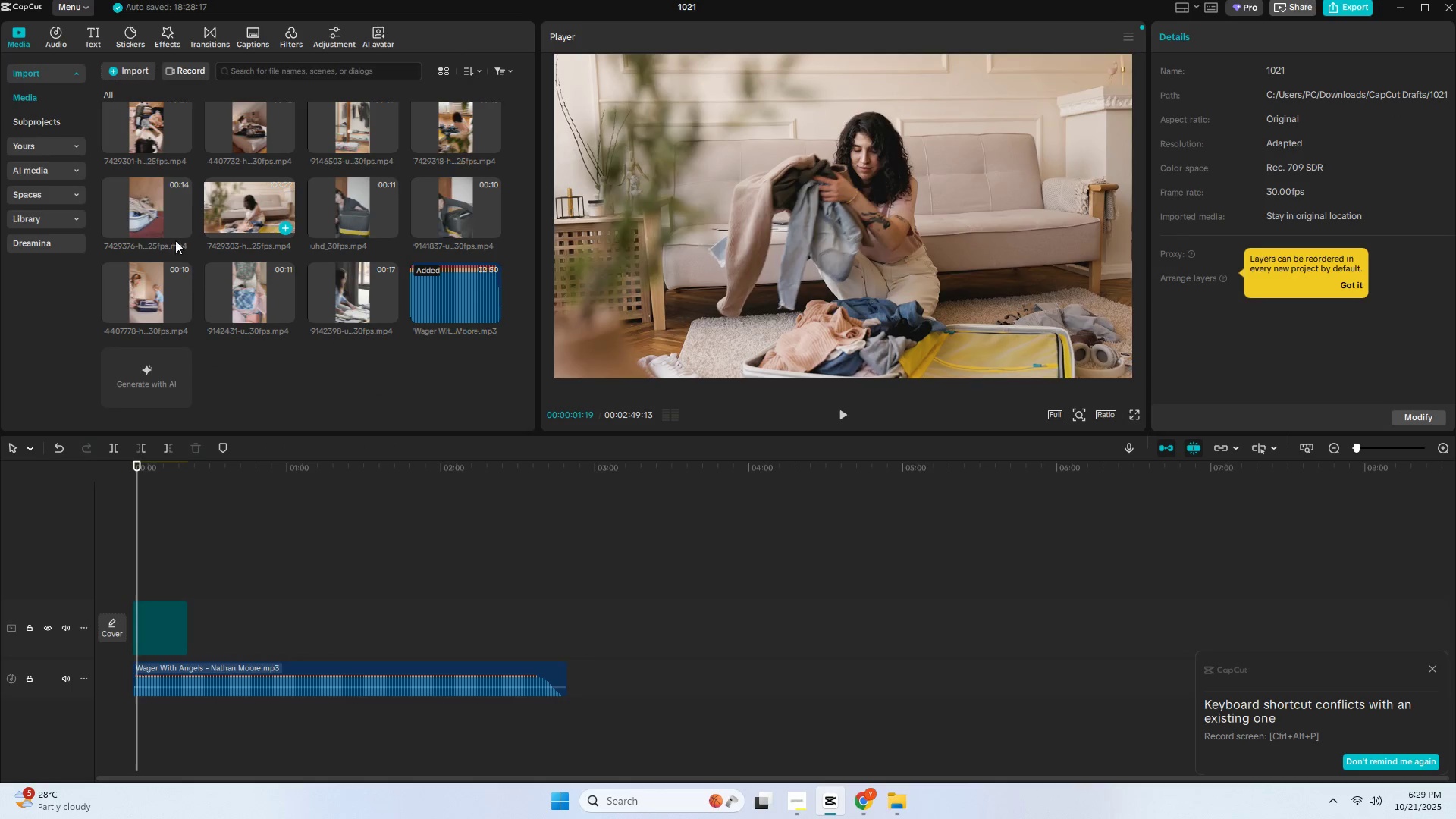 
left_click_drag(start_coordinate=[152, 216], to_coordinate=[199, 585])
 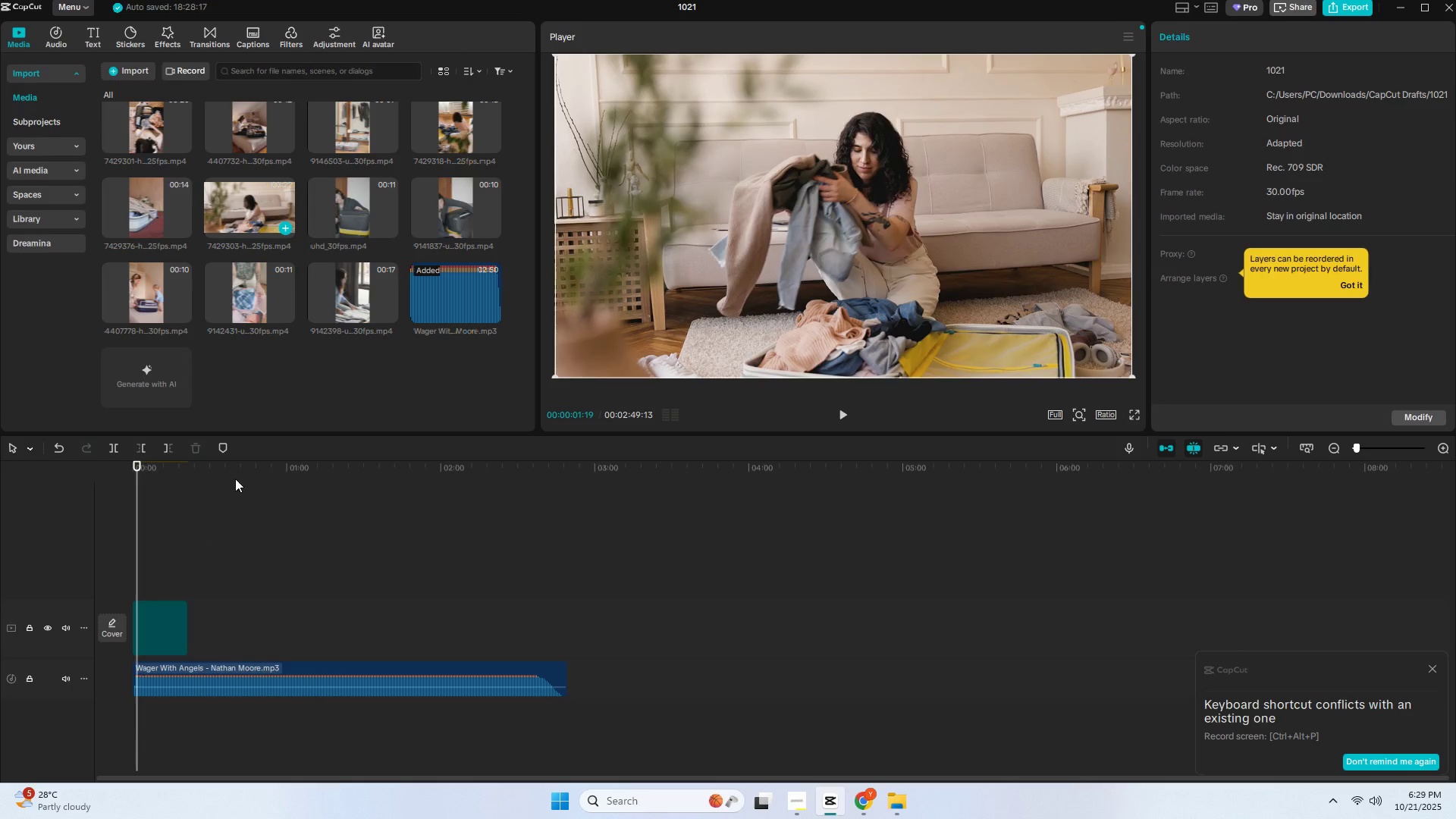 
scroll: coordinate [298, 339], scroll_direction: up, amount: 2.0
 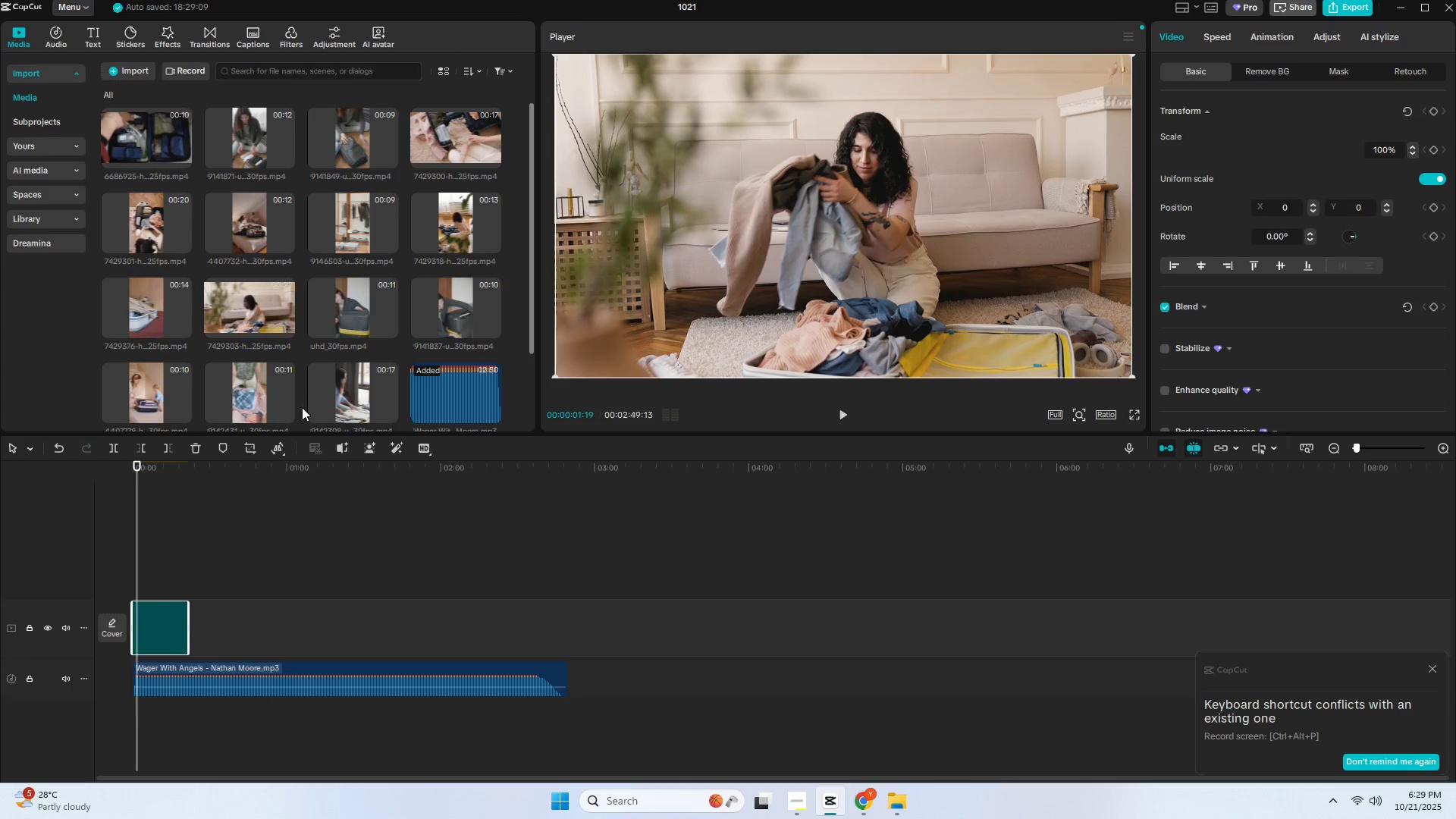 
left_click([302, 407])
 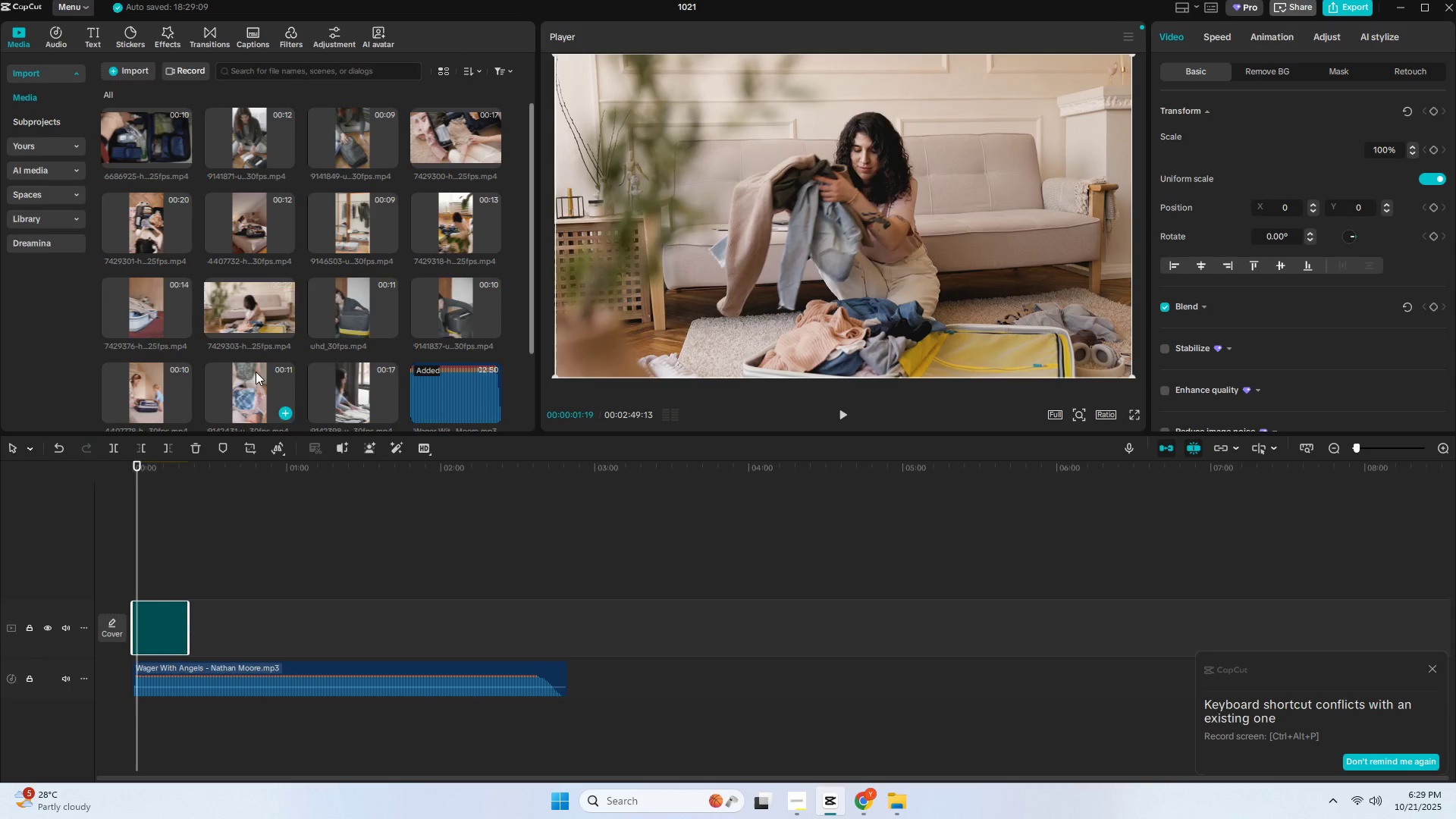 
scroll: coordinate [215, 344], scroll_direction: down, amount: 4.0
 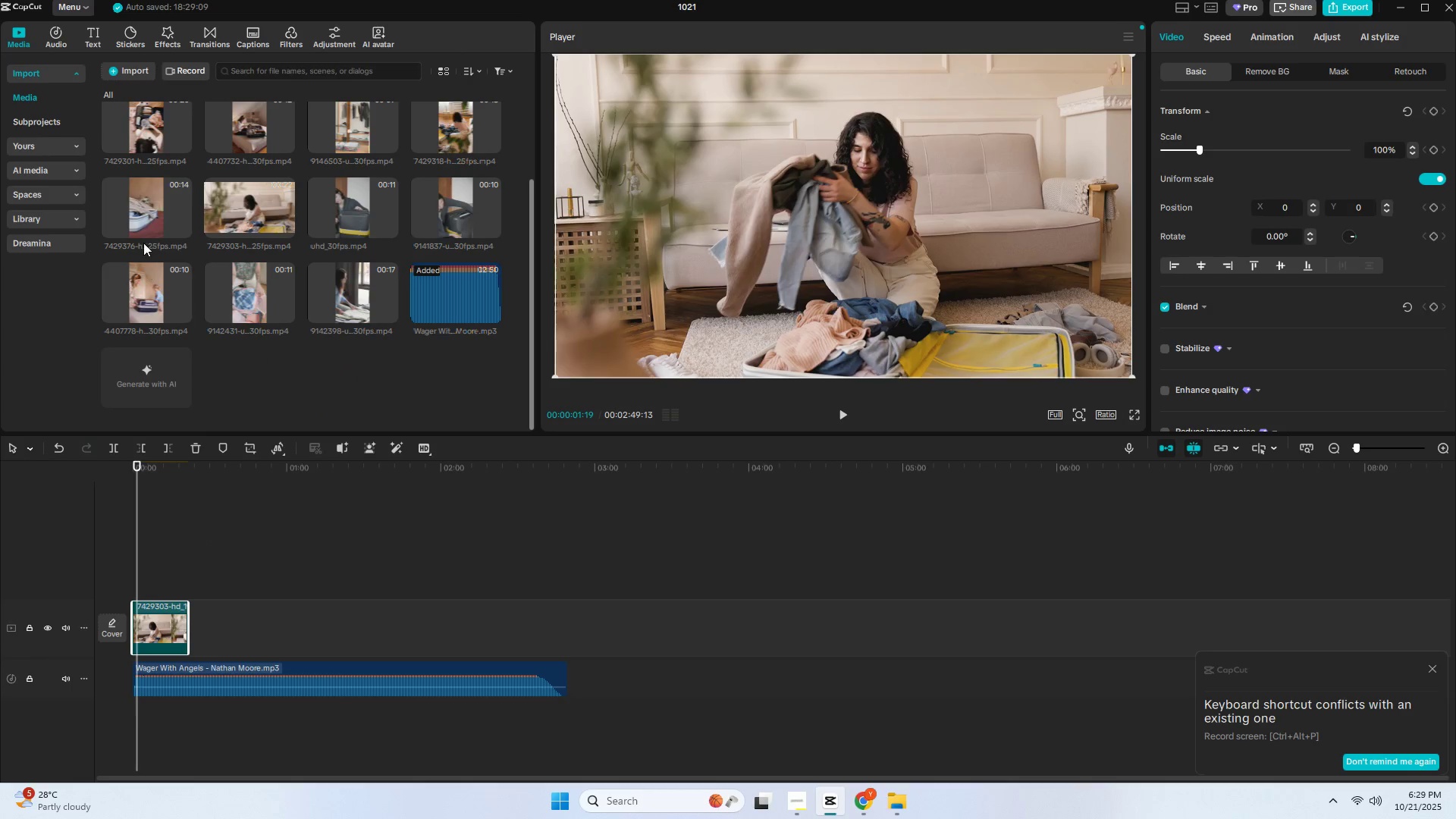 
left_click_drag(start_coordinate=[140, 217], to_coordinate=[192, 637])
 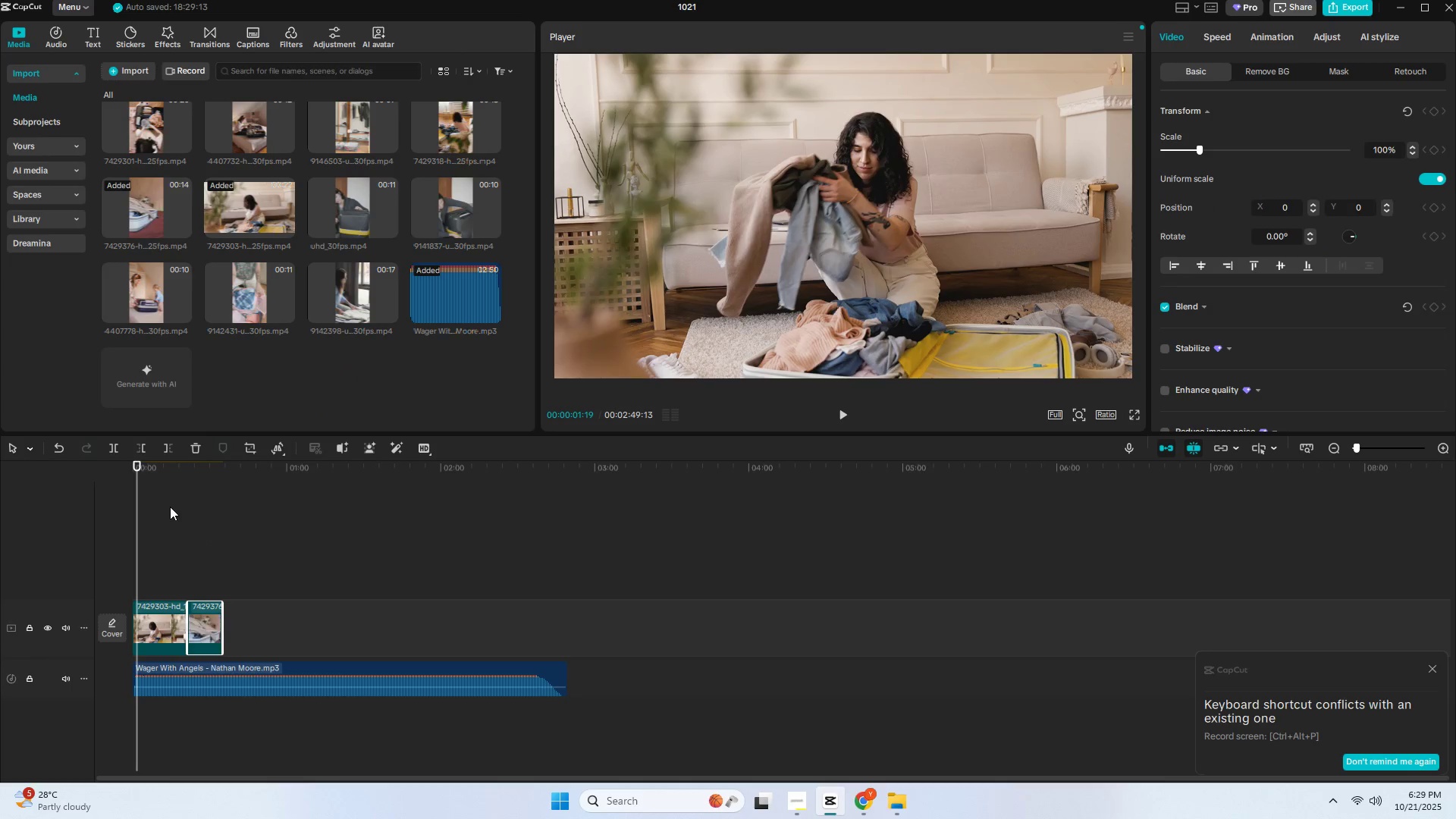 
key(Space)
 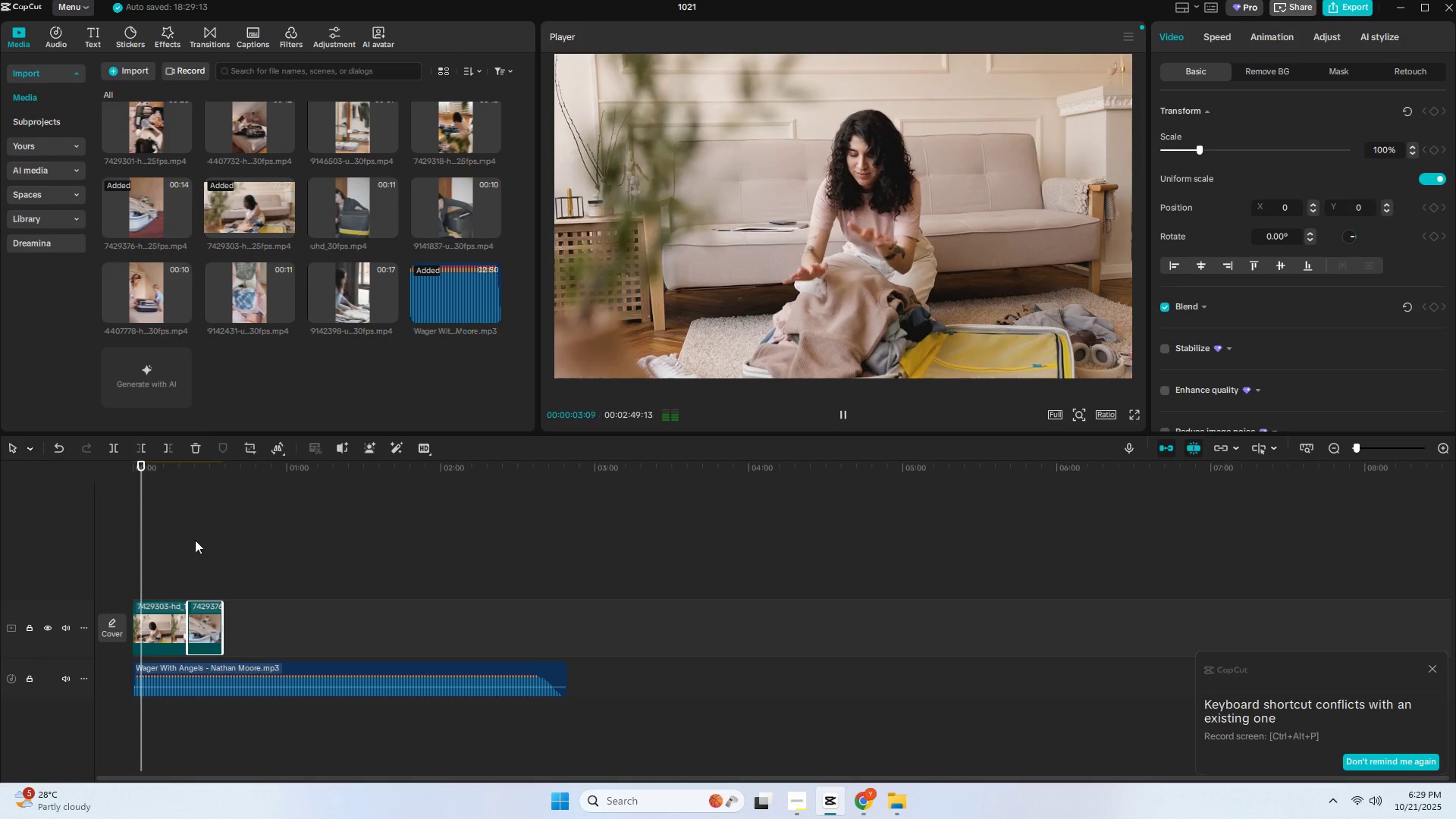 
key(Space)
 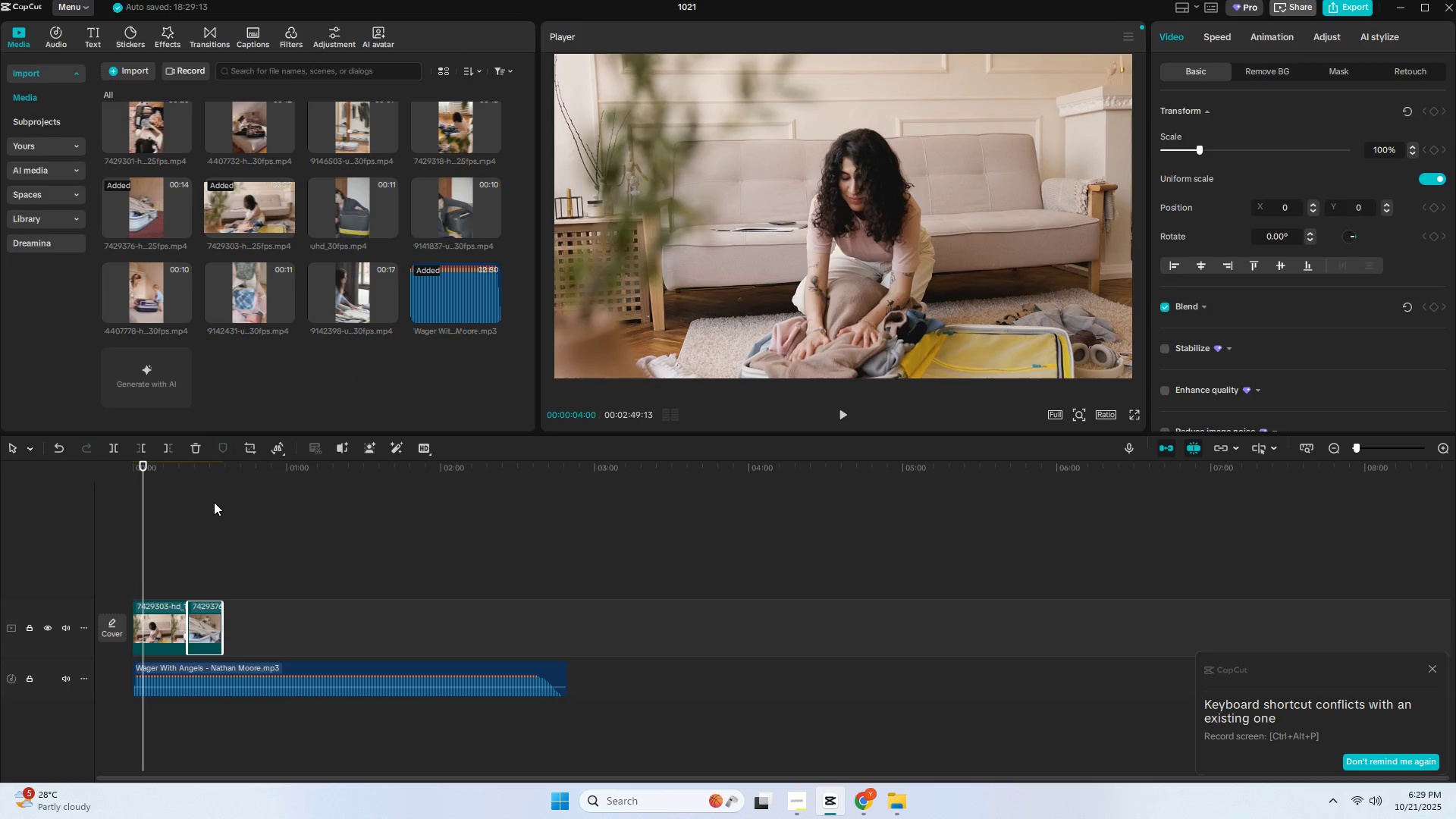 
wait(5.82)
 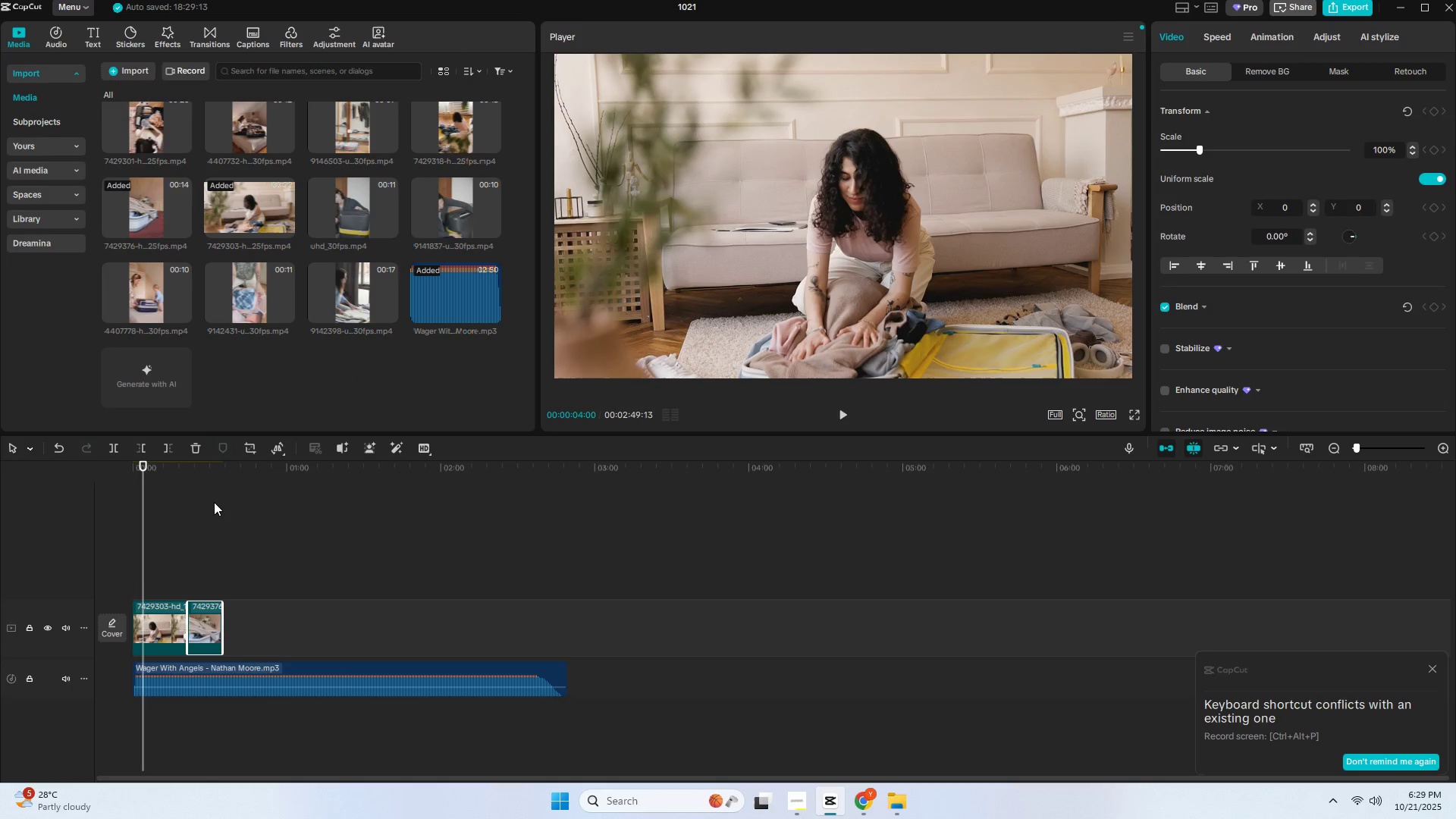 
key(Space)
 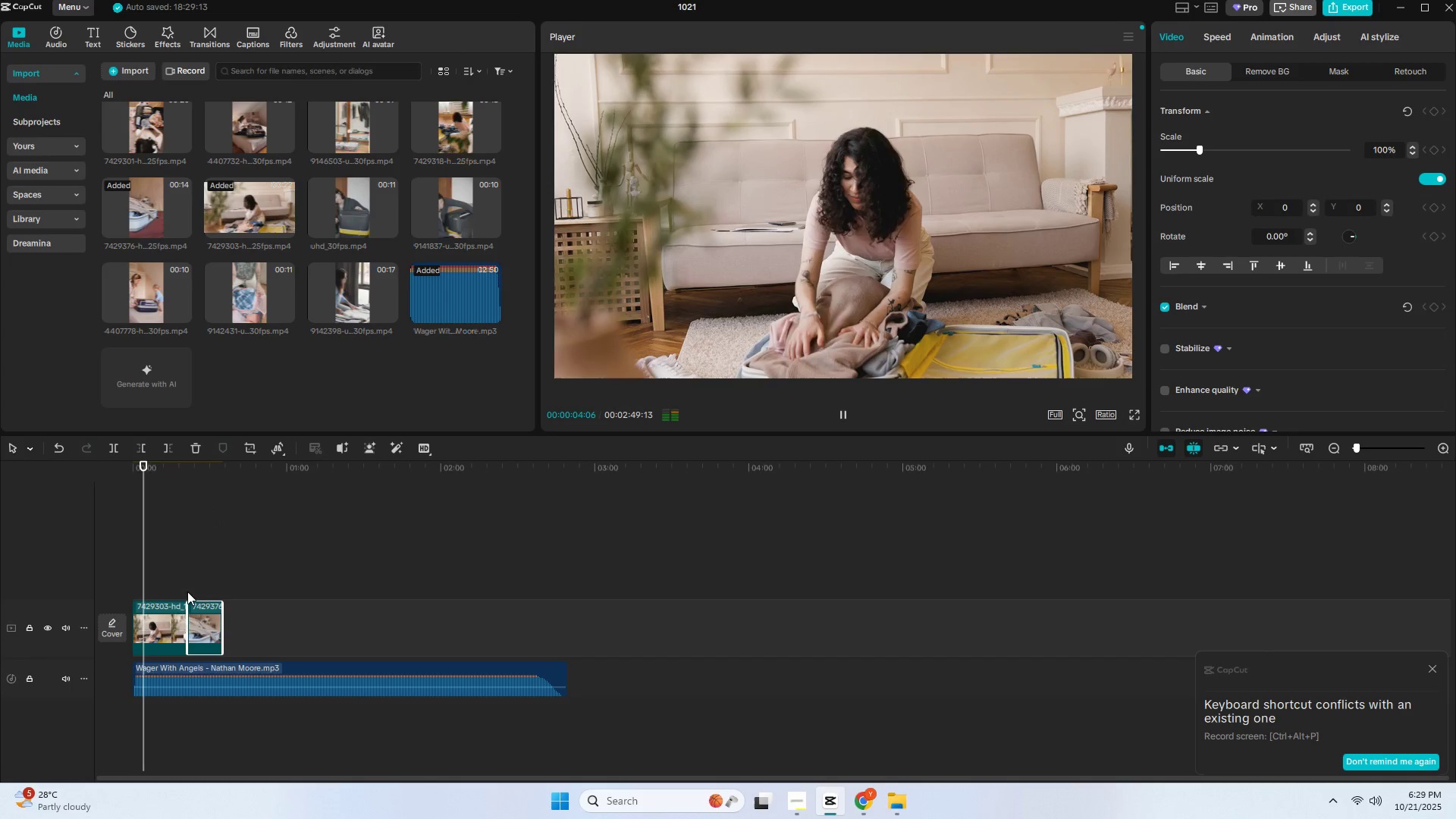 
key(Space)
 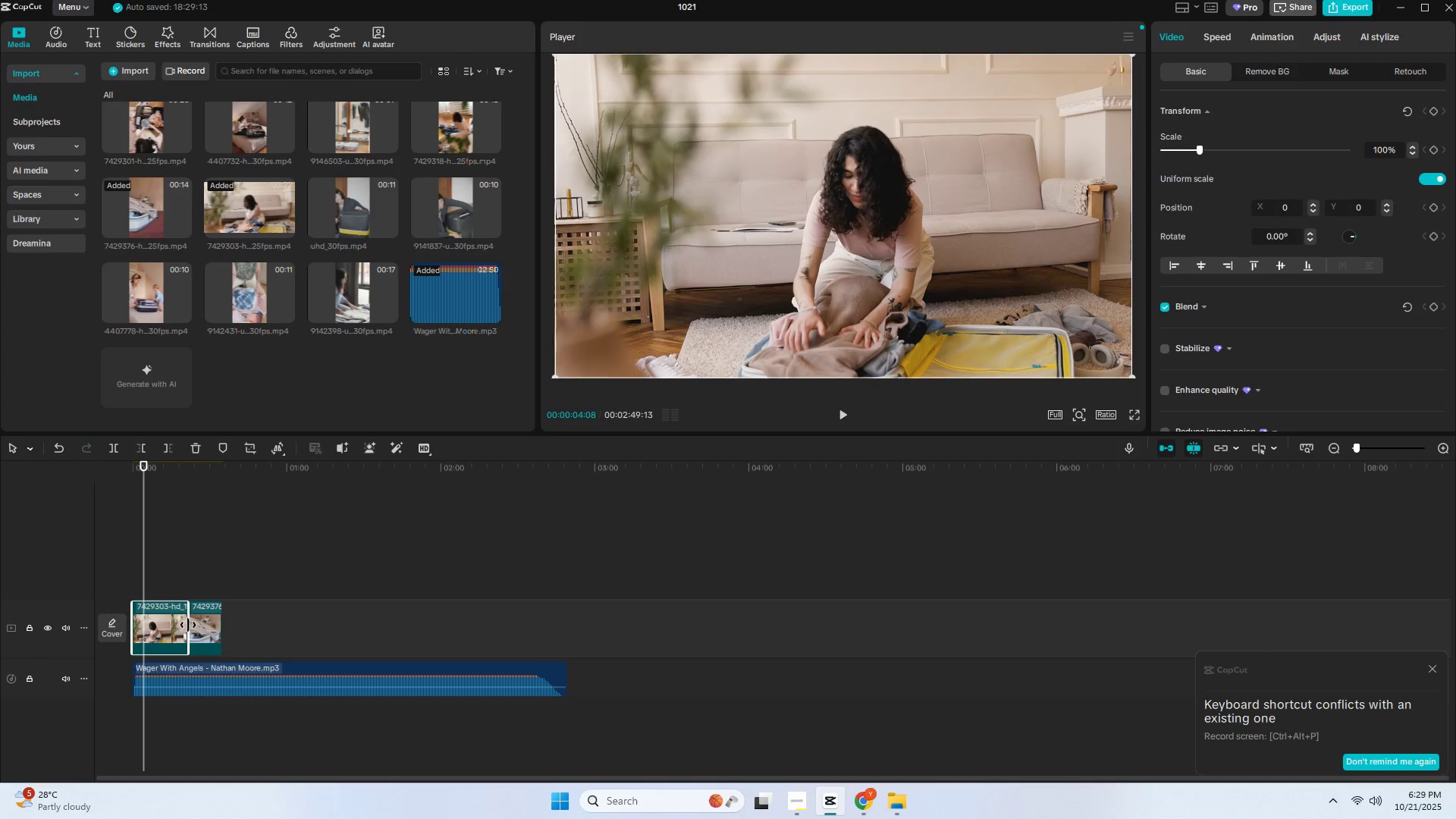 
left_click_drag(start_coordinate=[188, 625], to_coordinate=[142, 630])
 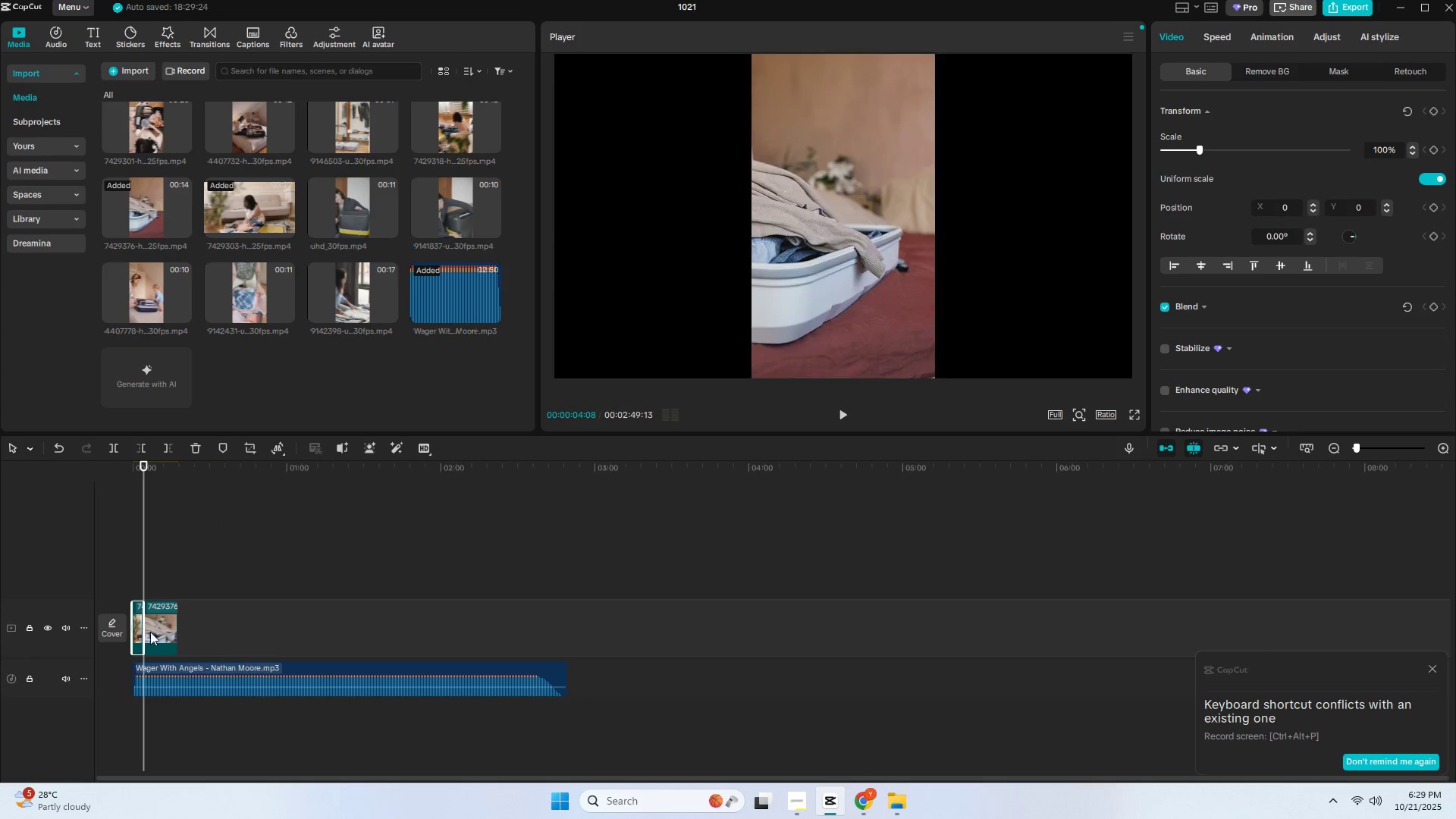 
left_click([151, 632])
 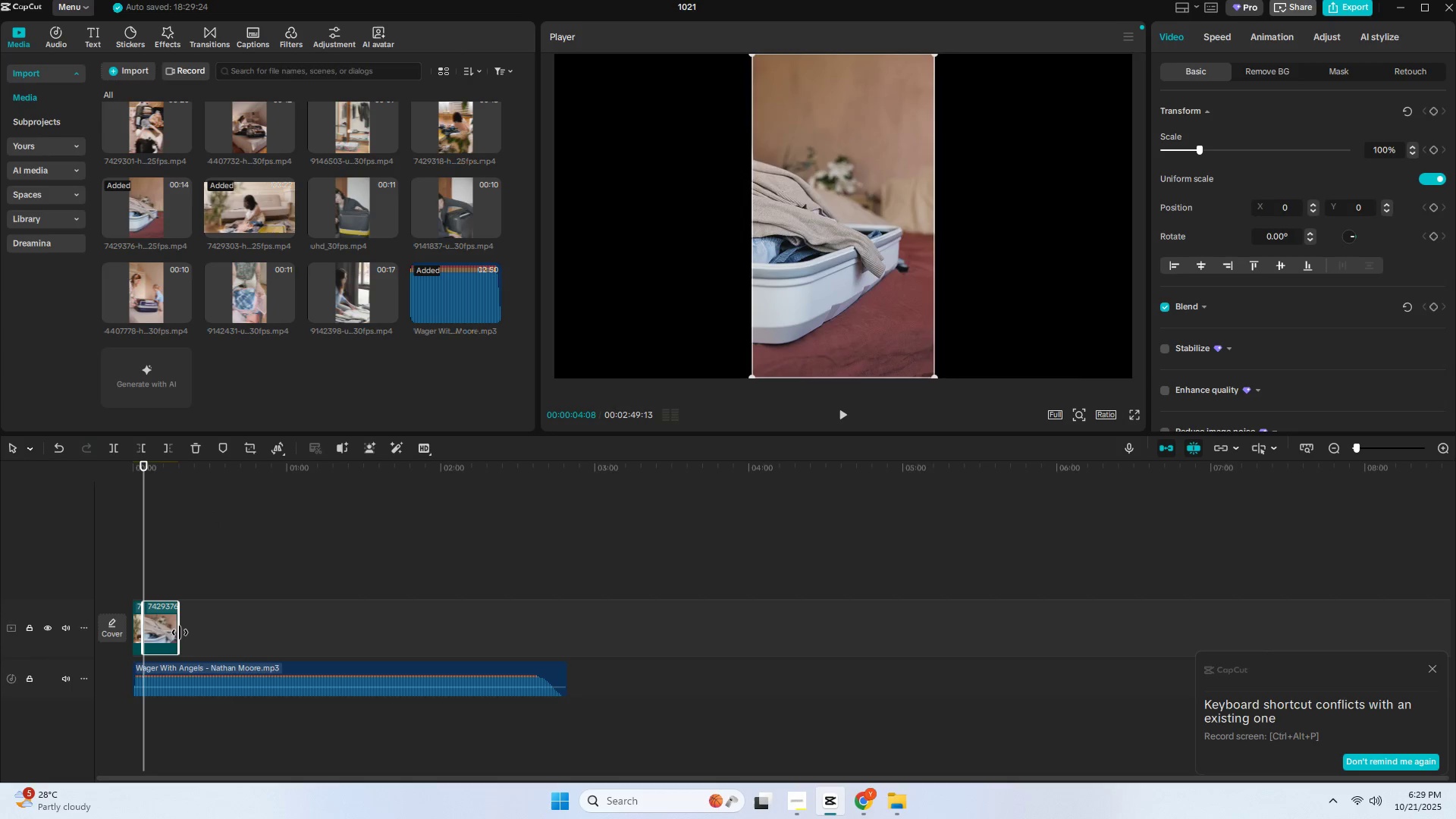 
left_click_drag(start_coordinate=[180, 632], to_coordinate=[152, 634])
 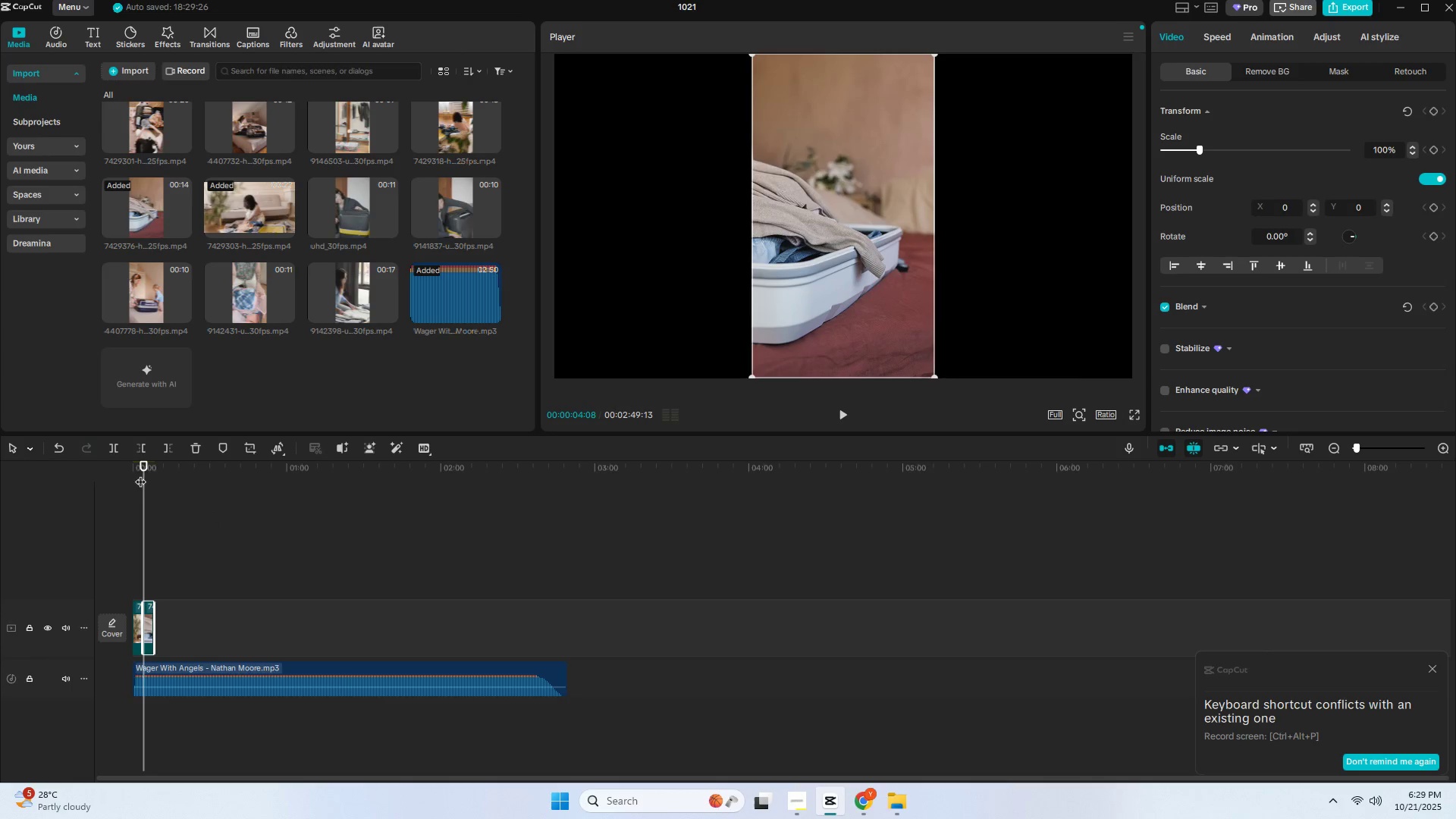 
left_click_drag(start_coordinate=[140, 459], to_coordinate=[130, 459])
 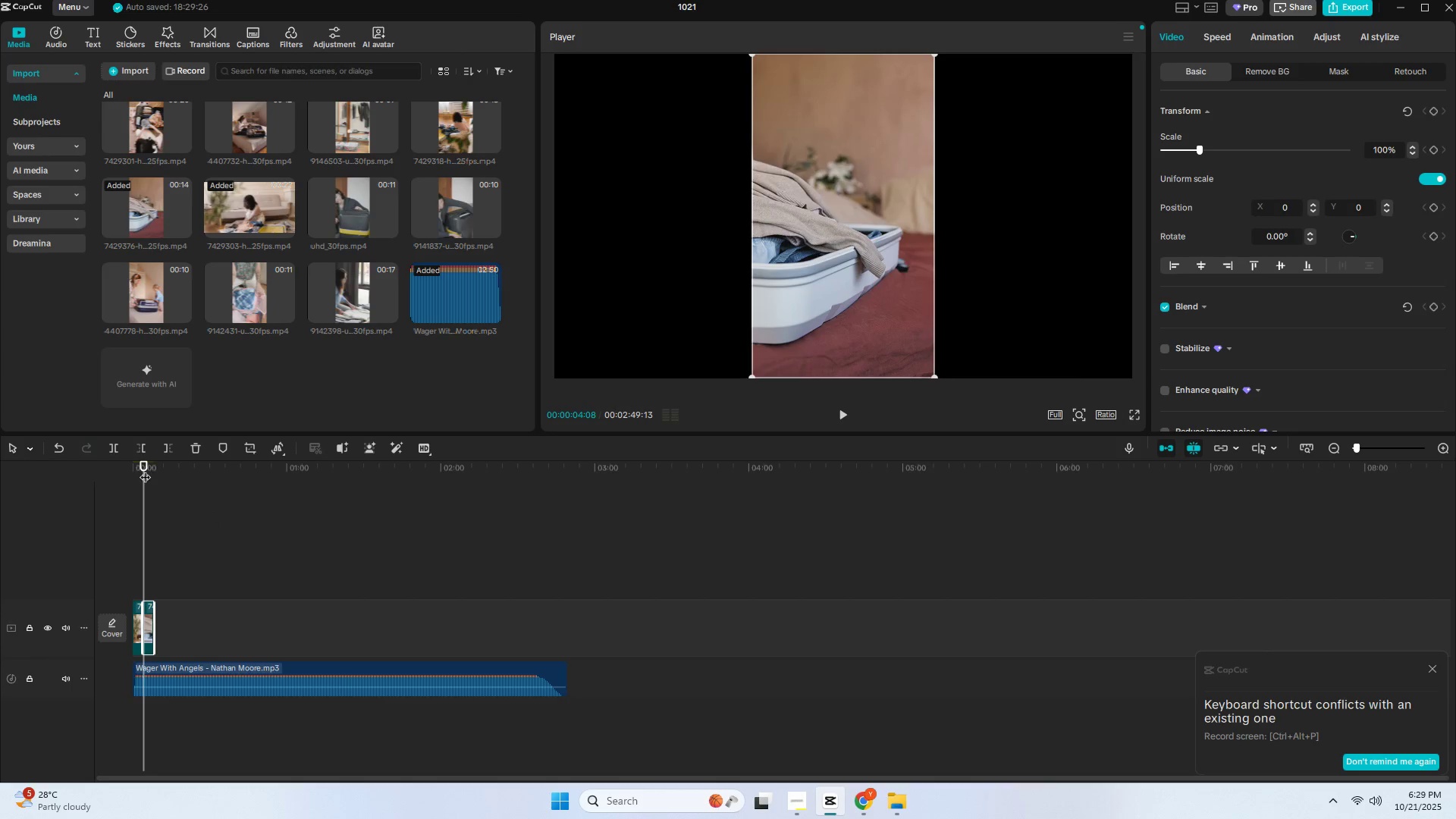 
left_click_drag(start_coordinate=[144, 469], to_coordinate=[121, 470])
 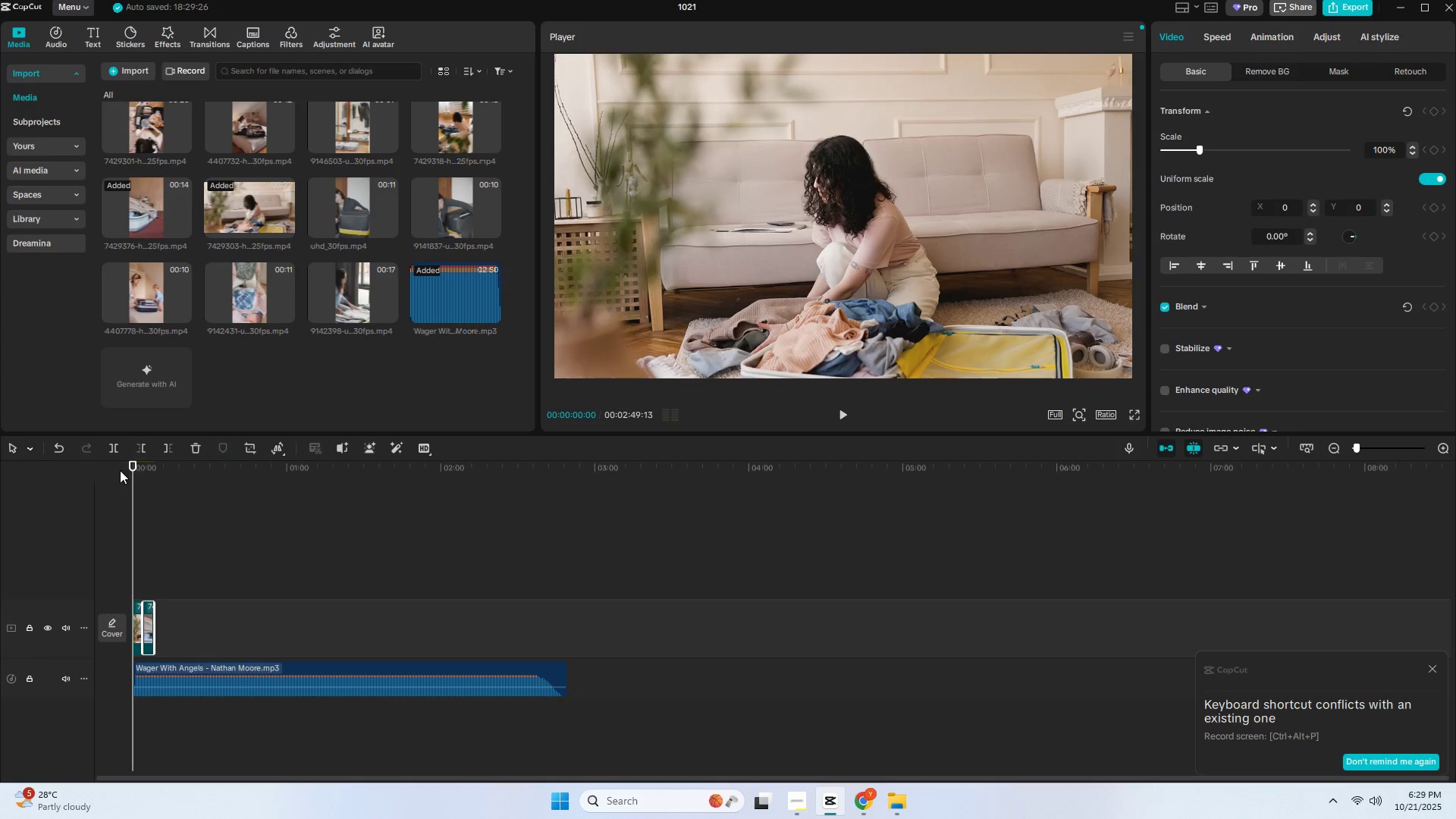 
key(Space)
 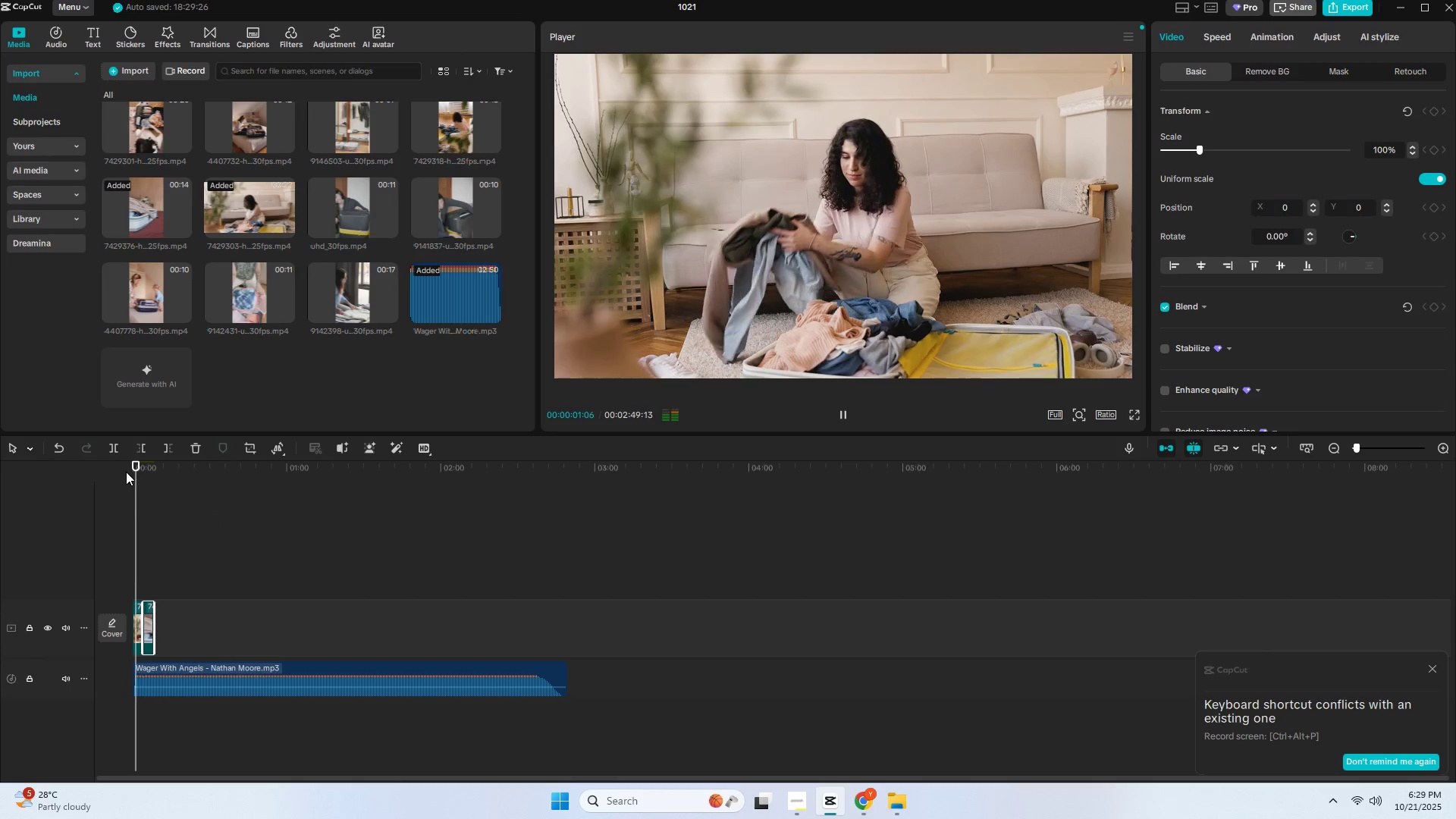 
key(Space)
 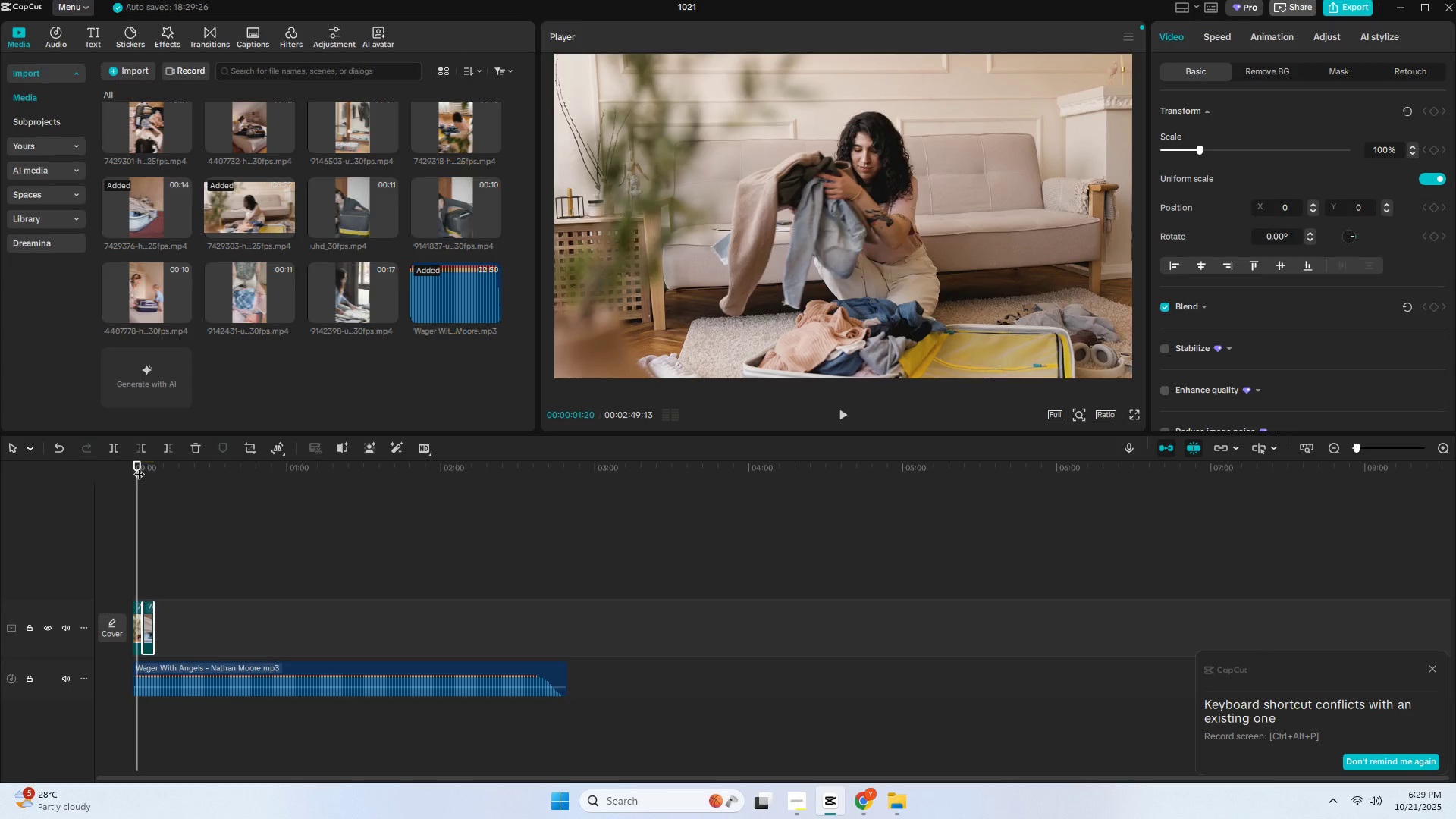 
key(Space)
 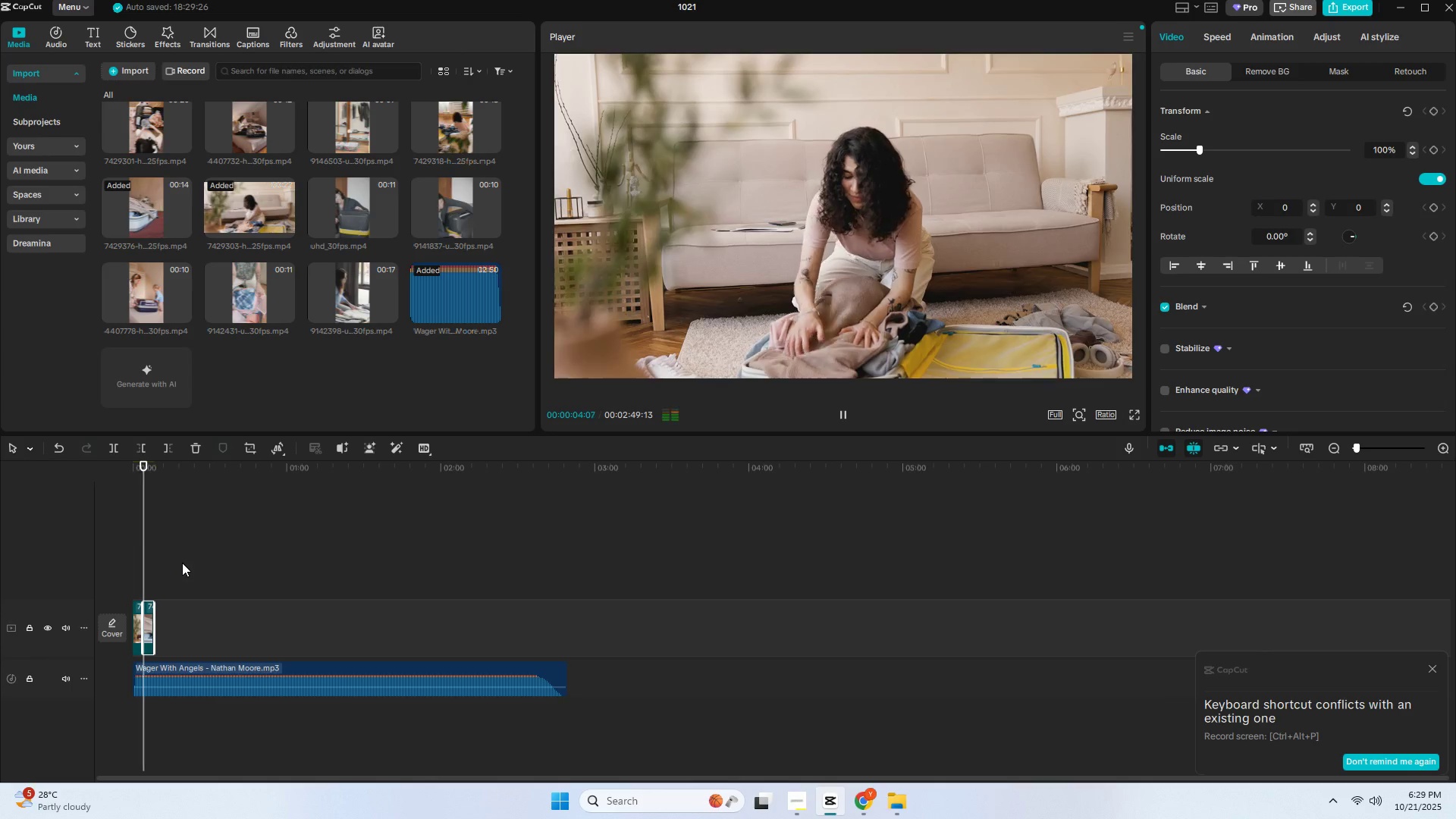 
key(Space)
 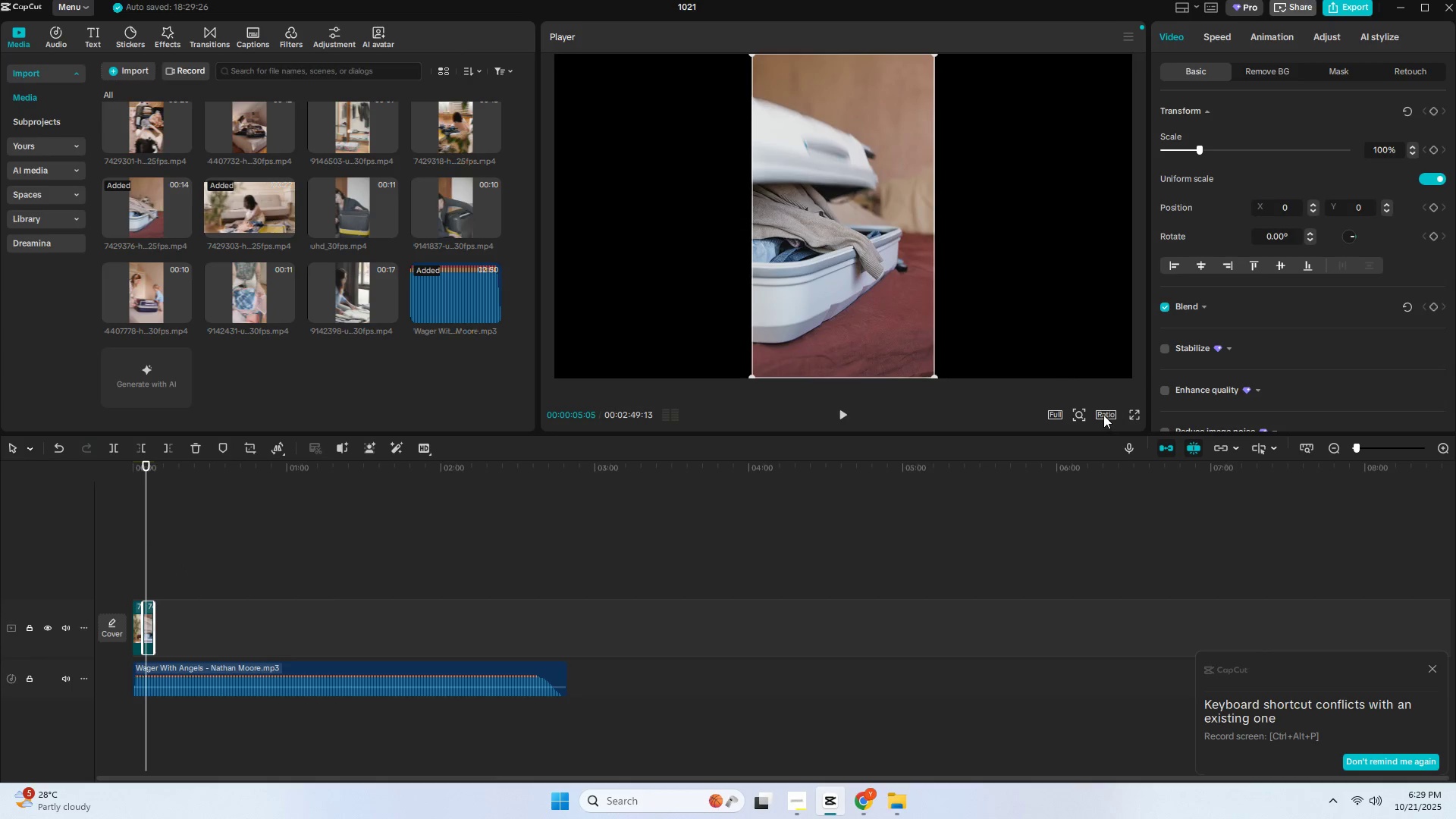 
left_click([1103, 414])
 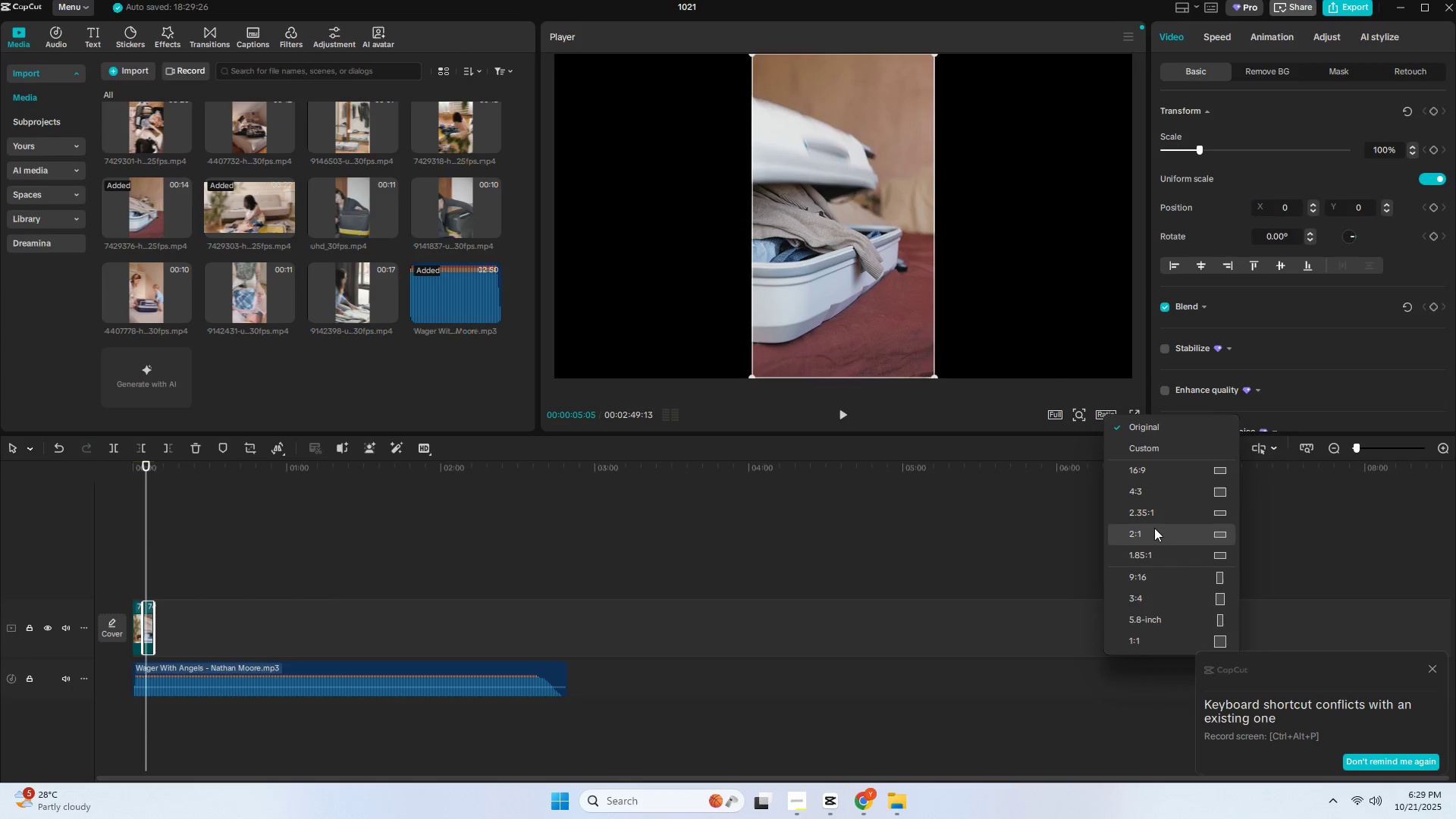 
left_click([1157, 576])
 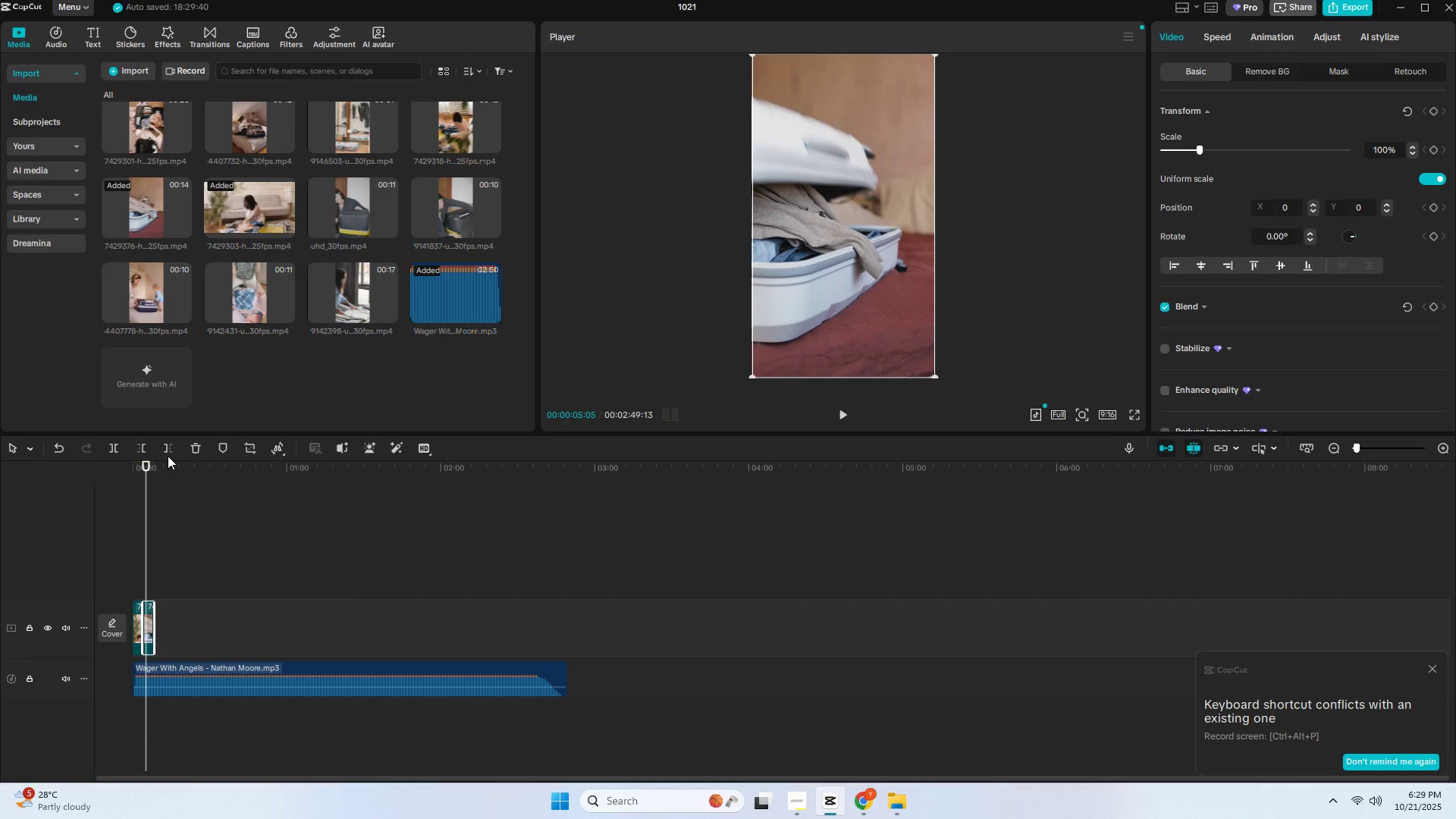 
left_click_drag(start_coordinate=[146, 467], to_coordinate=[127, 468])
 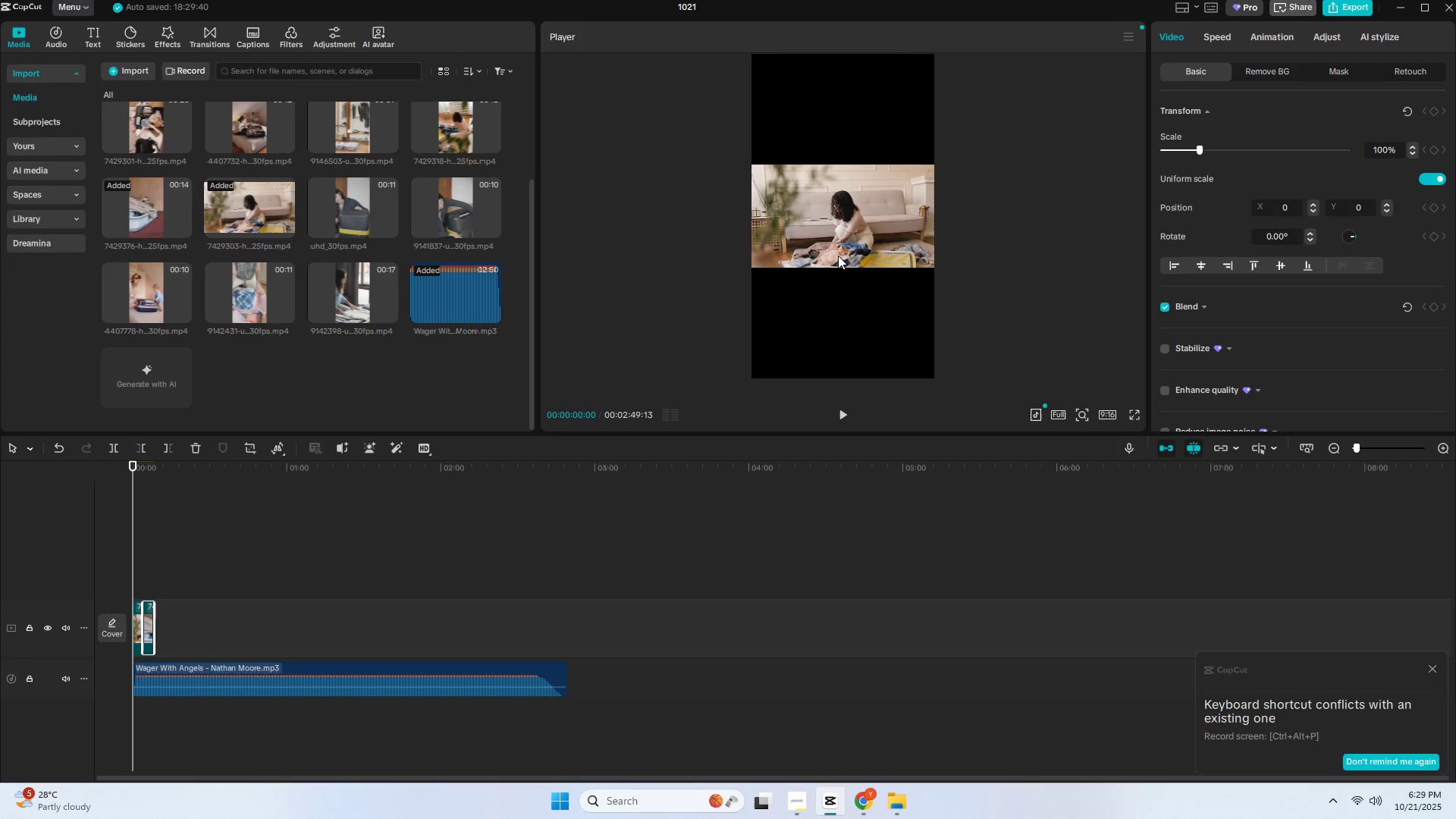 
left_click([839, 250])
 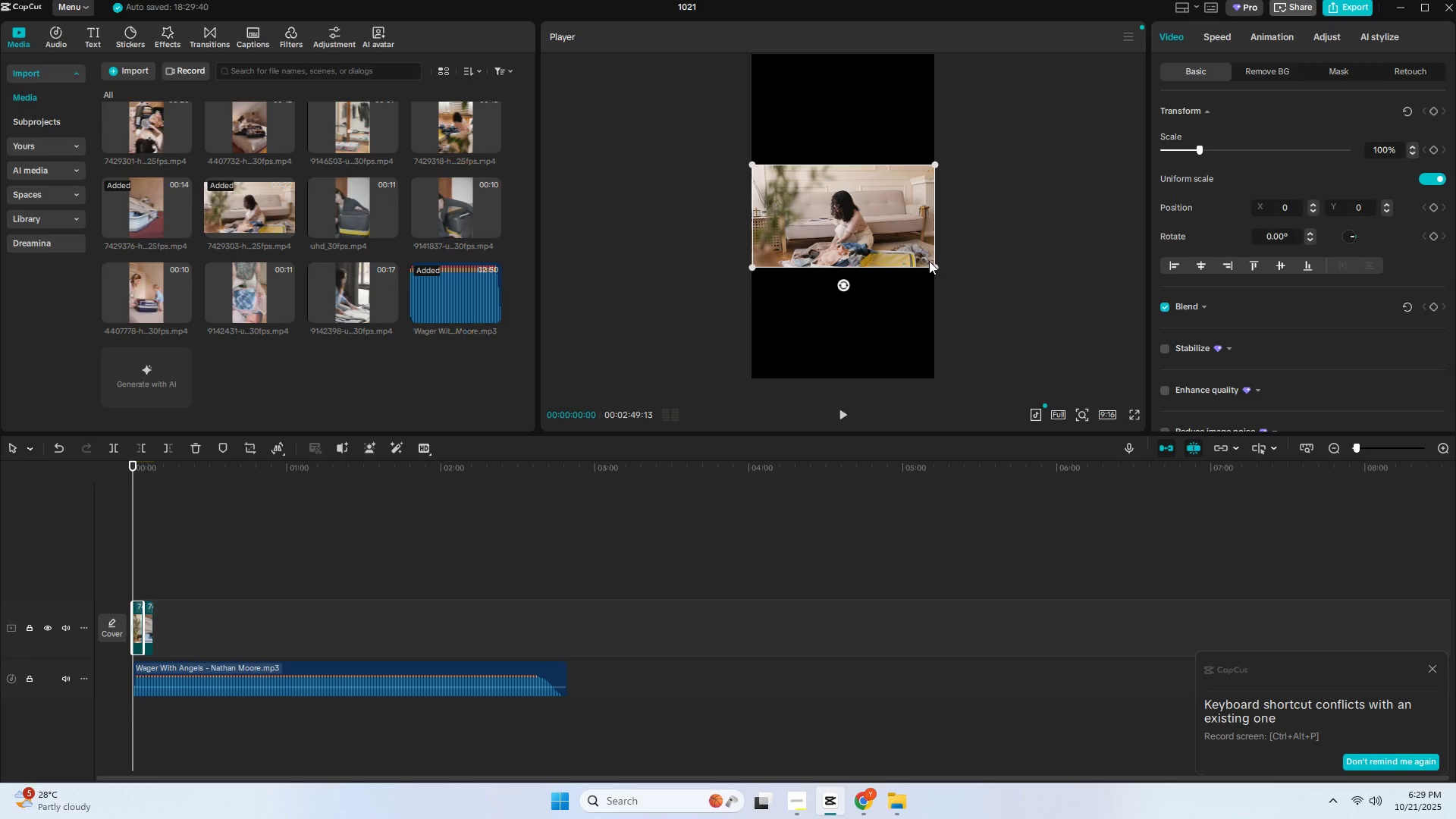 
left_click_drag(start_coordinate=[935, 266], to_coordinate=[1229, 592])
 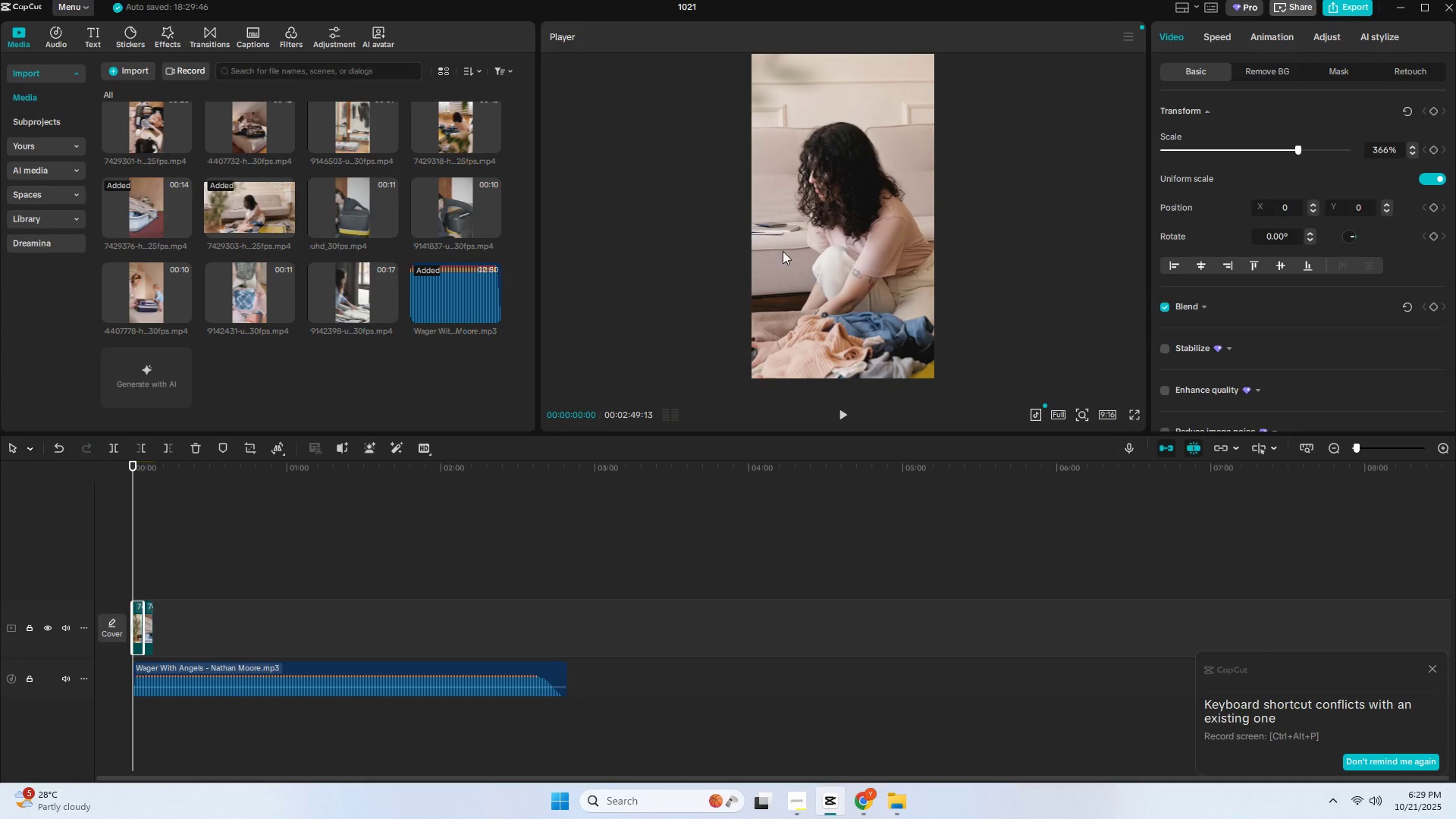 
left_click_drag(start_coordinate=[780, 249], to_coordinate=[831, 250])
 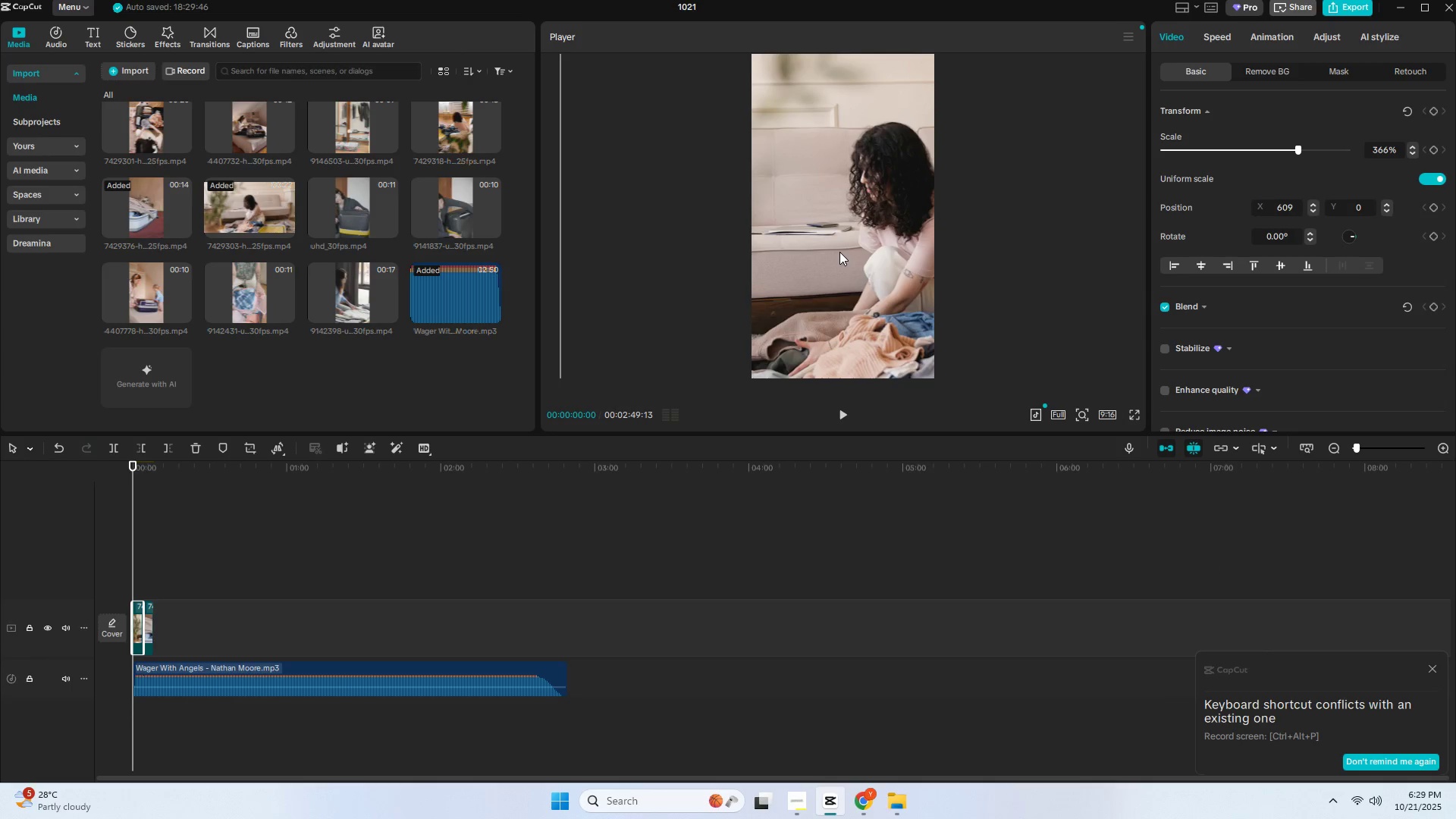 
left_click_drag(start_coordinate=[842, 252], to_coordinate=[839, 230])
 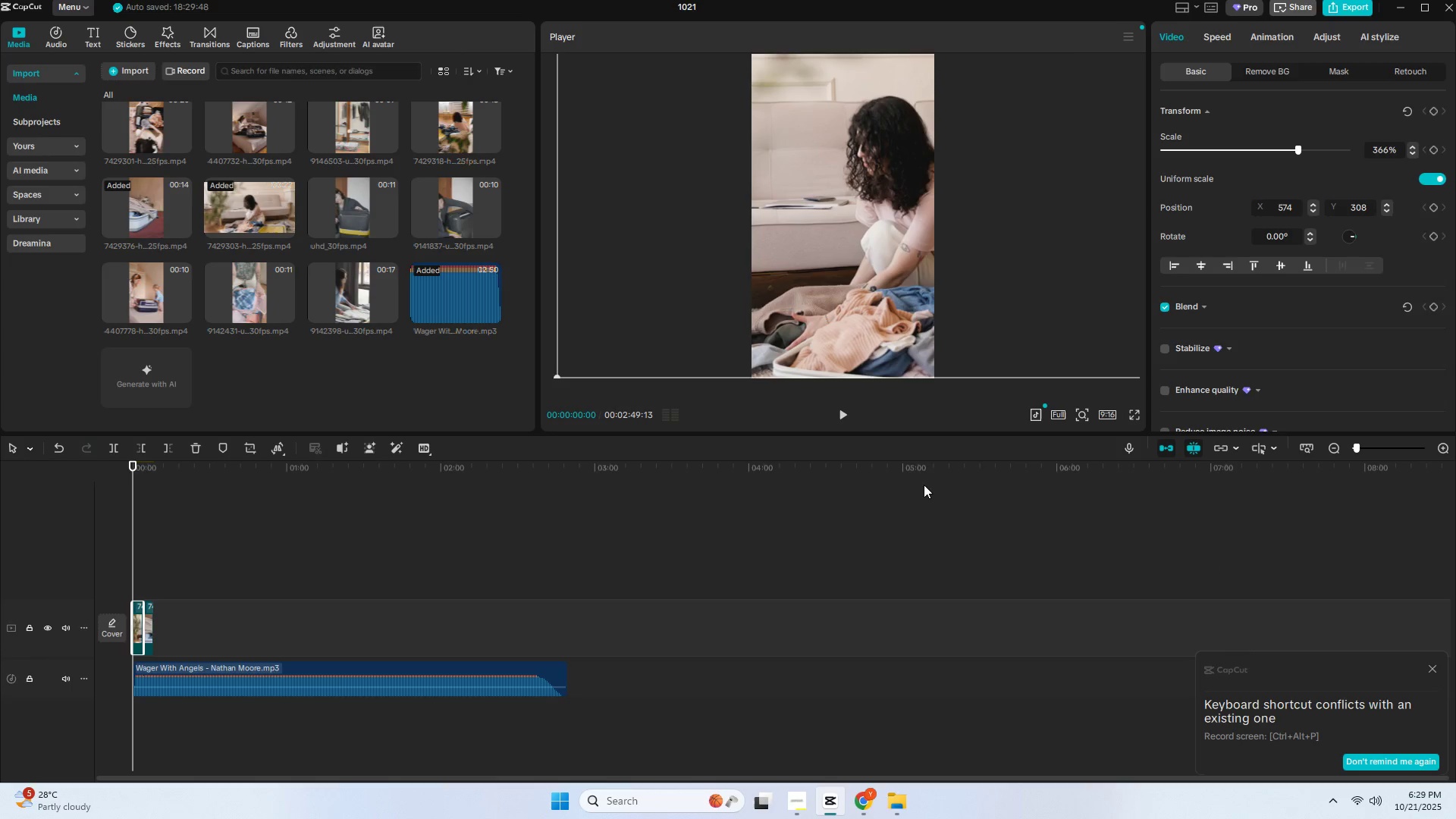 
left_click([847, 554])
 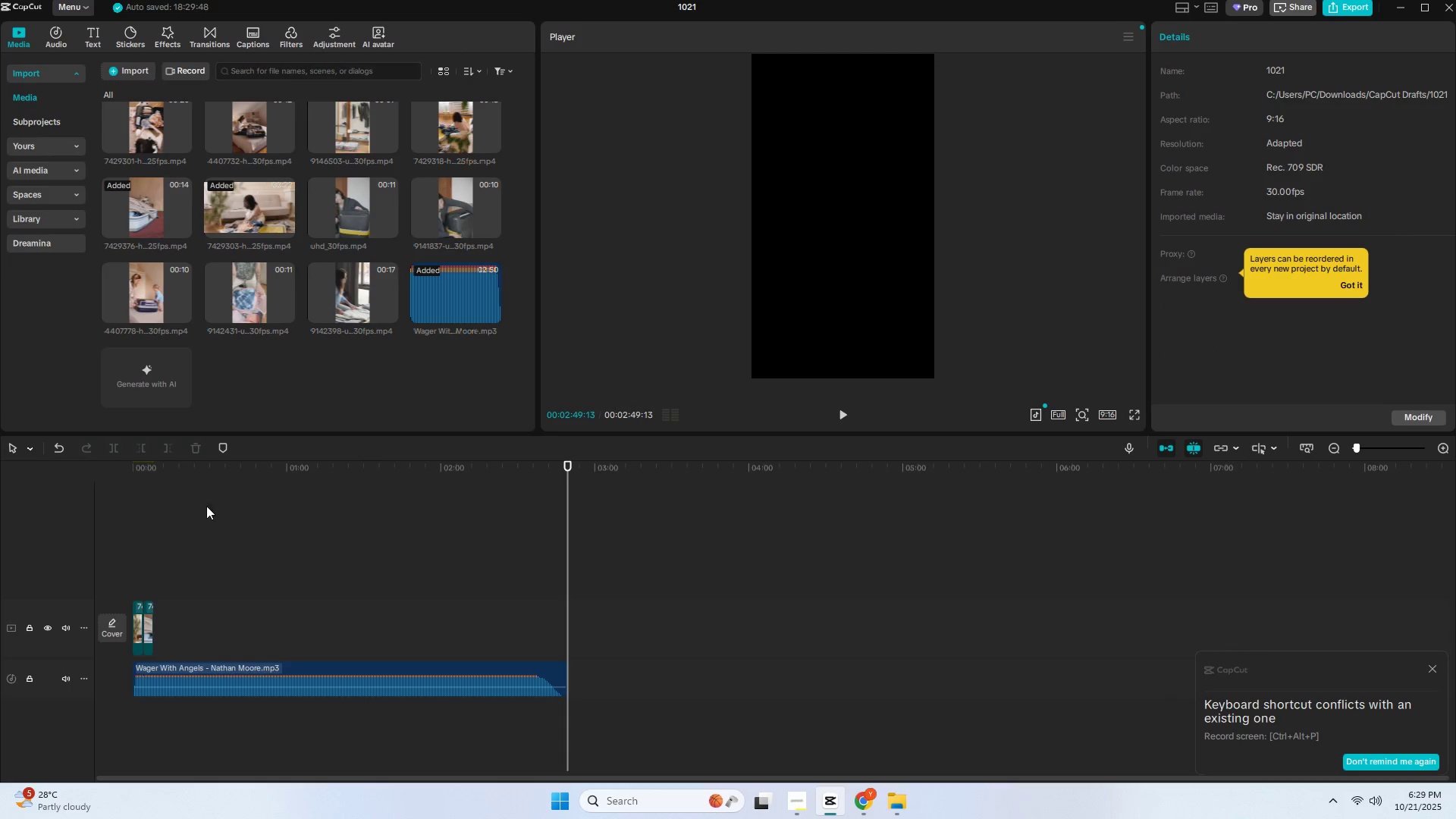 
left_click_drag(start_coordinate=[167, 479], to_coordinate=[118, 473])
 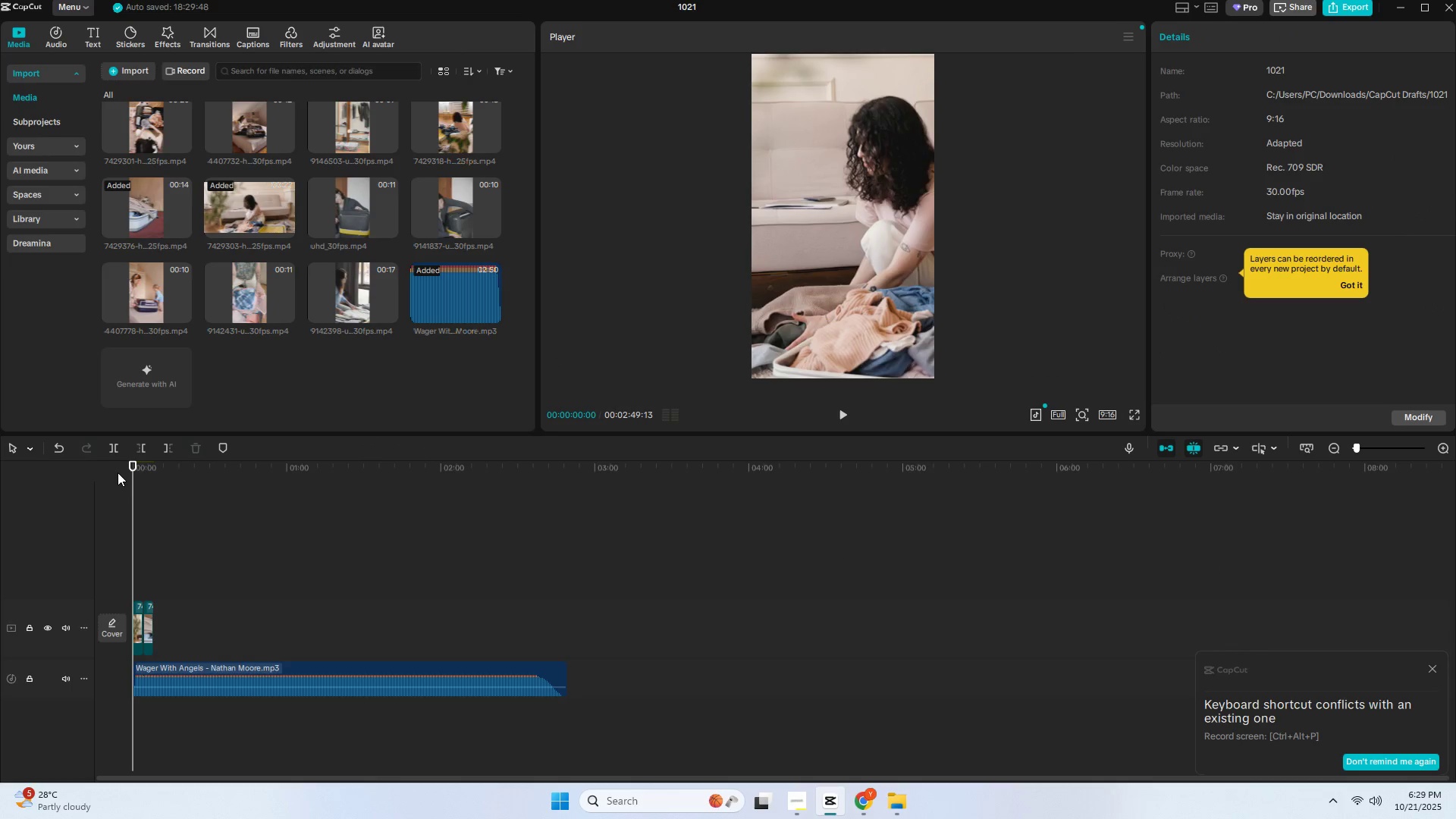 
key(Space)
 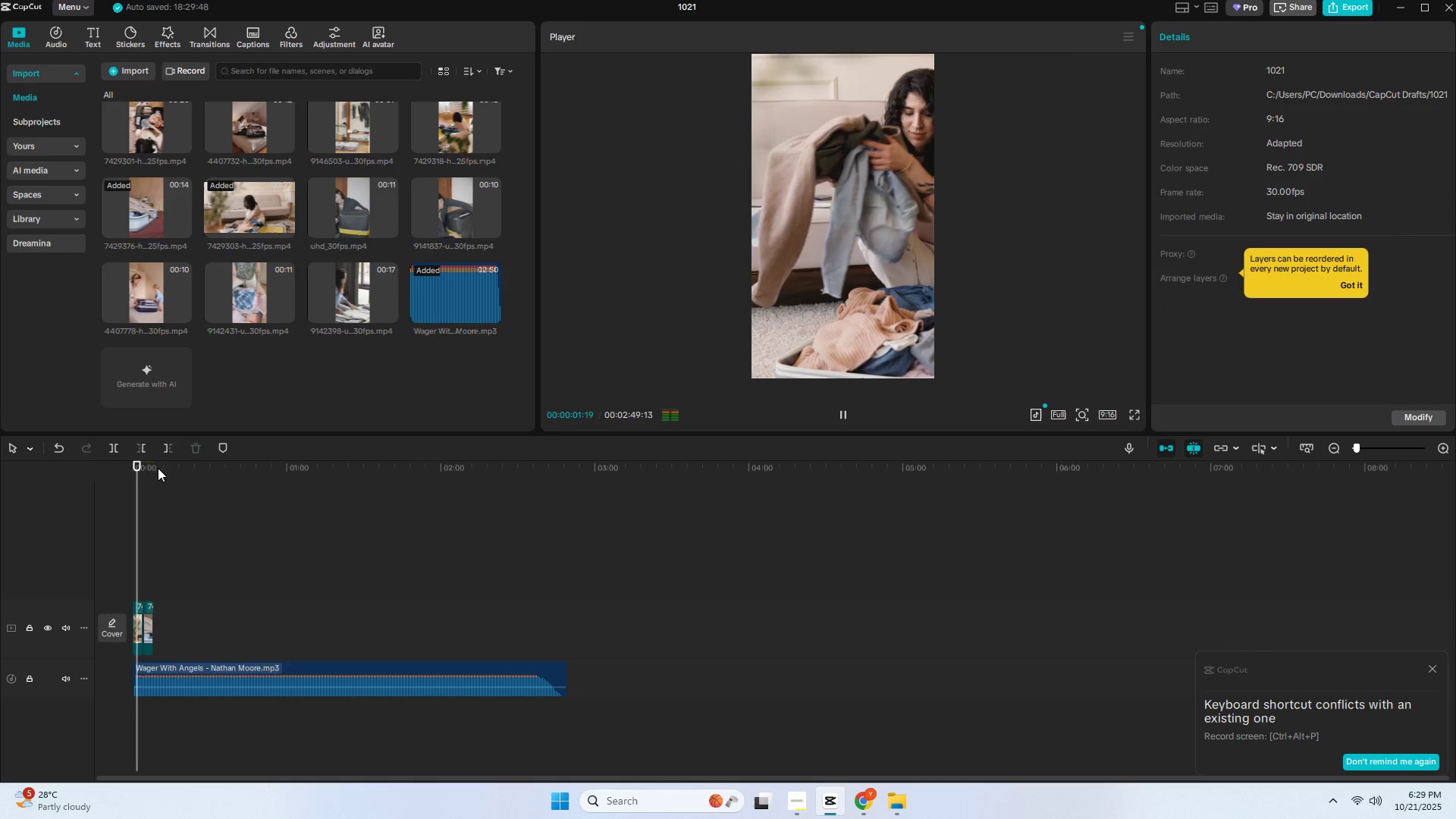 
left_click([838, 294])
 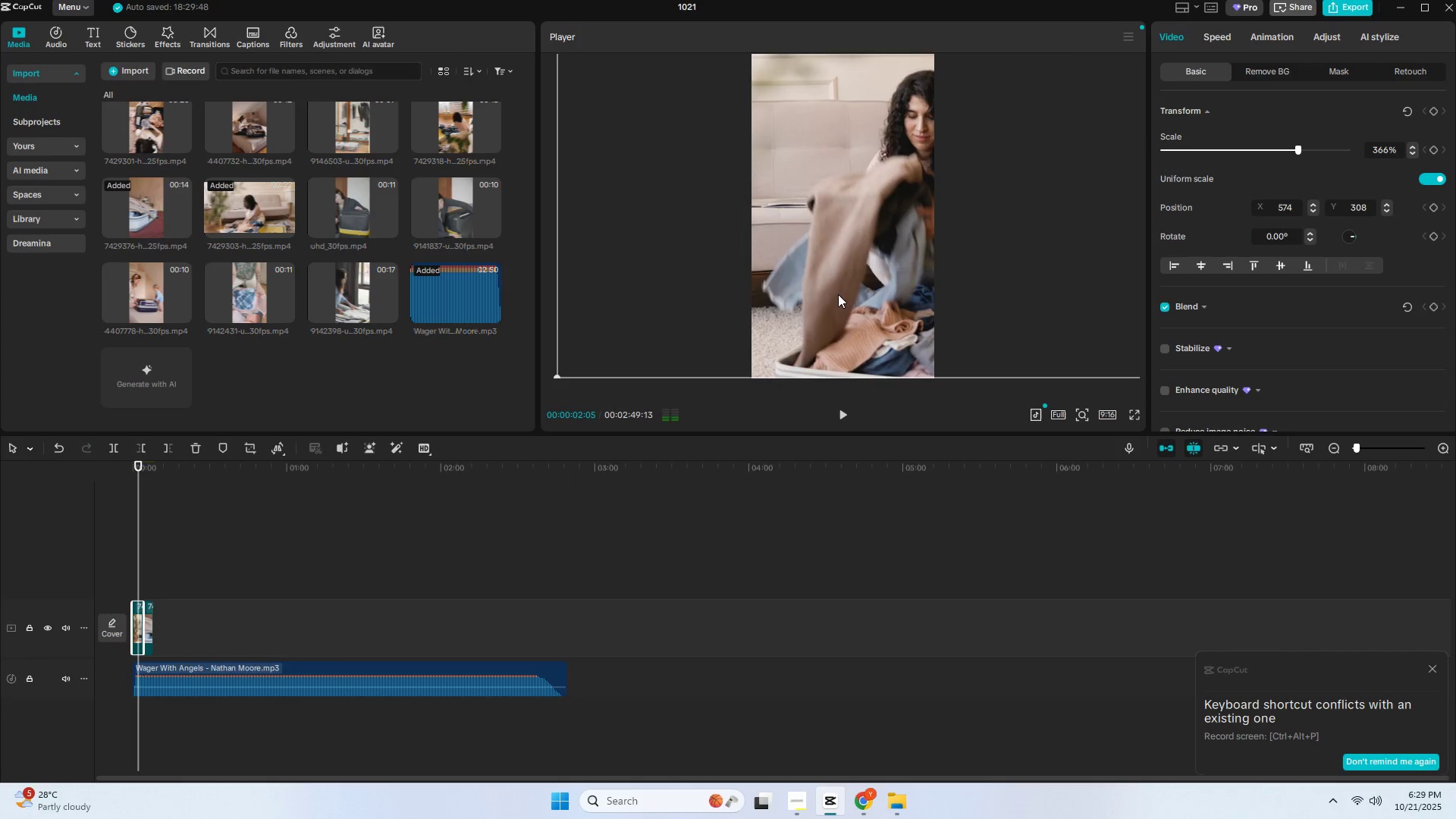 
left_click_drag(start_coordinate=[837, 296], to_coordinate=[809, 297])
 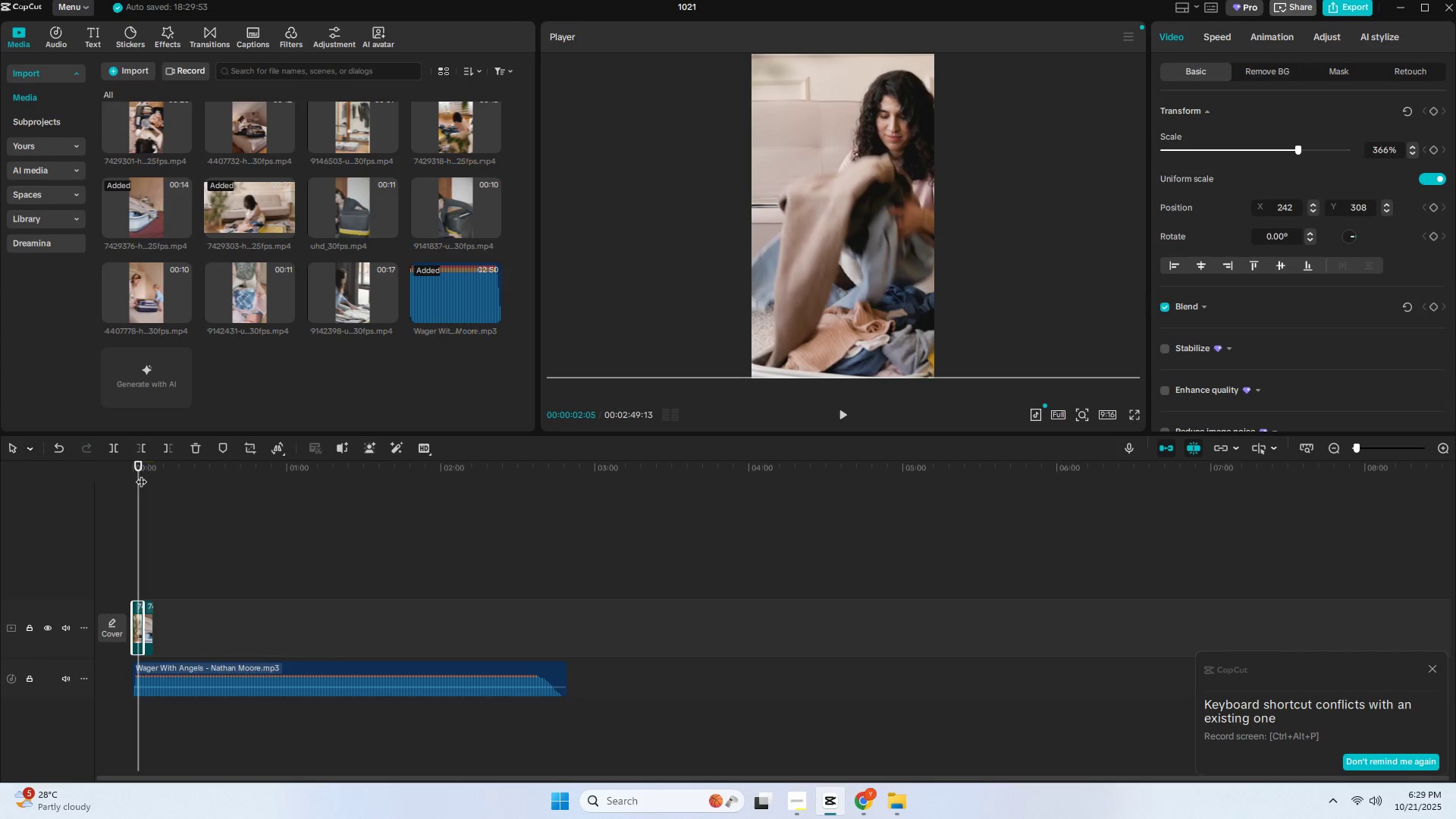 
left_click_drag(start_coordinate=[140, 462], to_coordinate=[122, 460])
 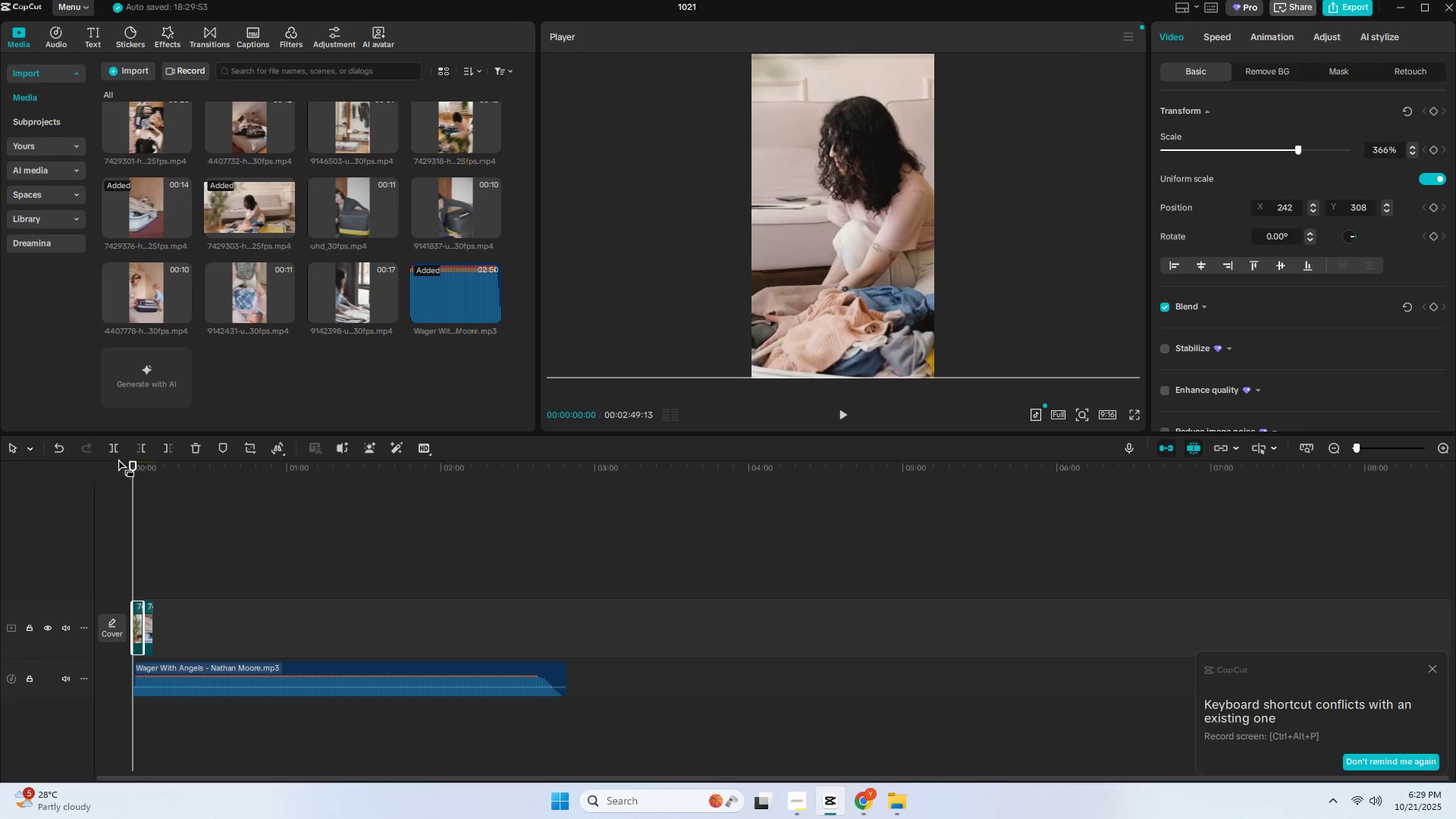 
key(Space)
 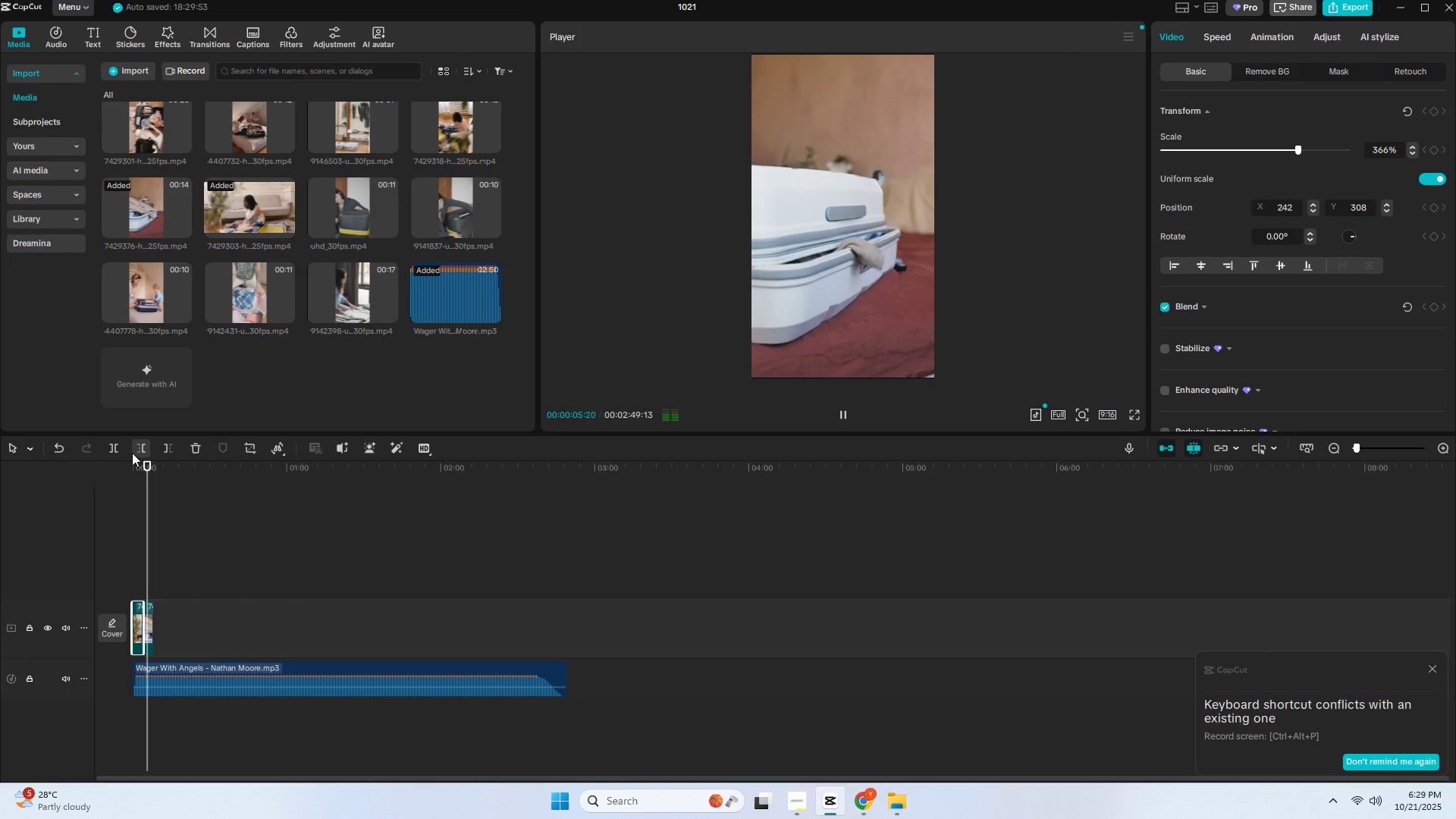 
wait(7.64)
 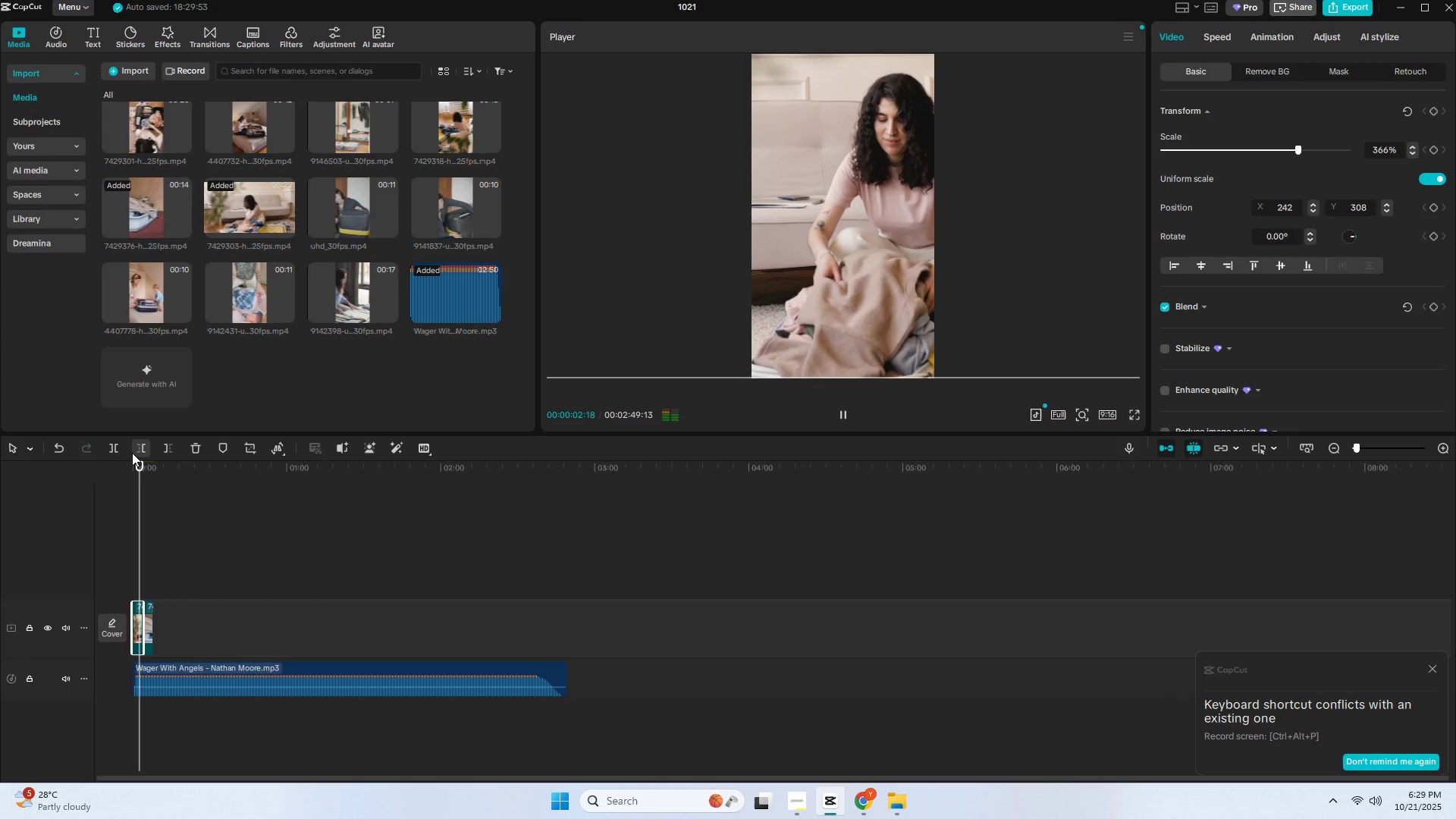 
key(Space)
 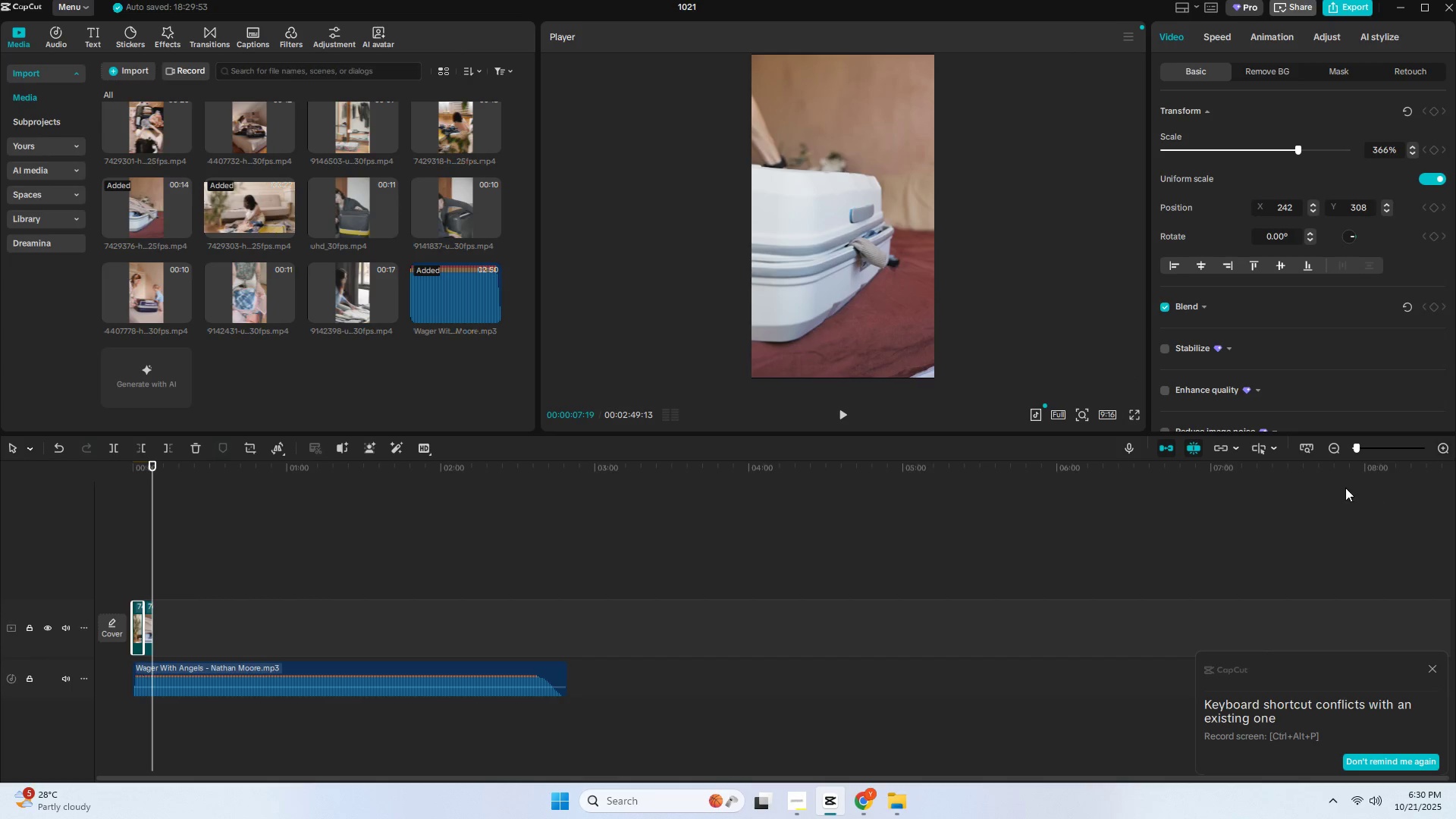 
left_click_drag(start_coordinate=[1360, 448], to_coordinate=[1367, 448])
 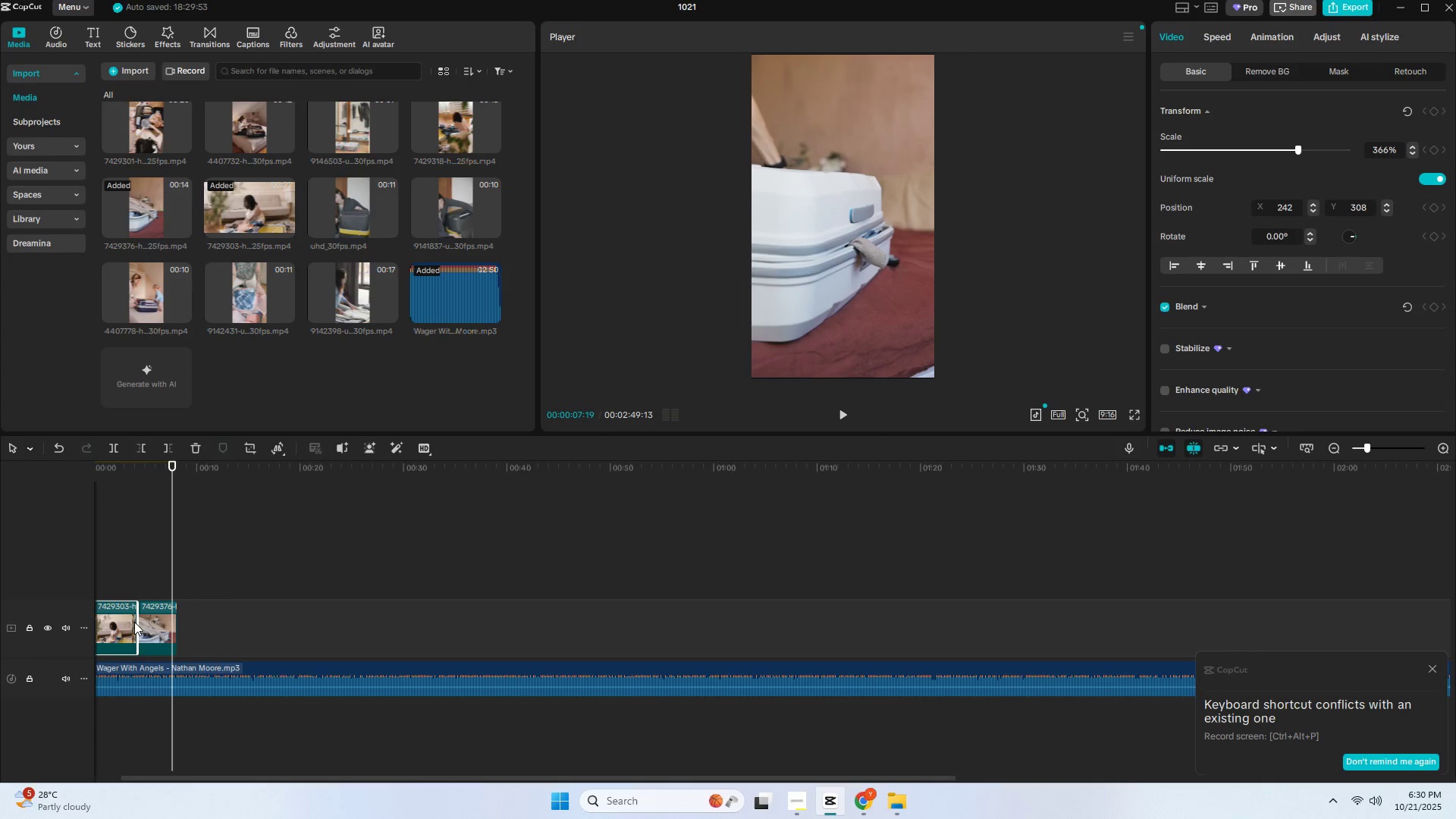 
left_click_drag(start_coordinate=[139, 623], to_coordinate=[124, 623])
 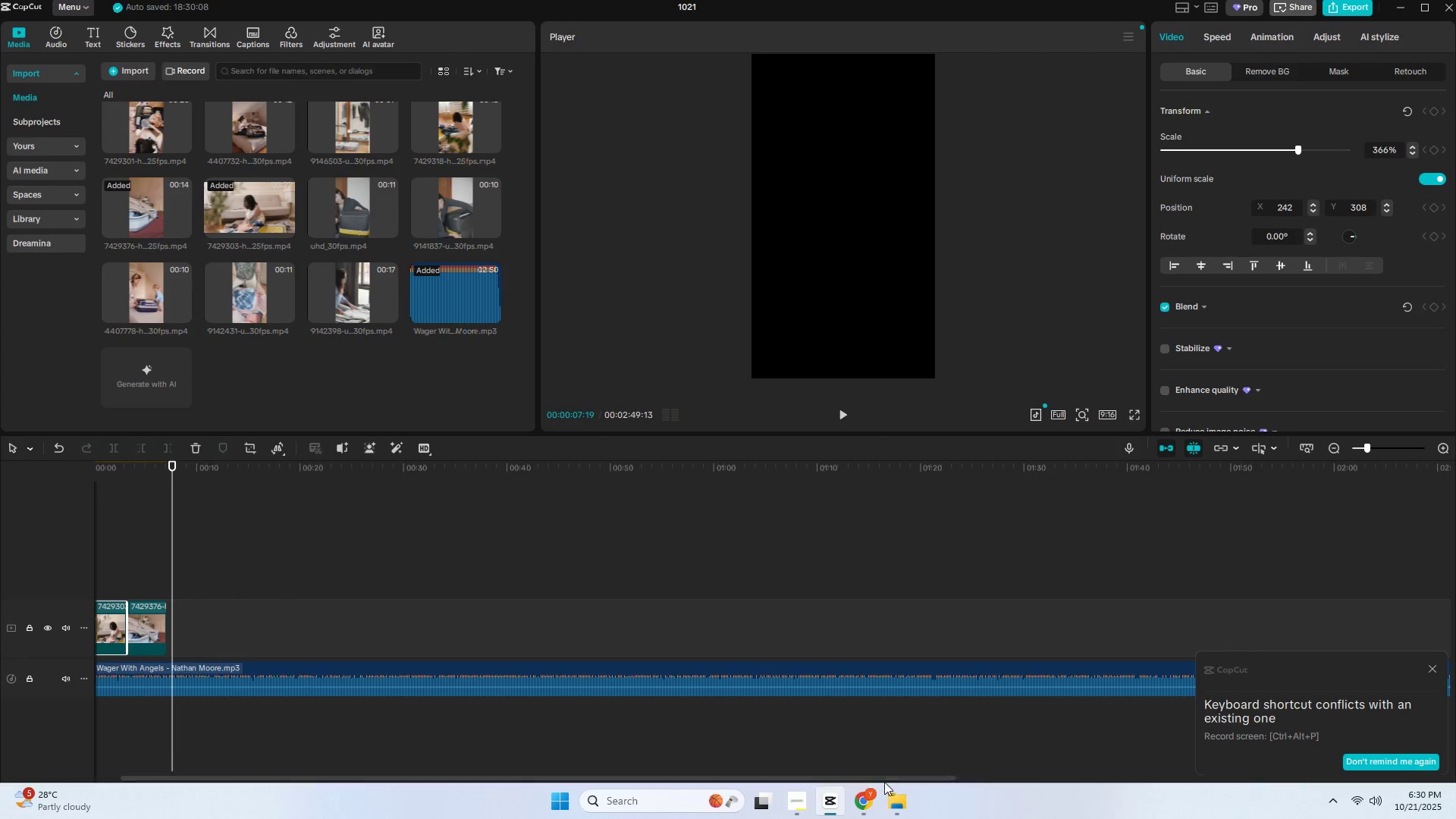 
left_click_drag(start_coordinate=[863, 774], to_coordinate=[697, 774])
 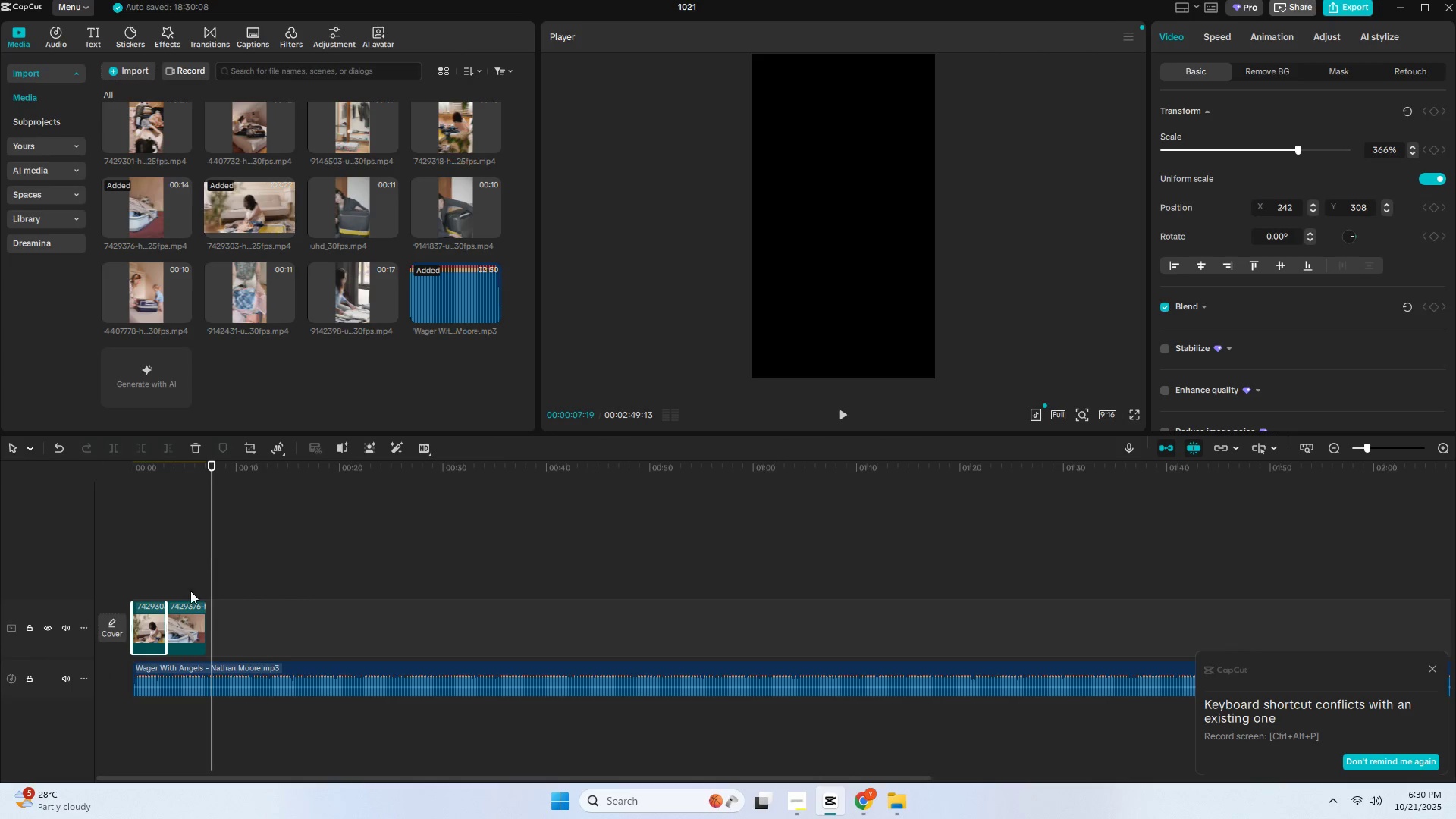 
left_click([190, 604])
 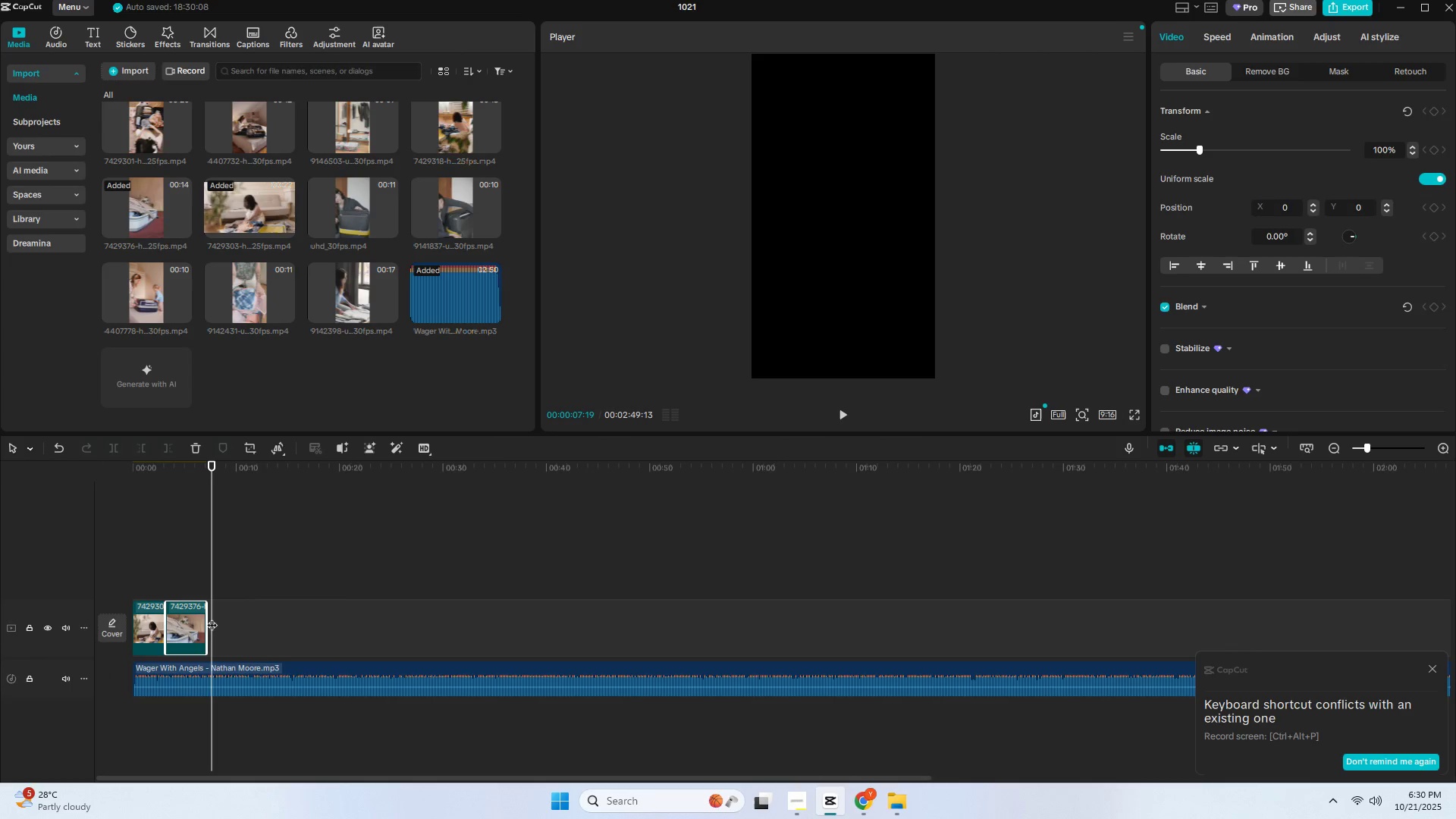 
left_click_drag(start_coordinate=[207, 617], to_coordinate=[194, 617])
 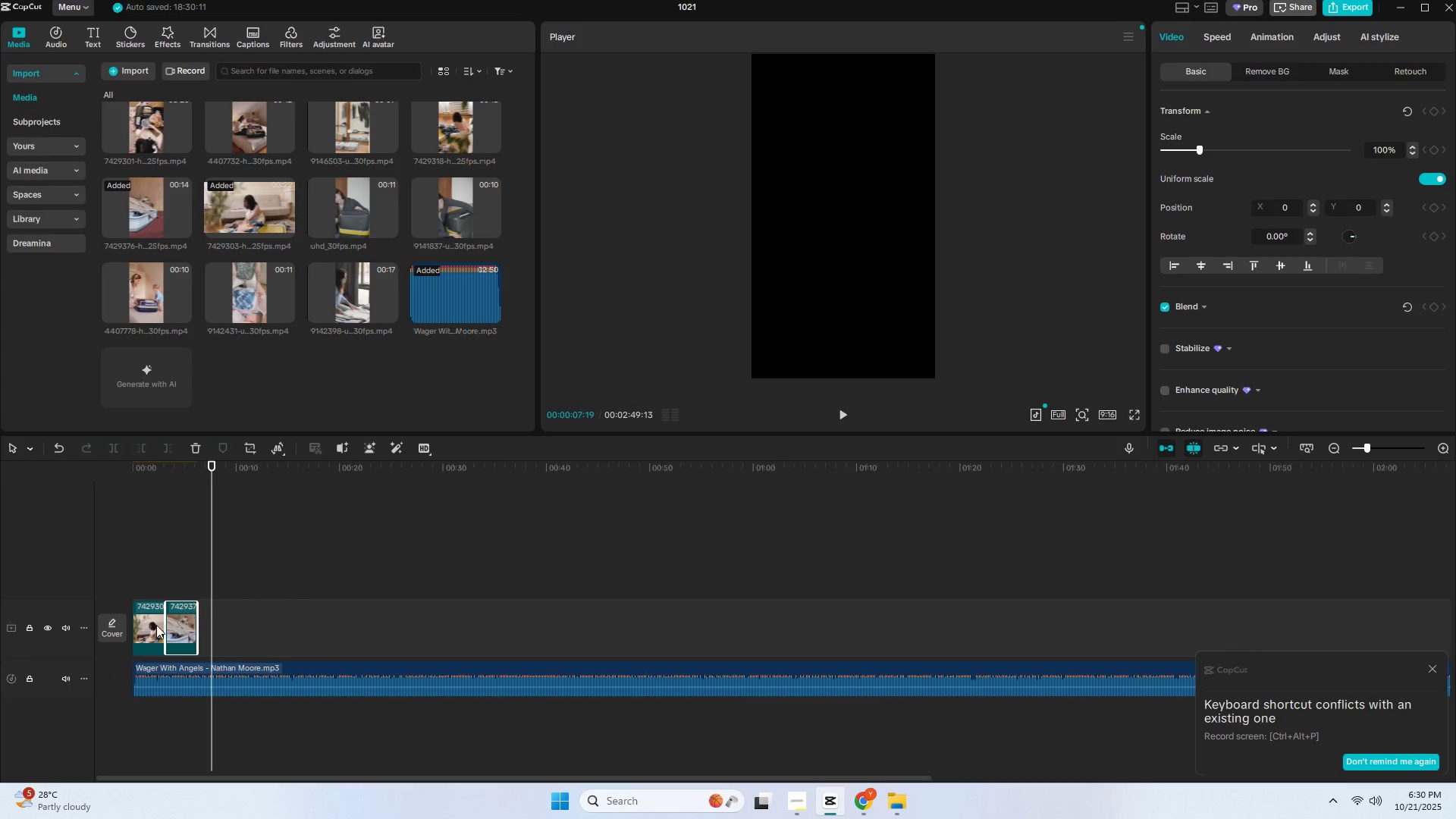 
left_click([155, 626])
 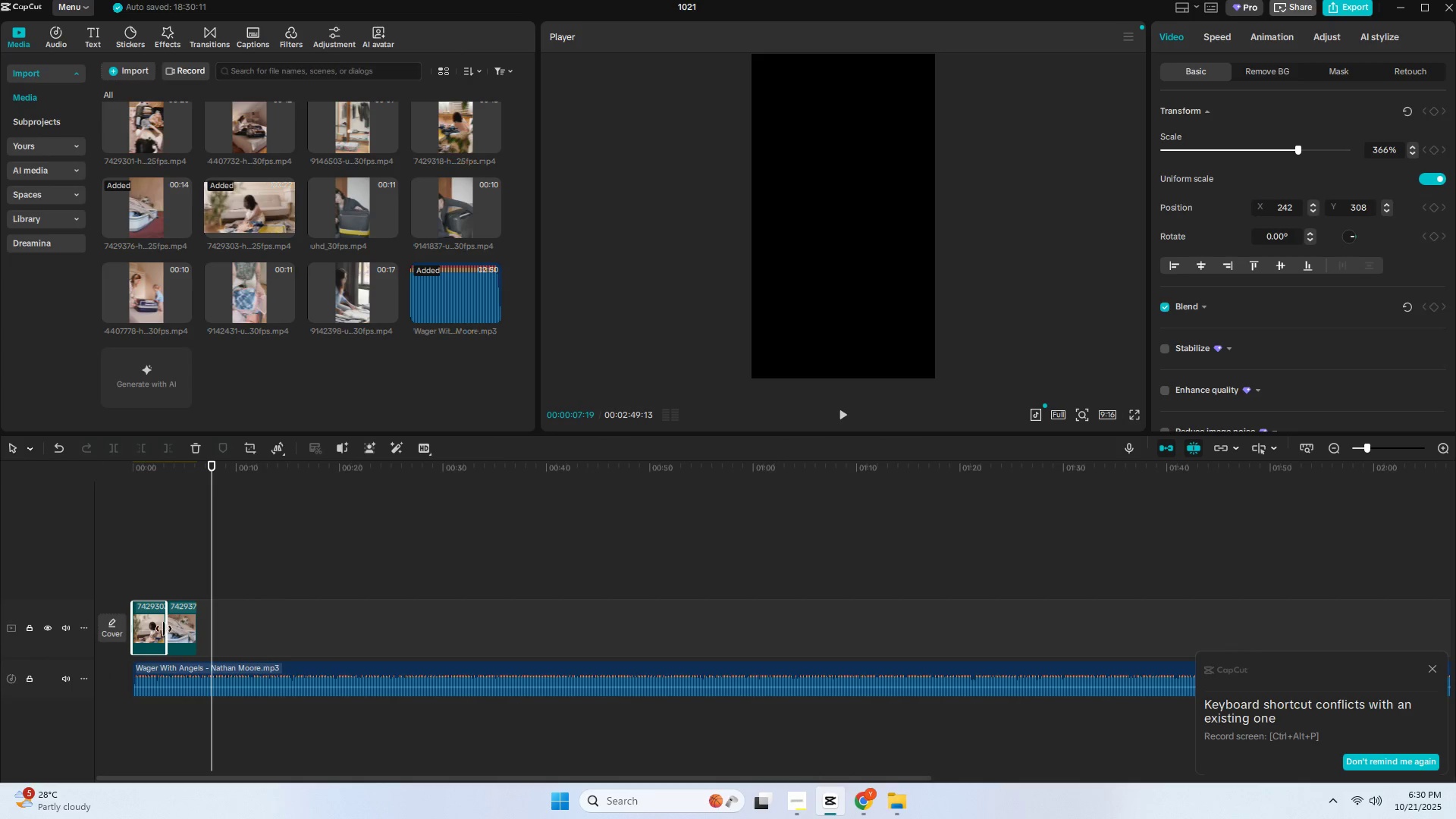 
left_click_drag(start_coordinate=[164, 629], to_coordinate=[158, 628])
 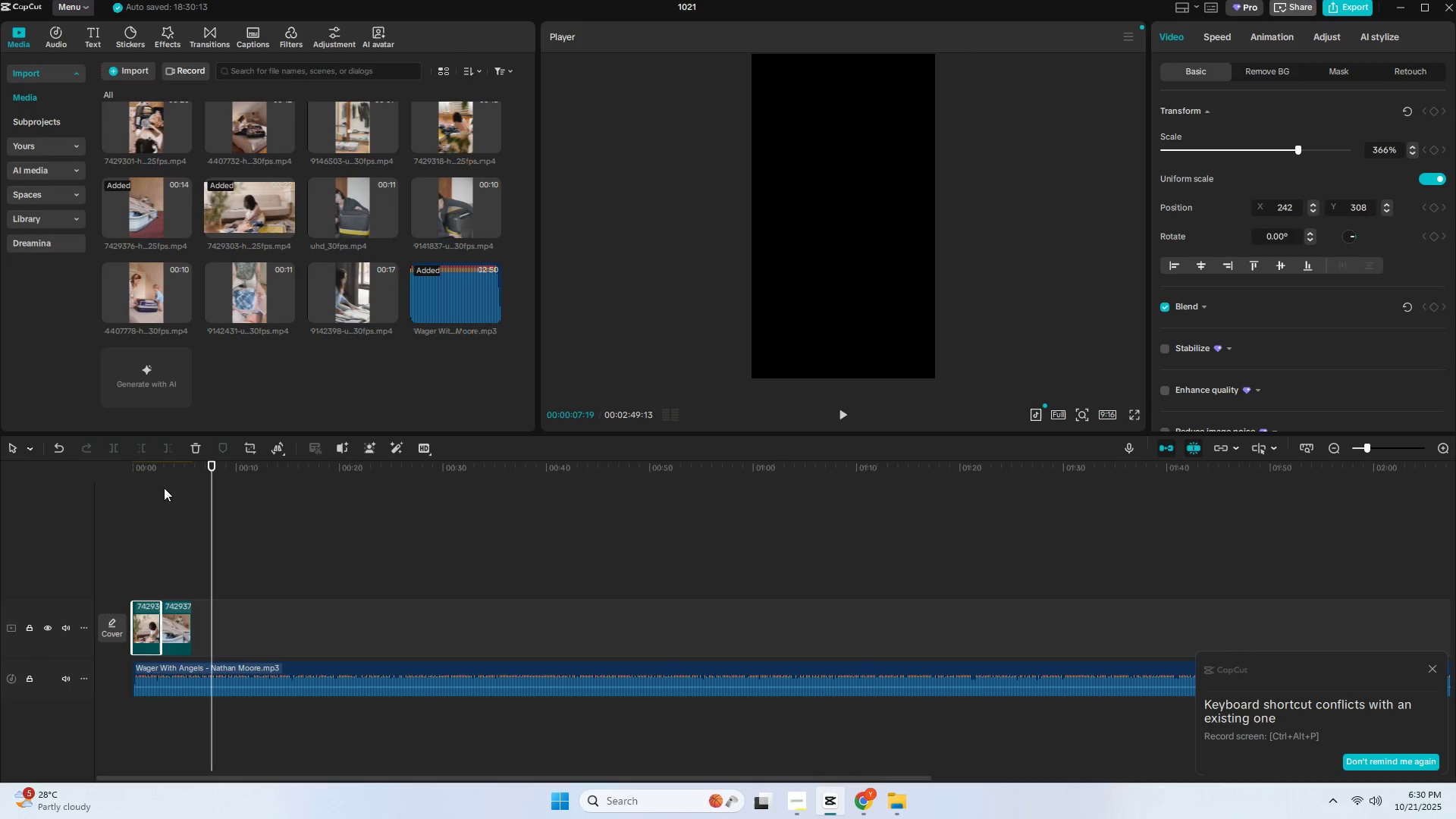 
left_click_drag(start_coordinate=[151, 474], to_coordinate=[125, 471])
 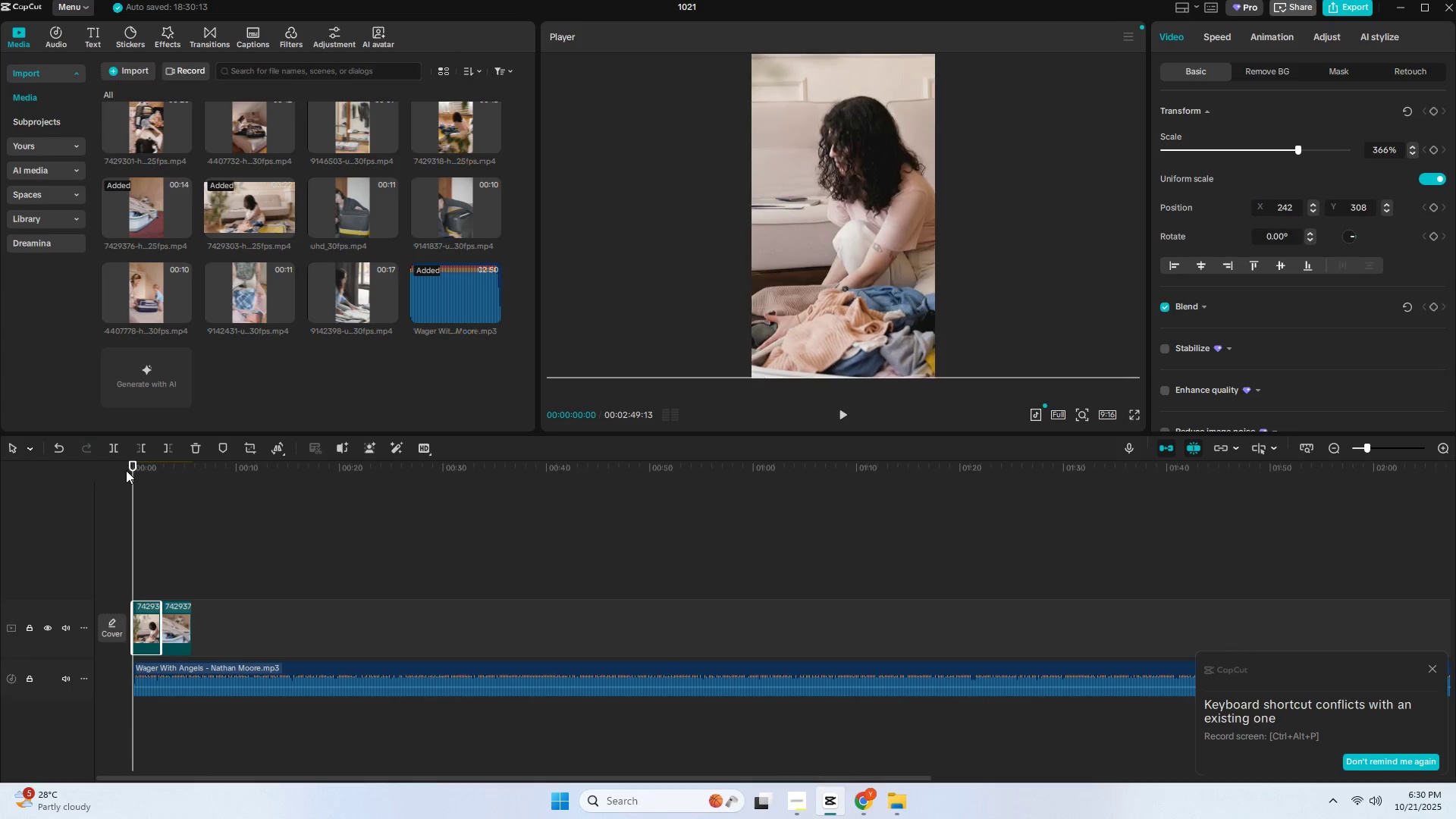 
key(Space)
 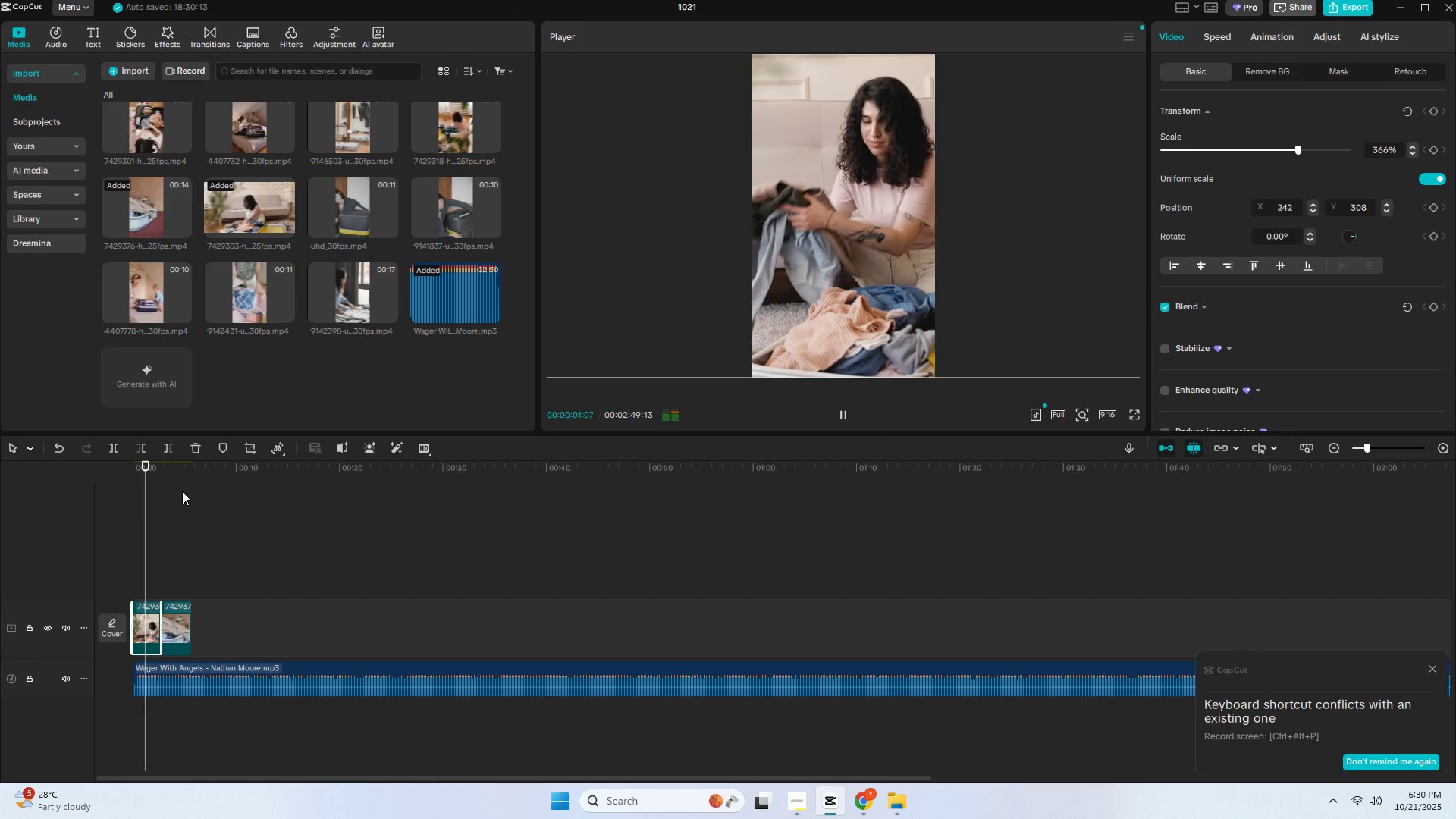 
left_click([163, 469])
 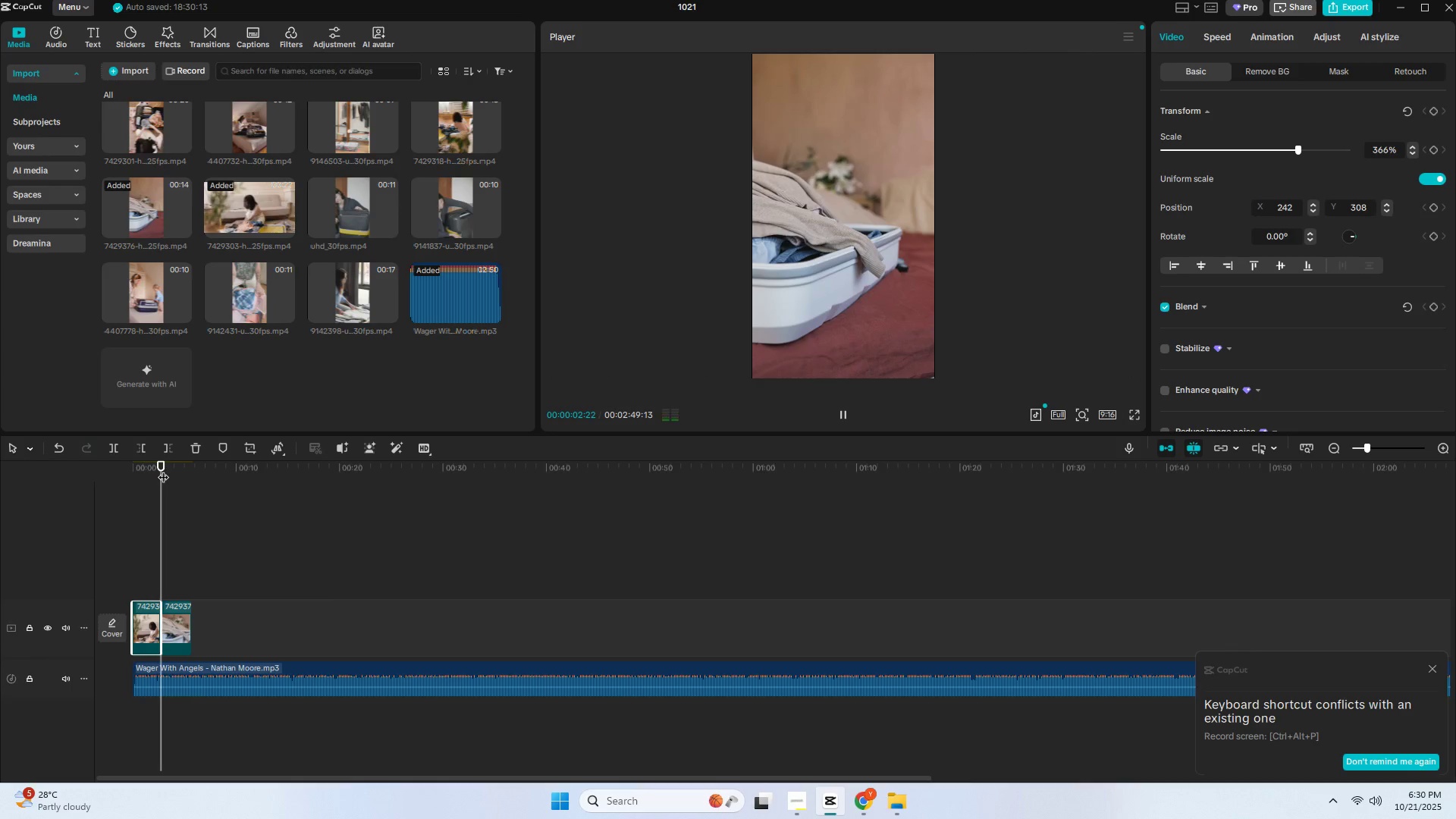 
key(Space)
 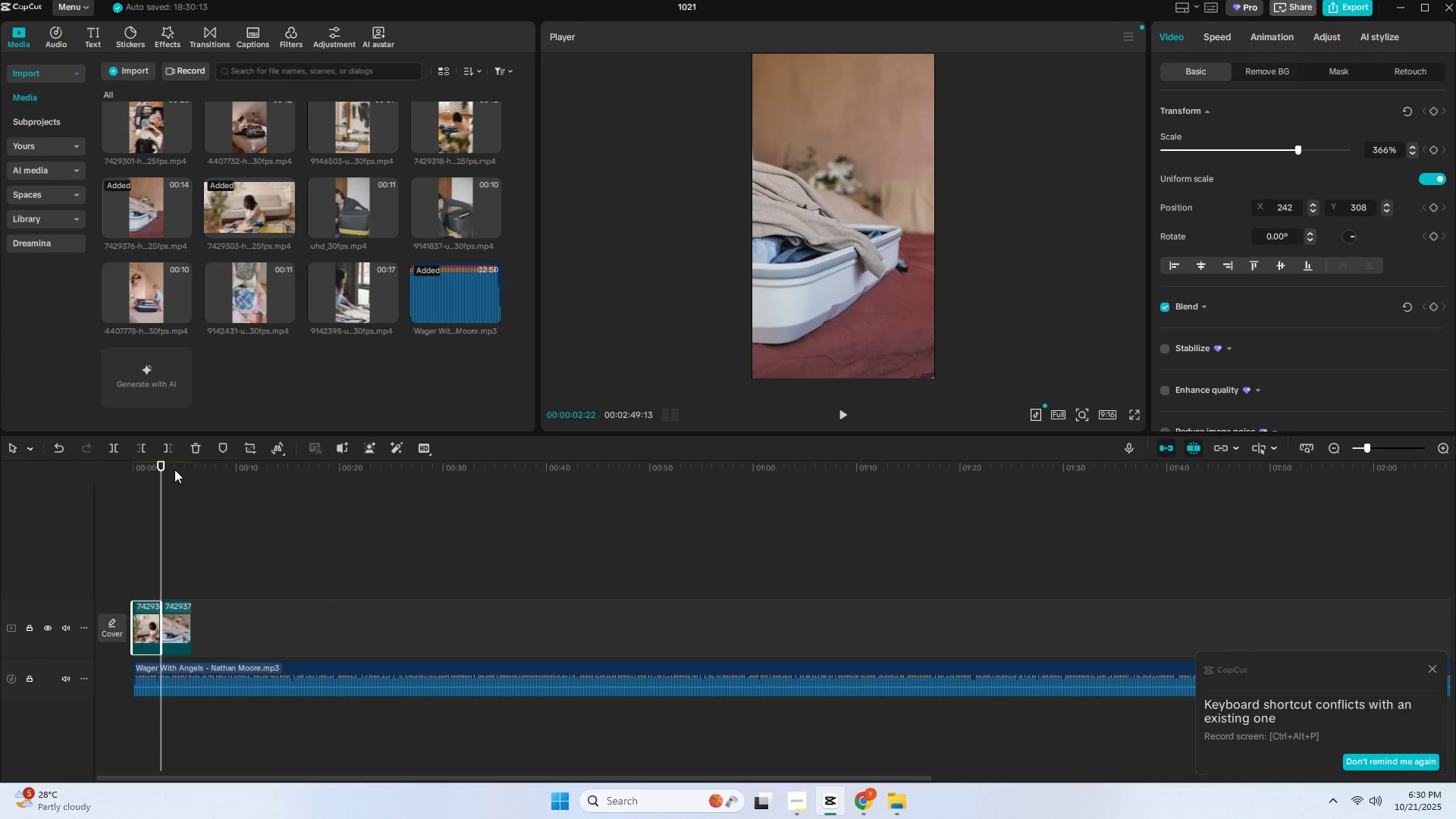 
key(Space)
 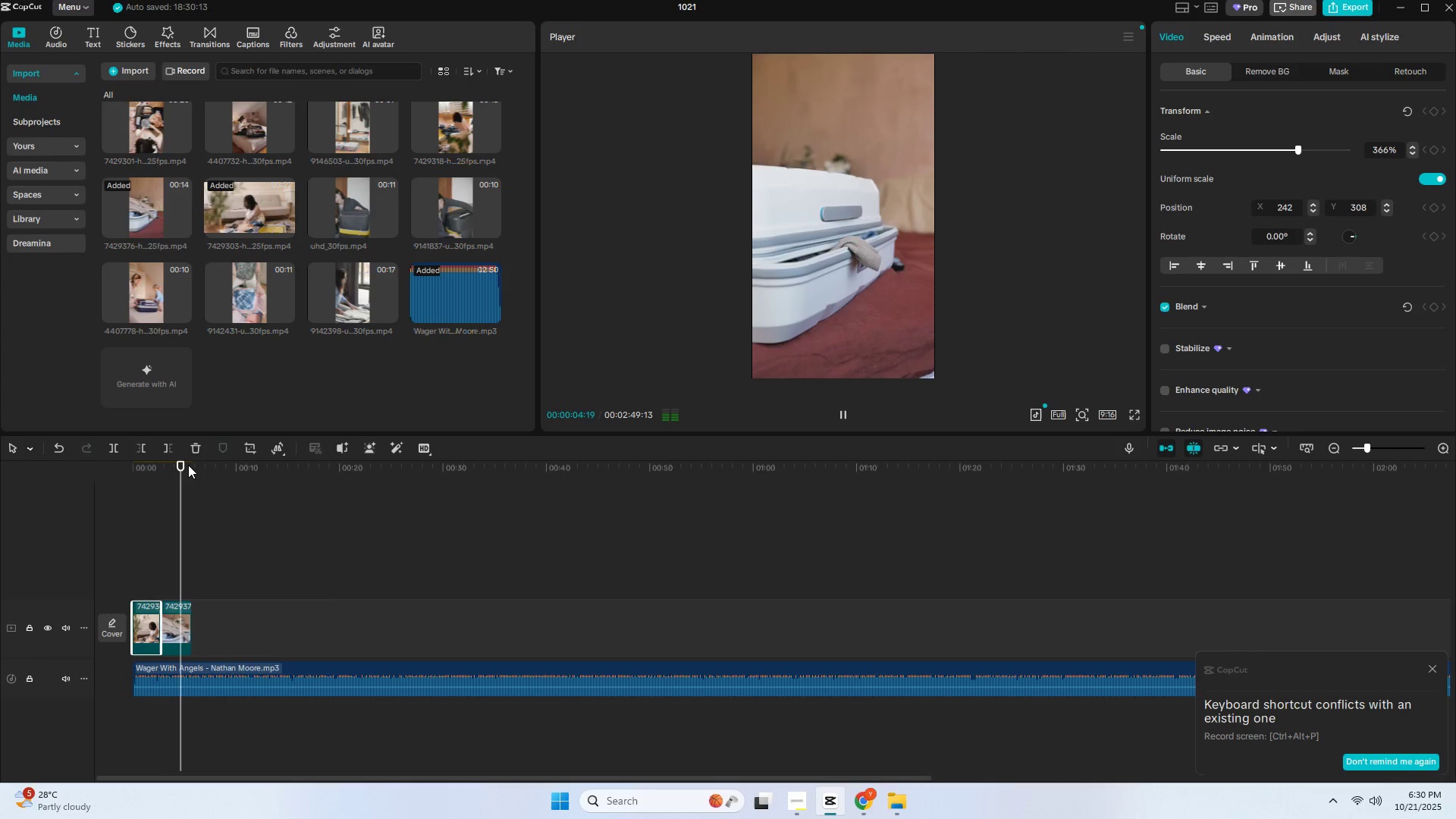 
key(Space)
 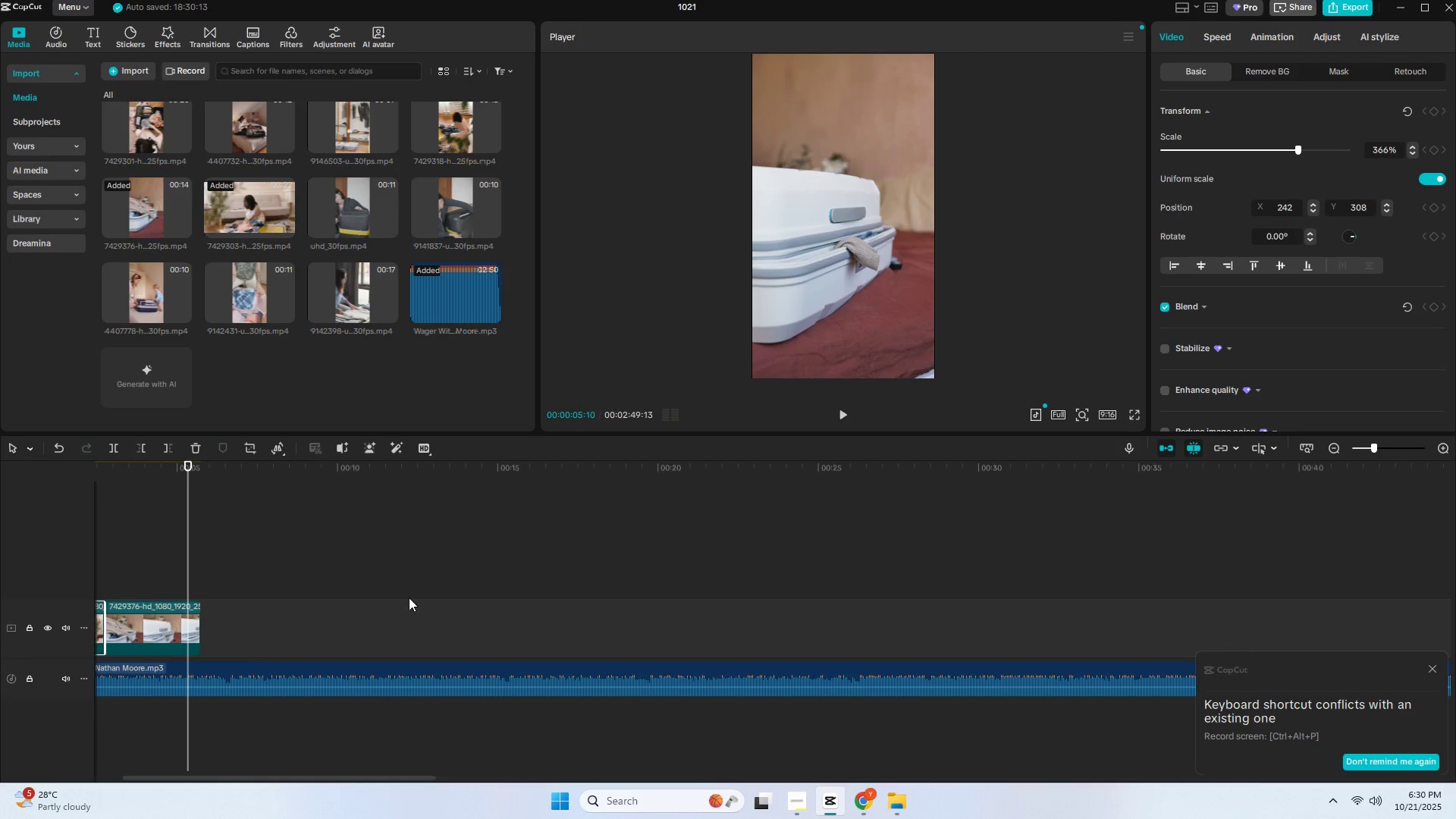 
double_click([190, 622])
 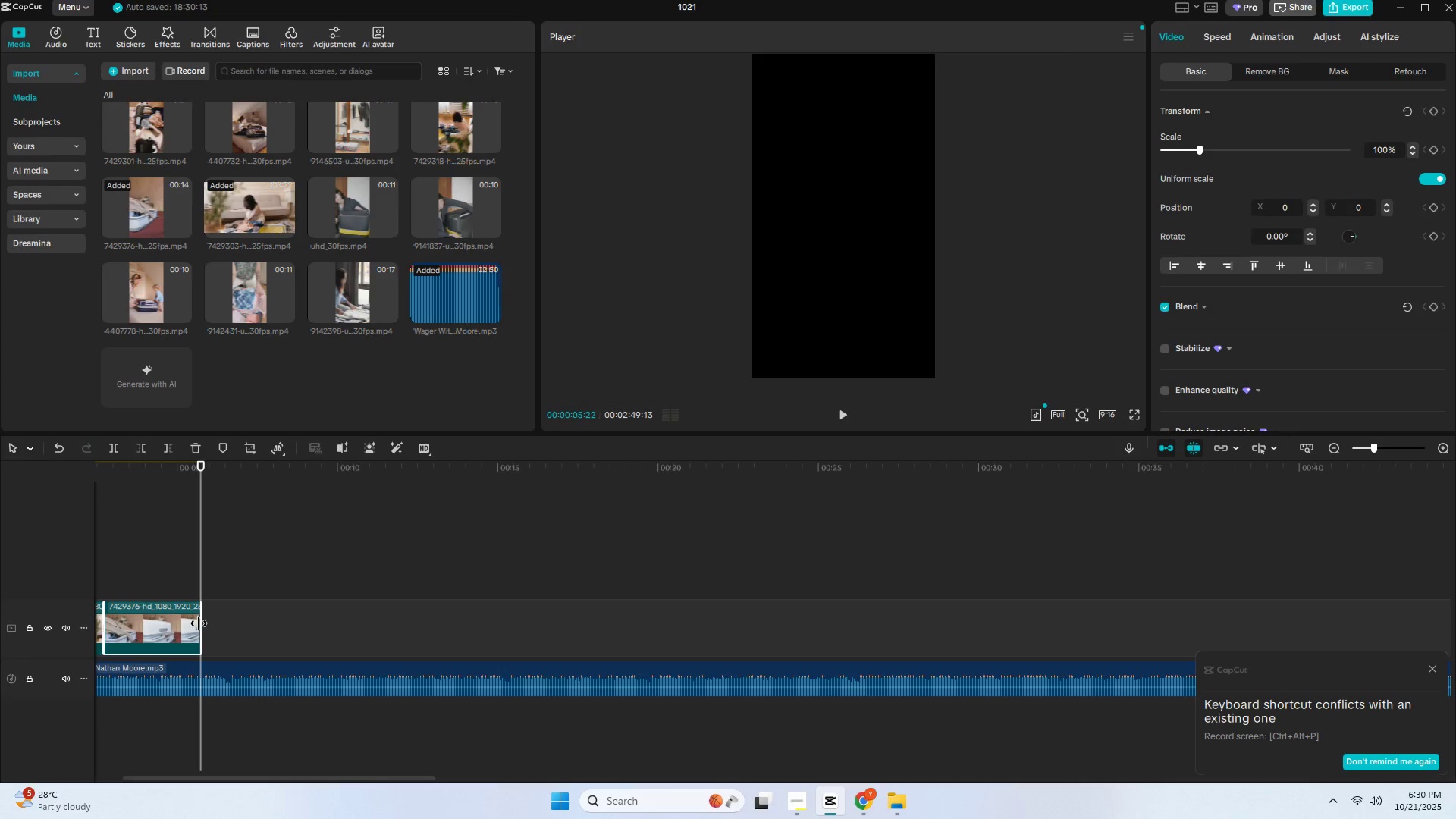 
left_click([152, 623])
 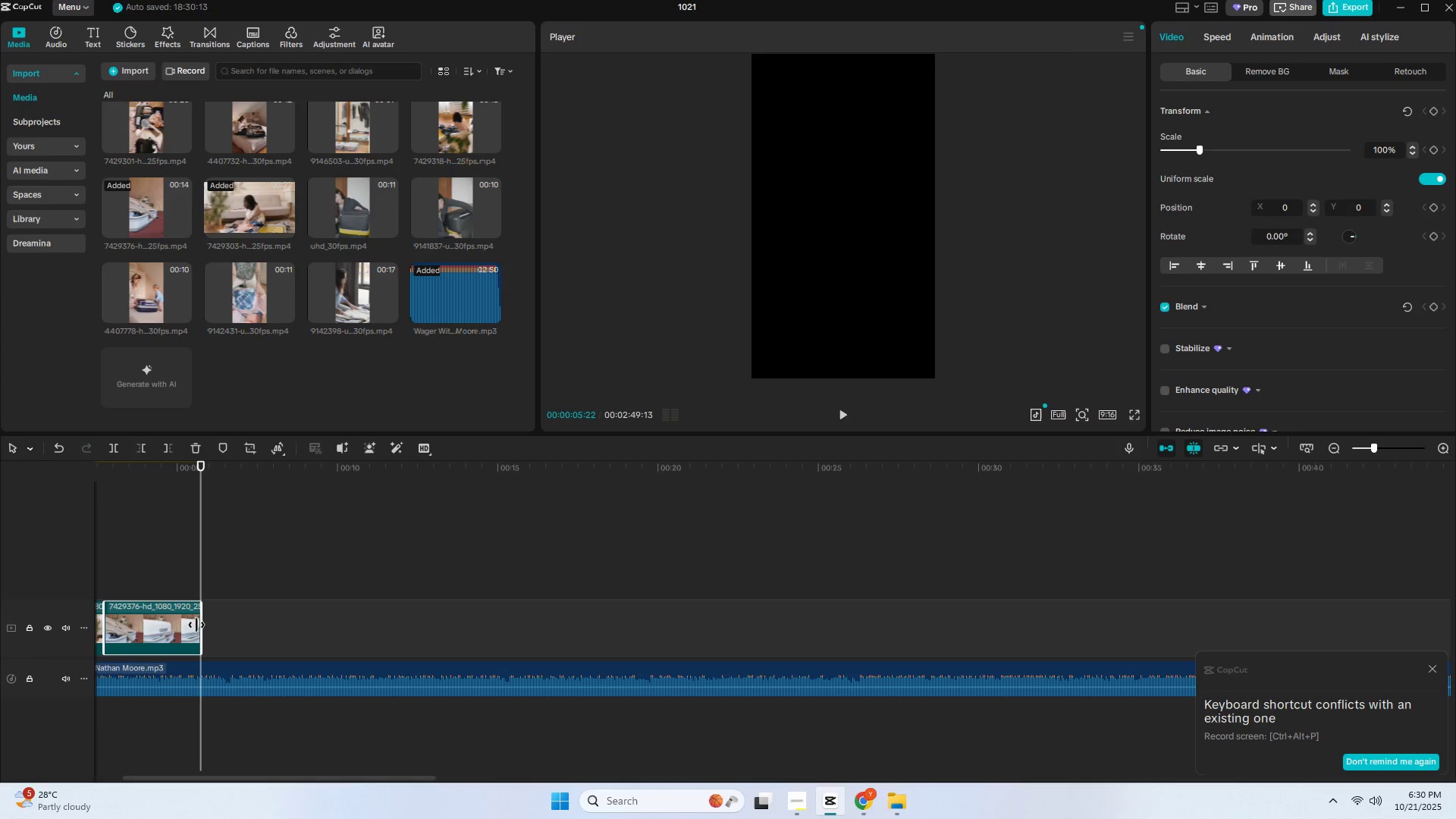 
left_click_drag(start_coordinate=[199, 625], to_coordinate=[190, 625])
 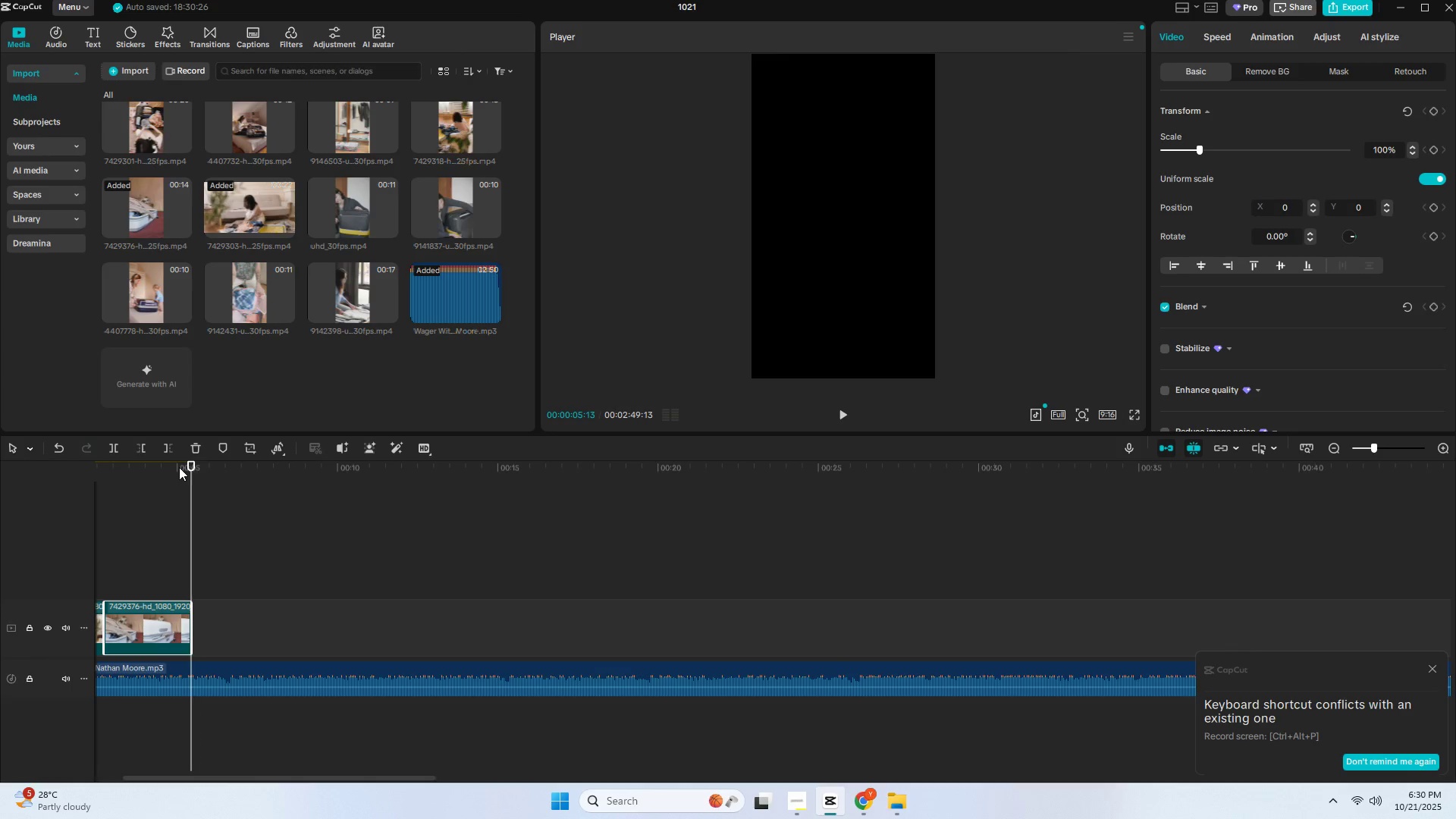 
left_click_drag(start_coordinate=[190, 617], to_coordinate=[185, 617])
 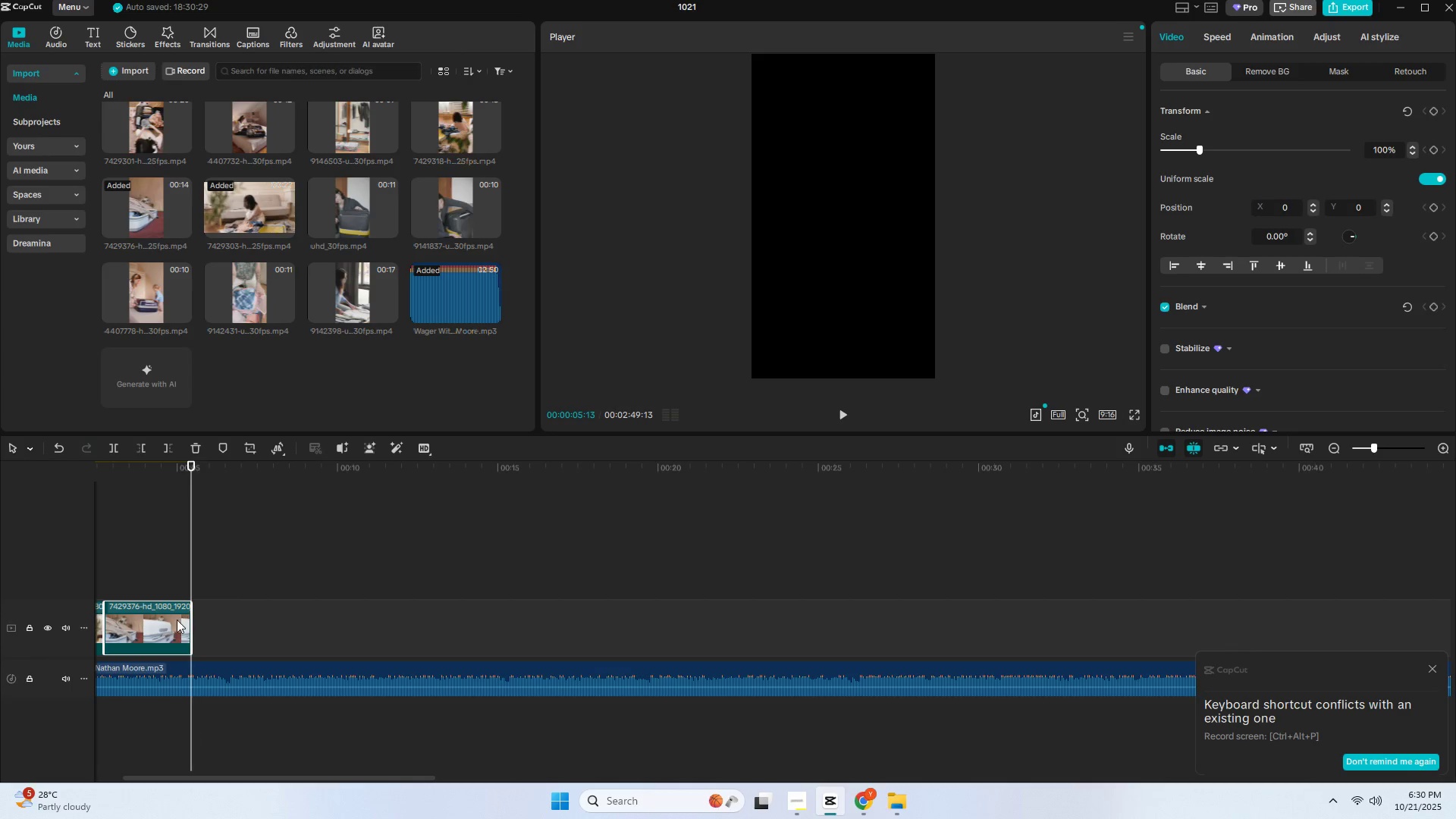 
left_click([176, 620])
 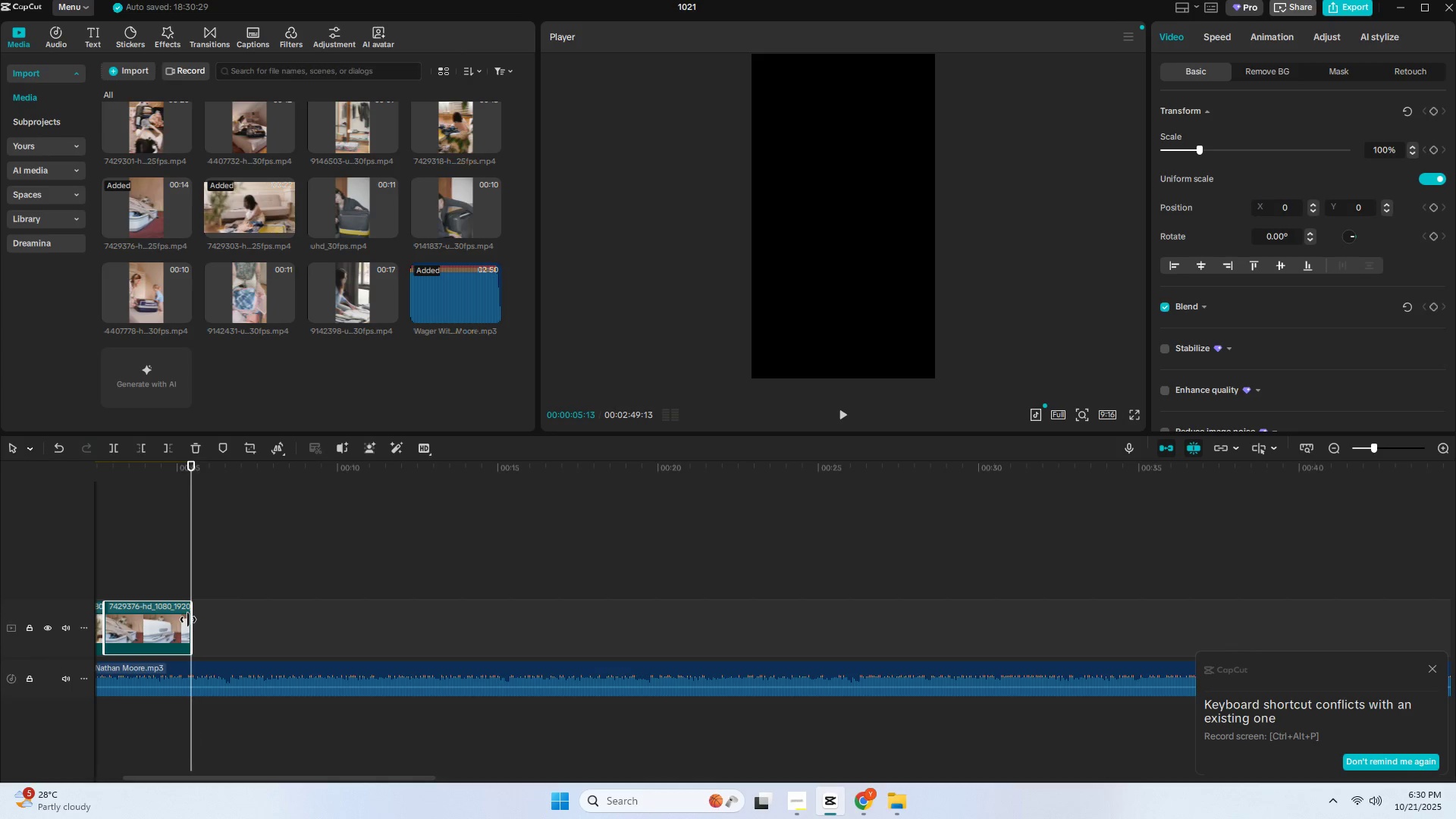 
left_click_drag(start_coordinate=[191, 620], to_coordinate=[184, 620])
 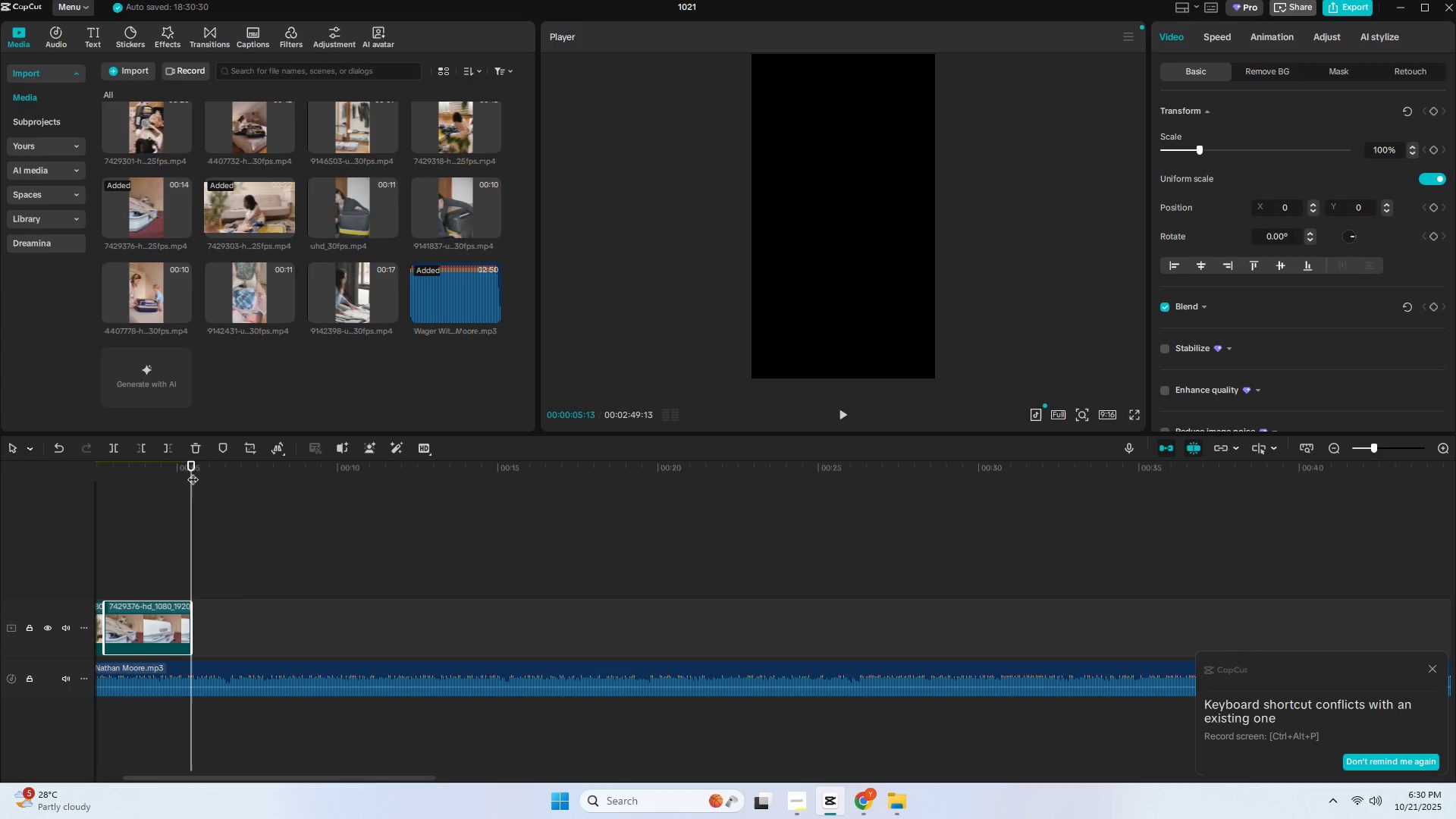 
left_click_drag(start_coordinate=[193, 463], to_coordinate=[199, 463])
 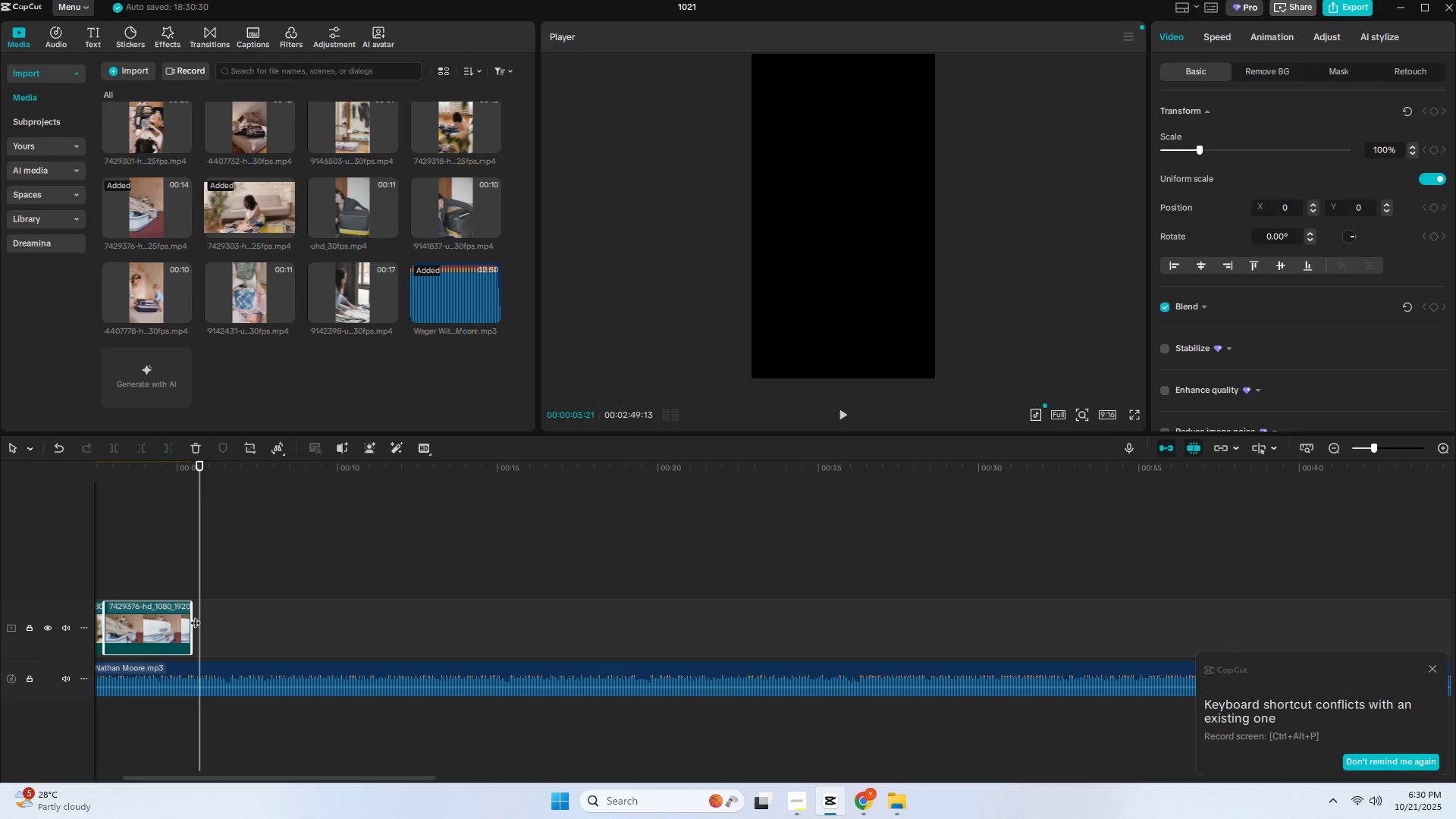 
left_click_drag(start_coordinate=[190, 615], to_coordinate=[173, 615])
 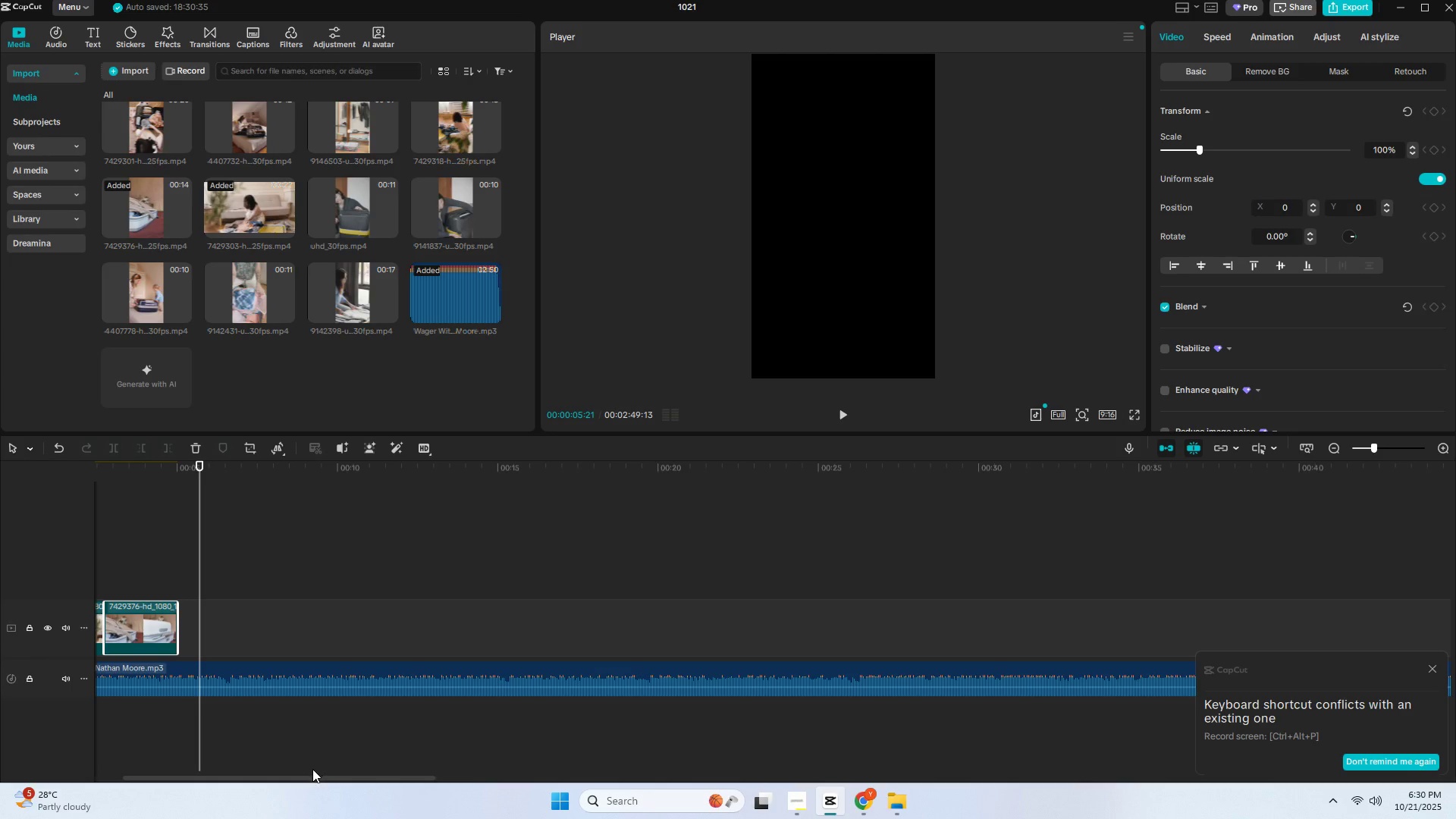 
left_click_drag(start_coordinate=[311, 775], to_coordinate=[189, 768])
 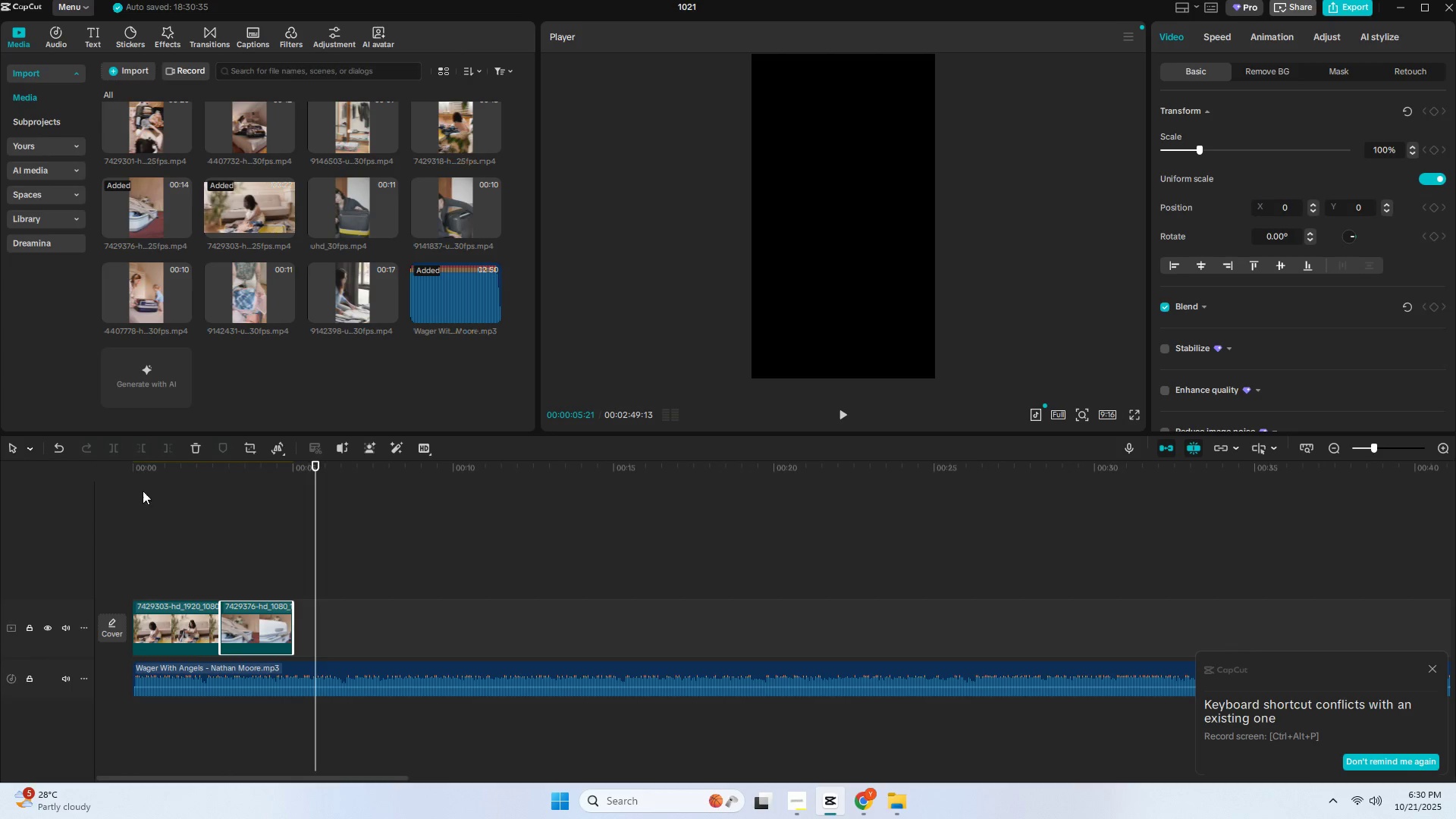 
left_click_drag(start_coordinate=[146, 463], to_coordinate=[134, 464])
 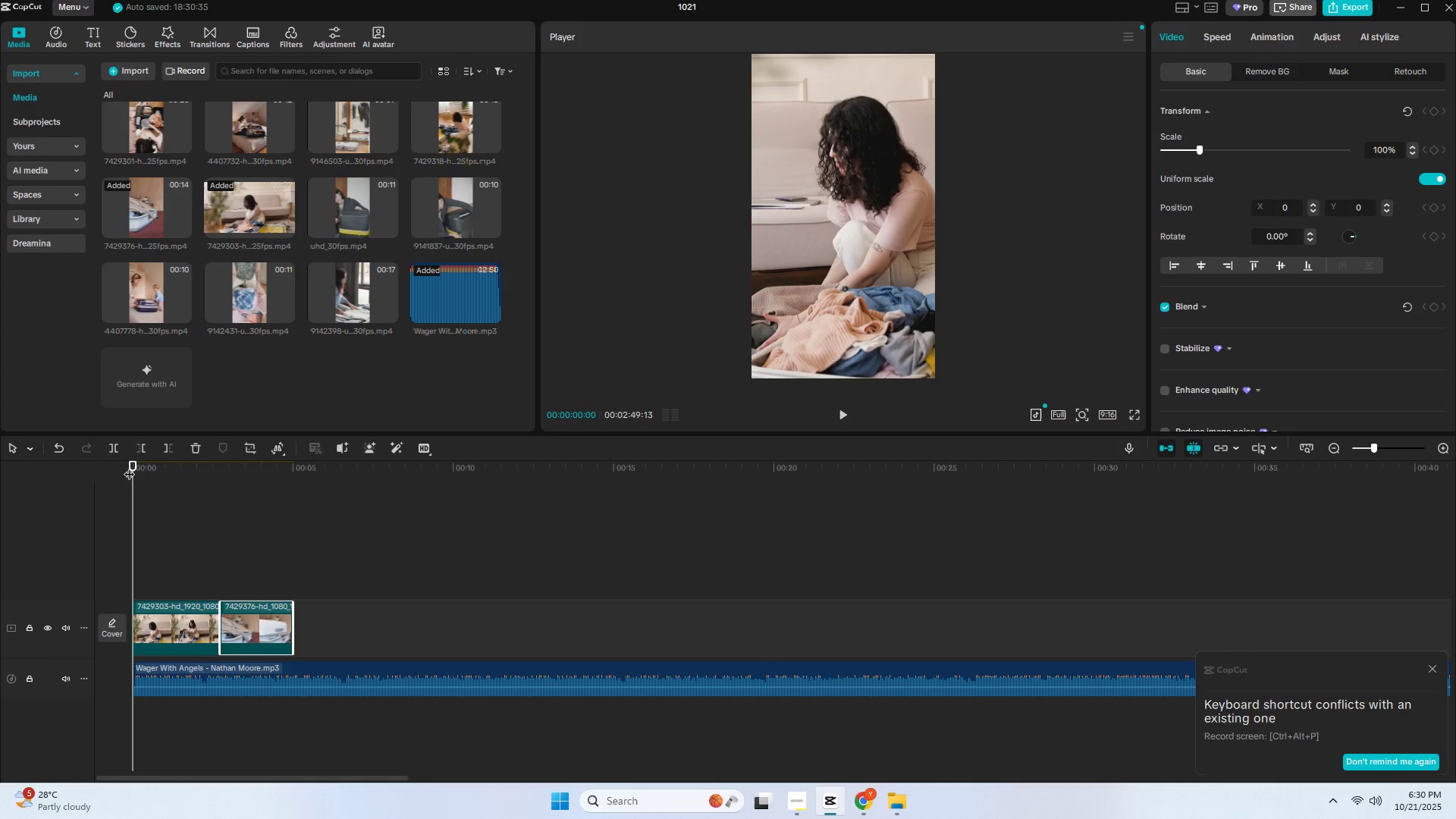 
key(Space)
 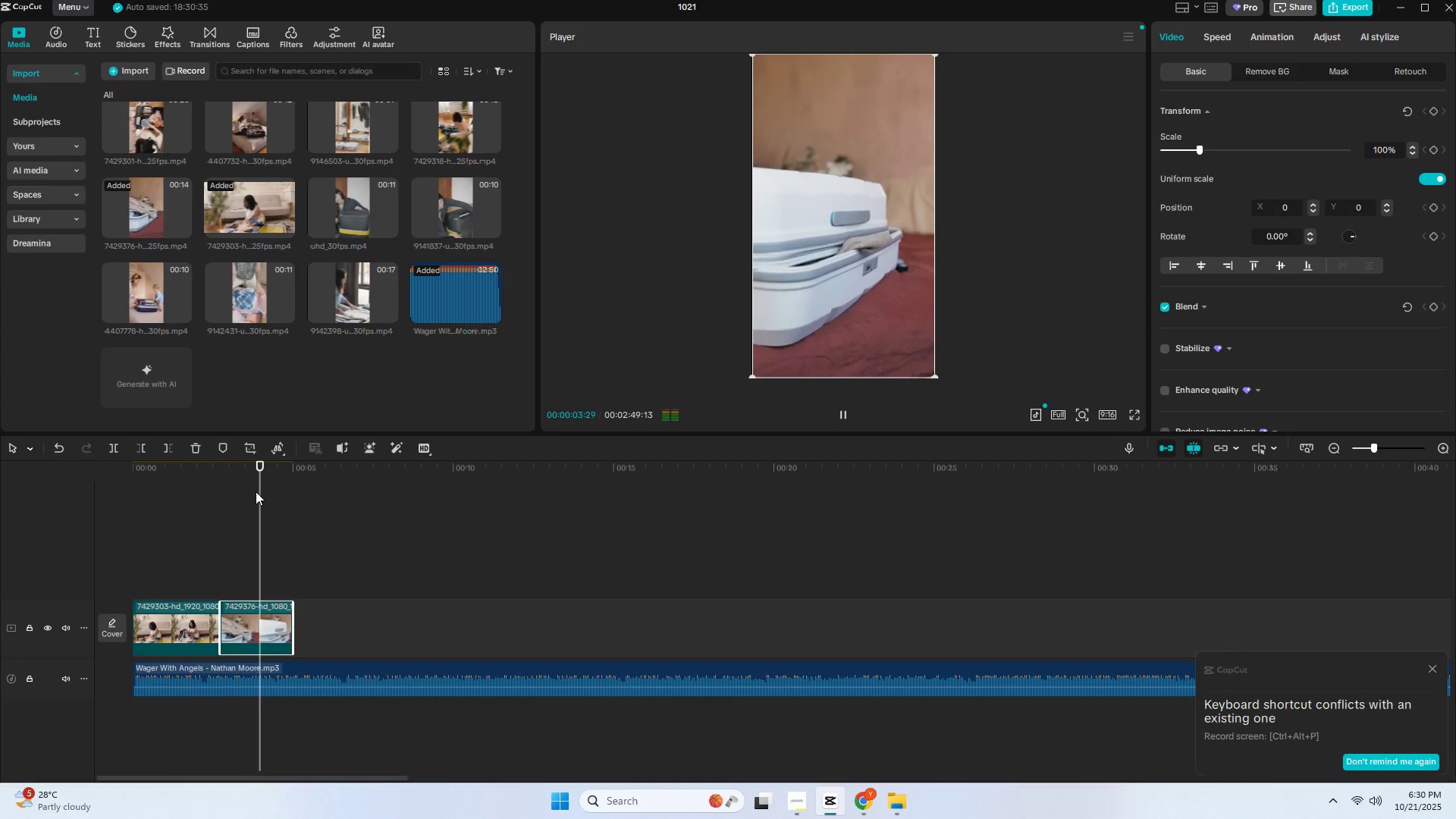 
wait(5.35)
 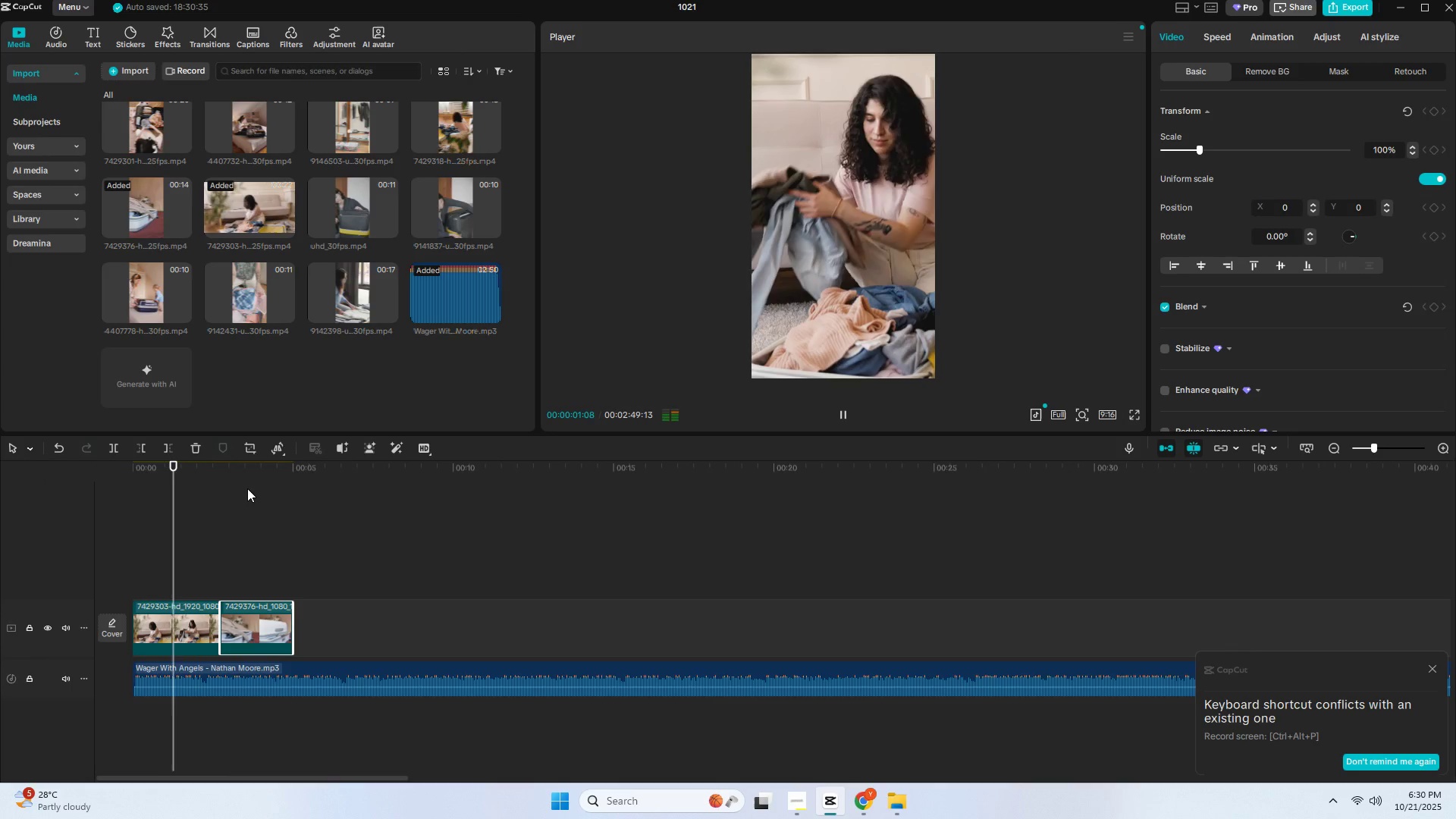 
key(Space)
 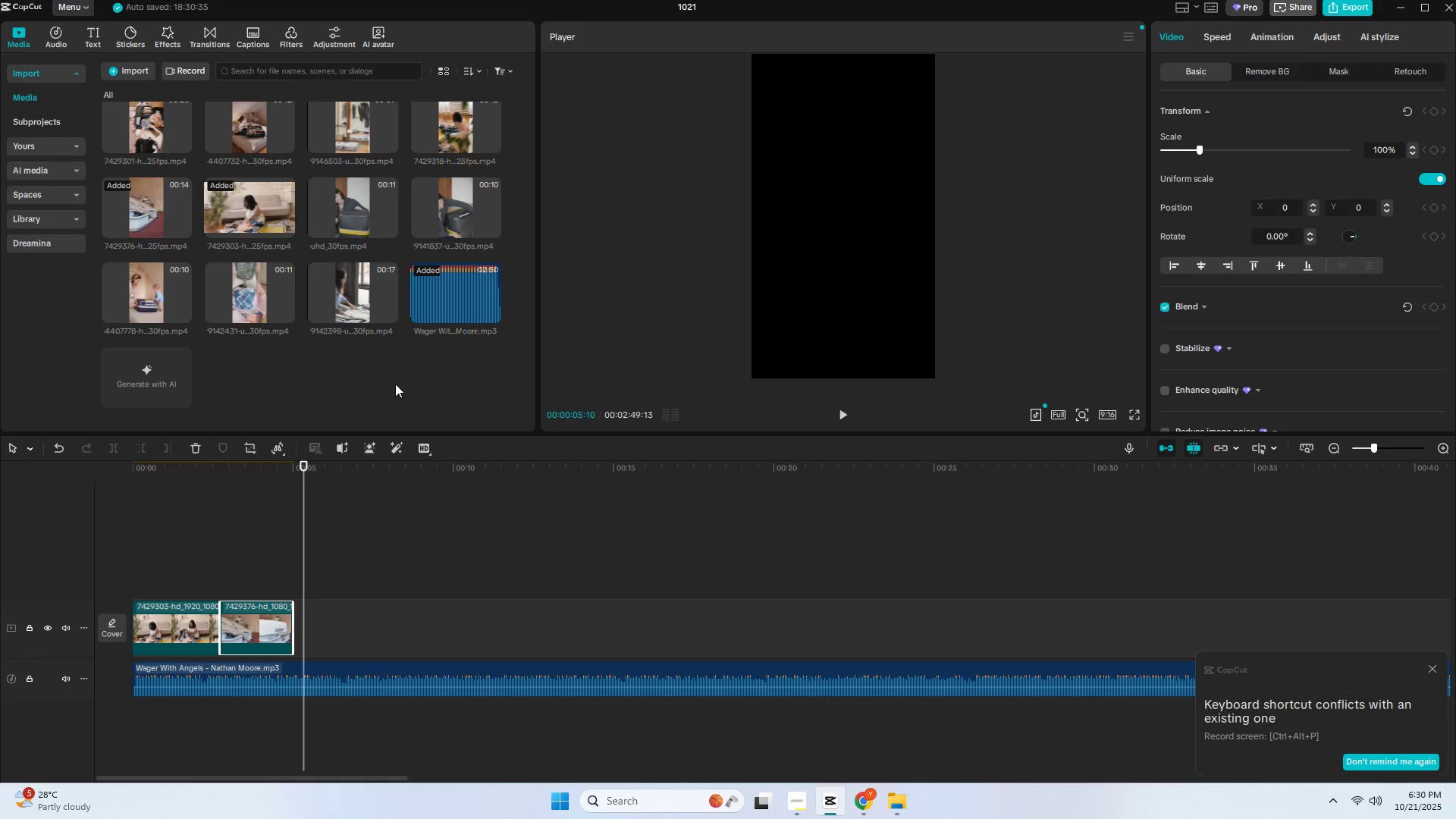 
wait(11.55)
 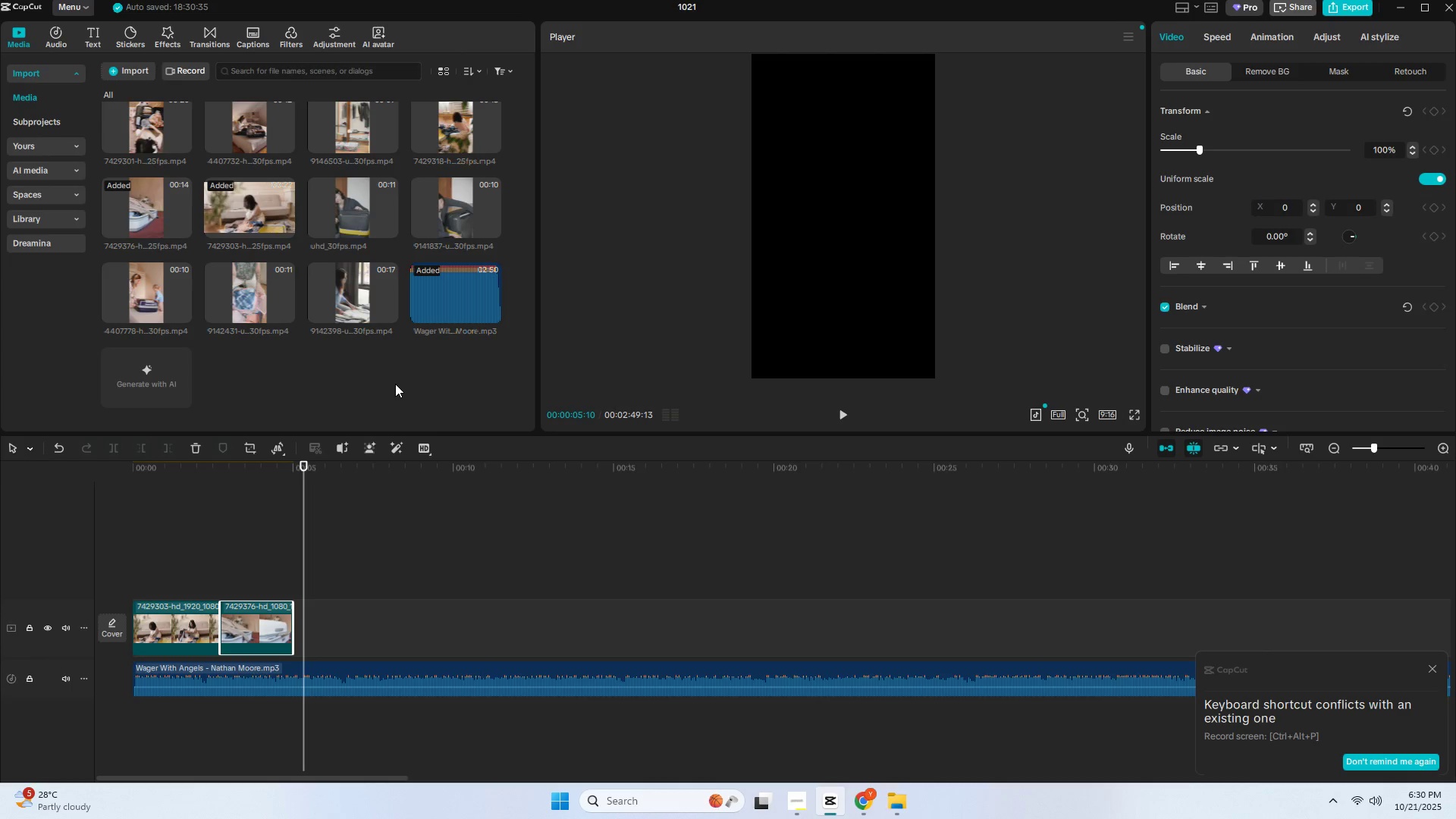 
left_click_drag(start_coordinate=[172, 473], to_coordinate=[128, 472])
 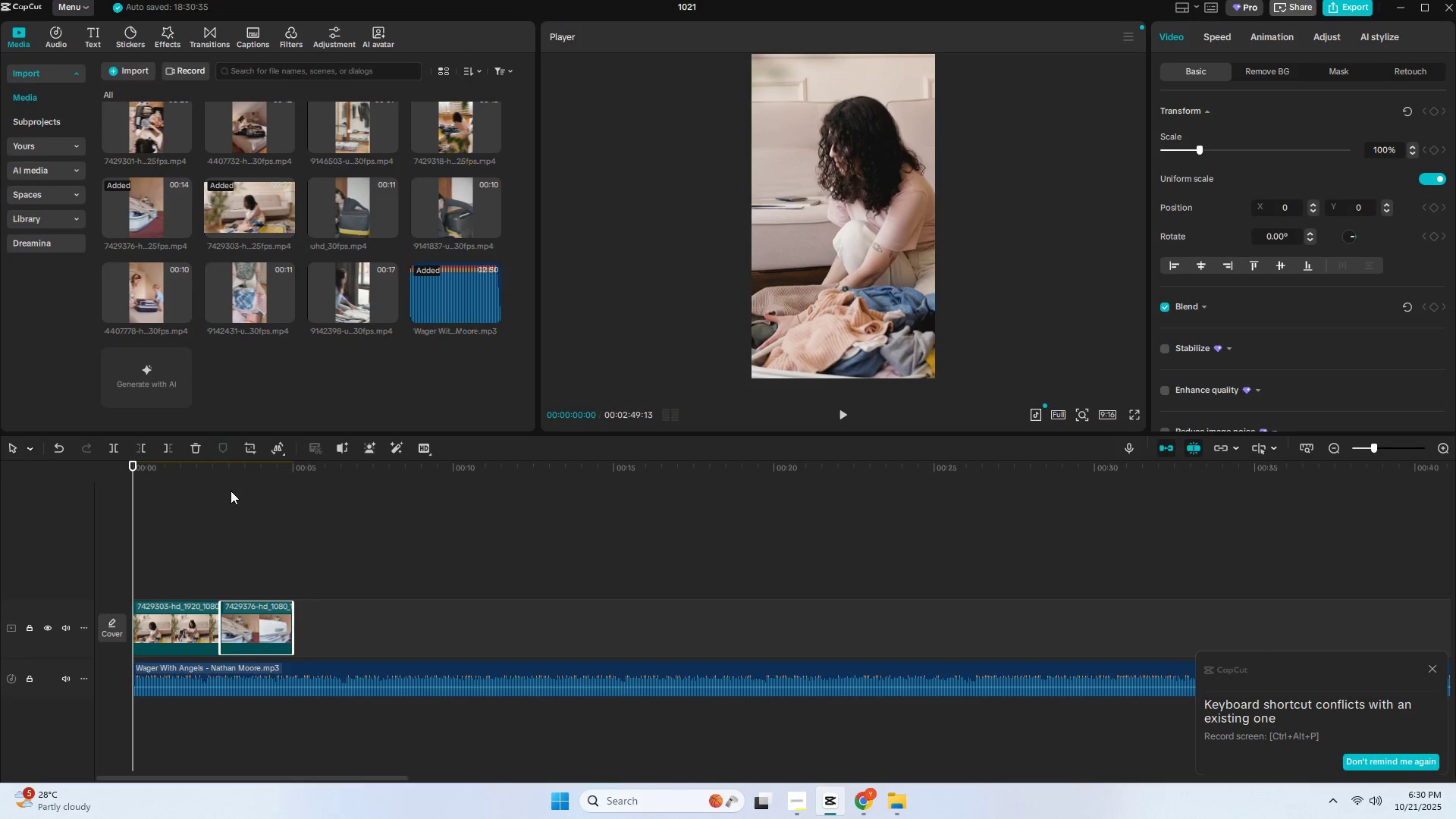 
key(Space)
 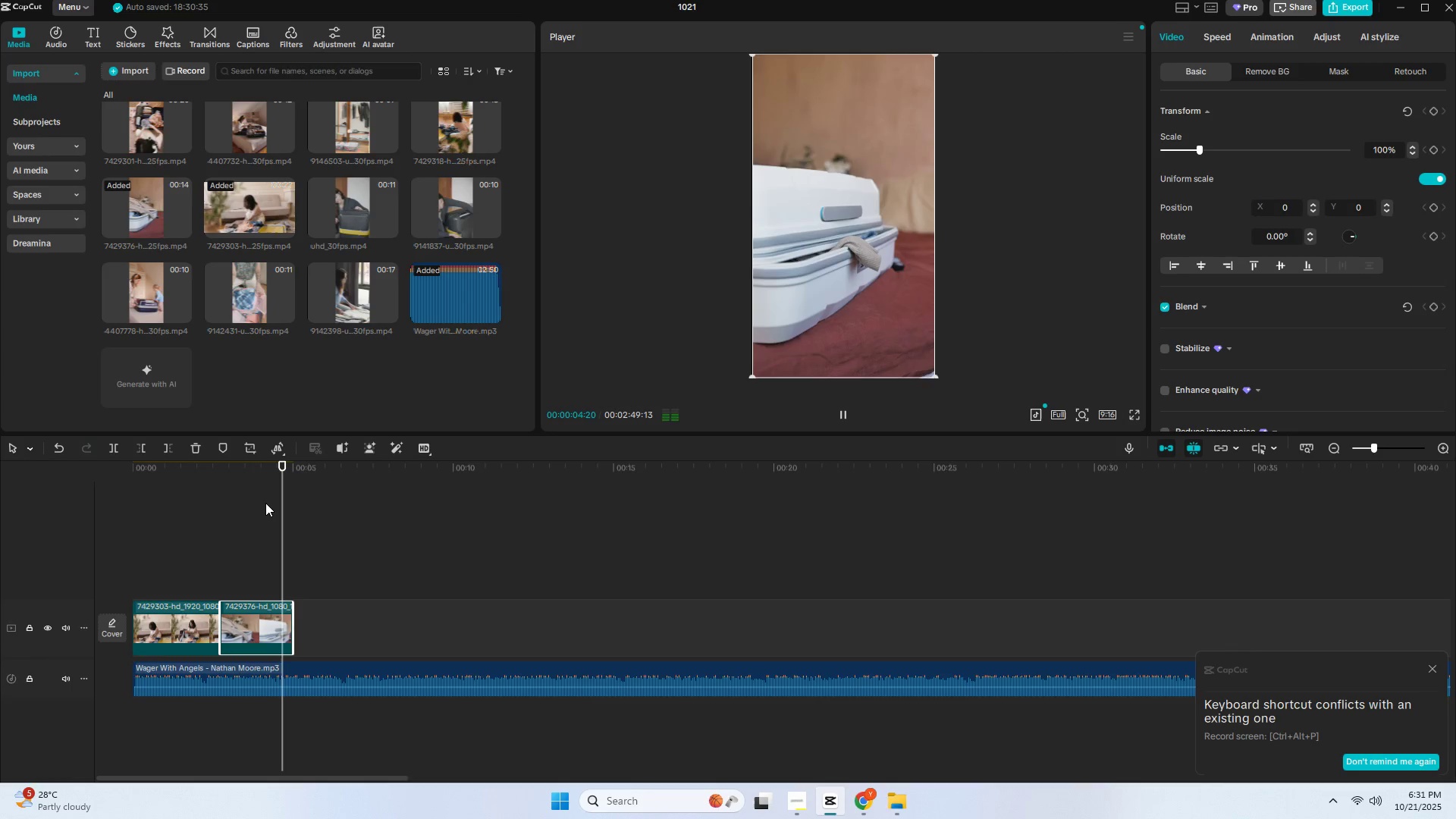 
wait(6.37)
 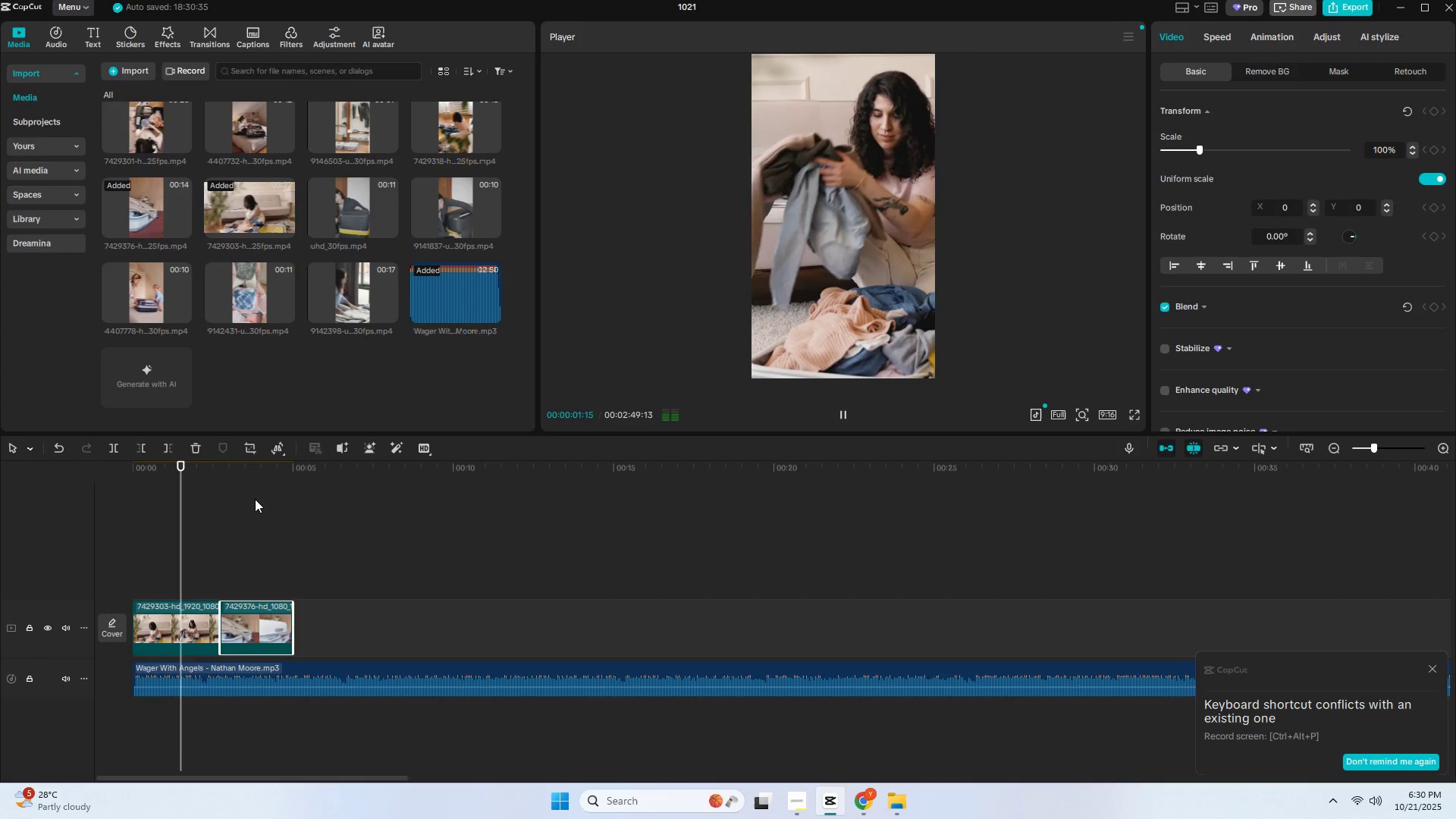 
key(Space)
 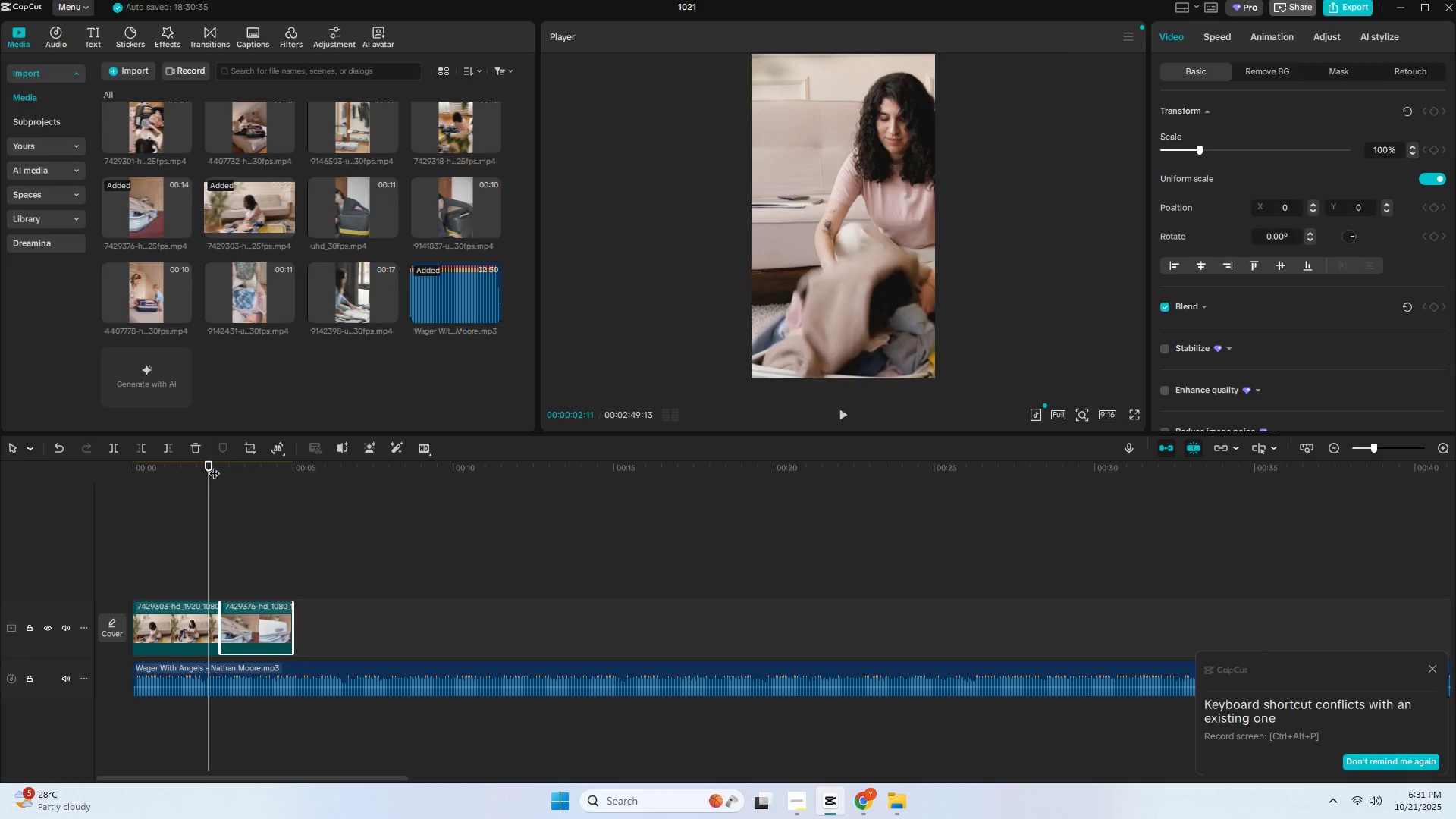 
wait(27.02)
 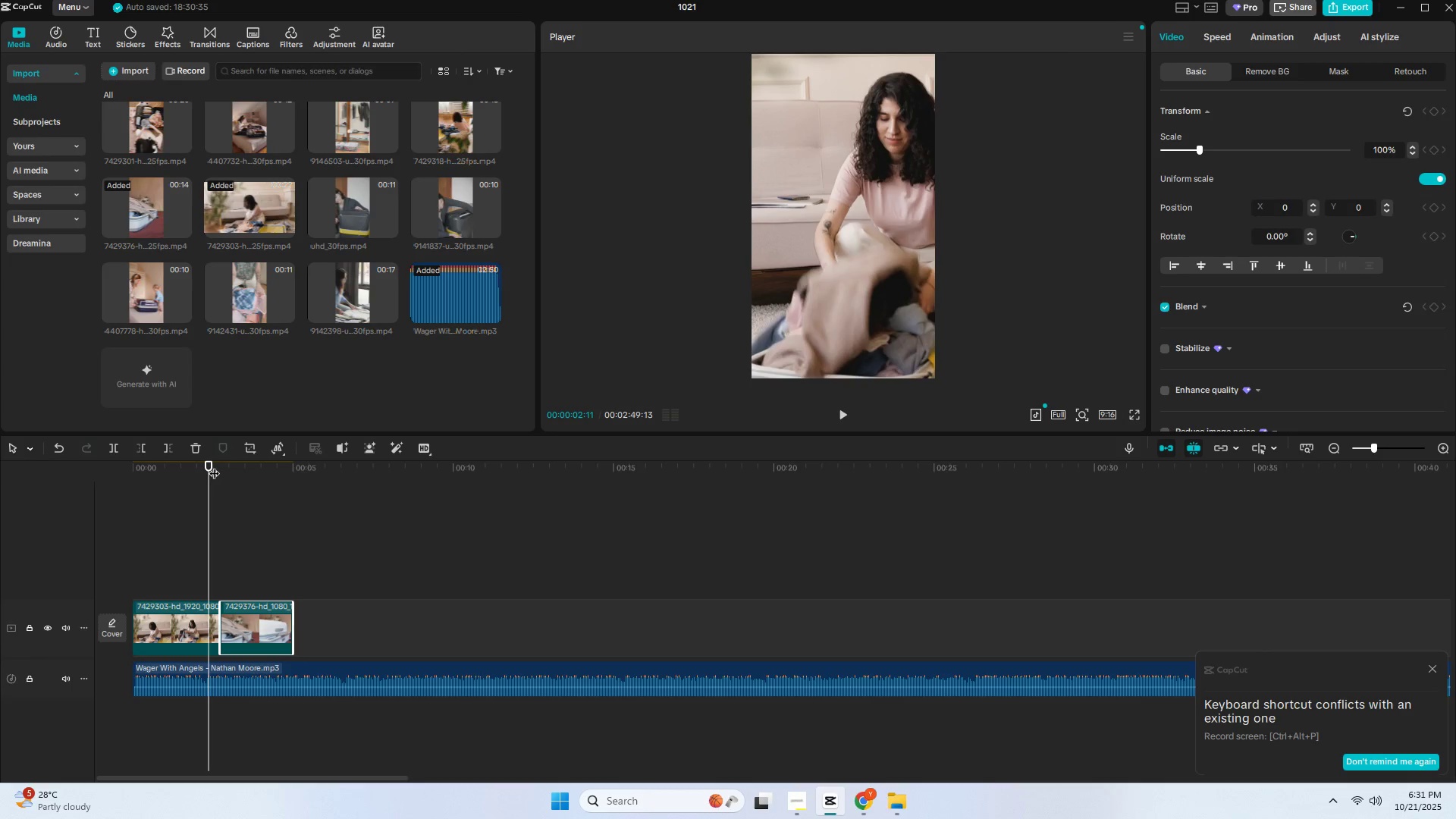 
left_click_drag(start_coordinate=[169, 475], to_coordinate=[162, 474])
 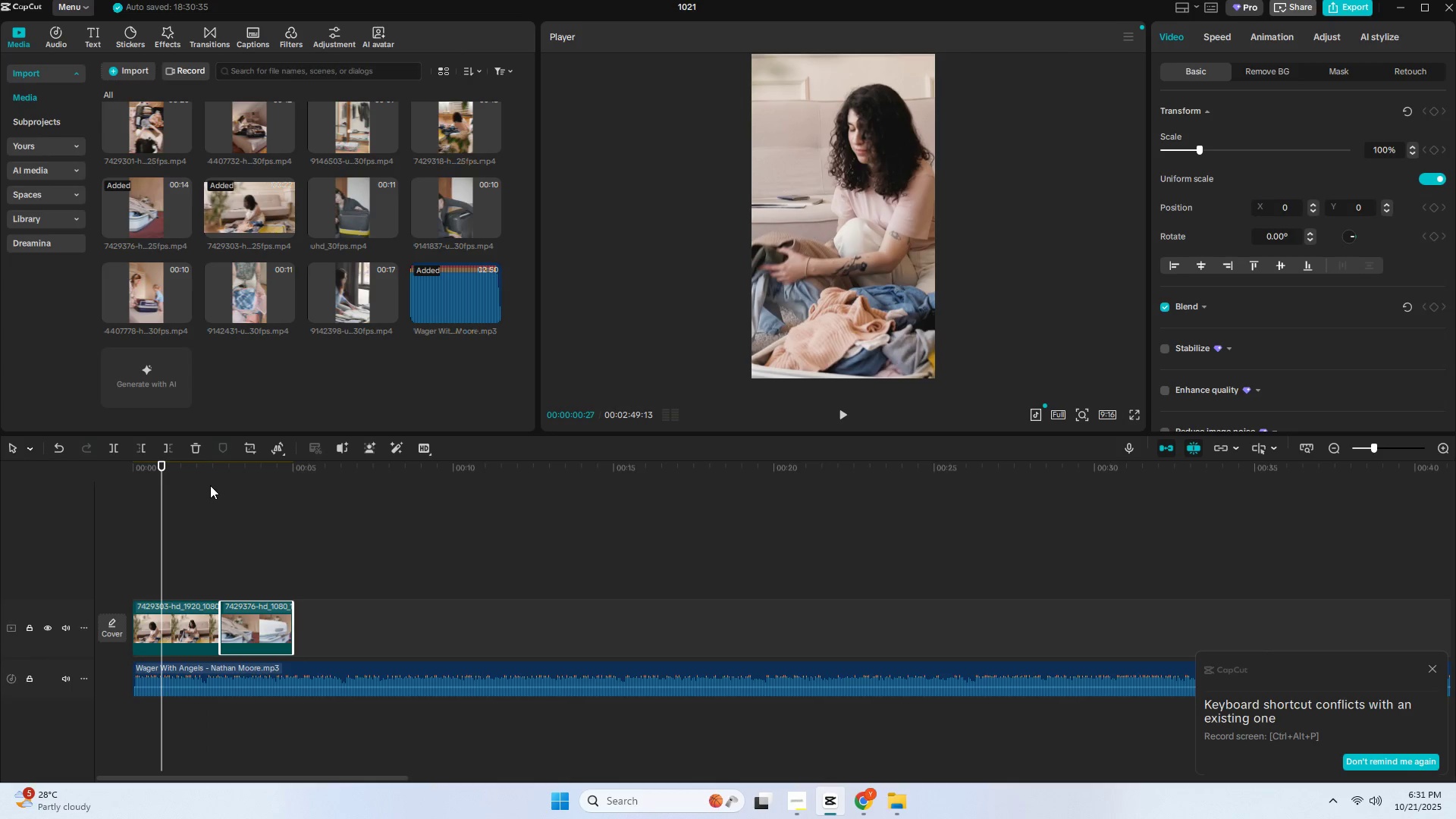 
wait(9.05)
 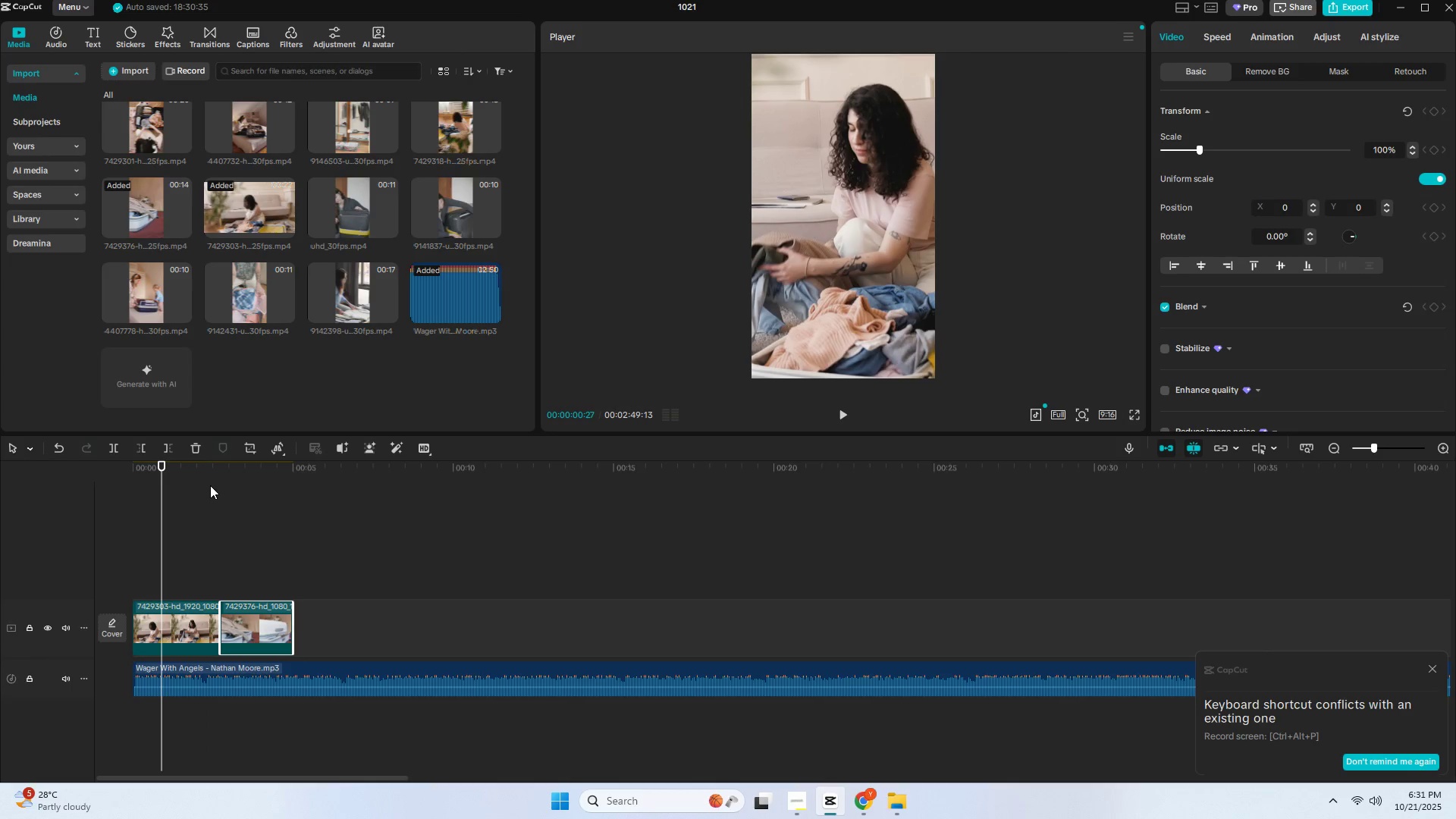 
scroll: coordinate [297, 370], scroll_direction: up, amount: 4.0
 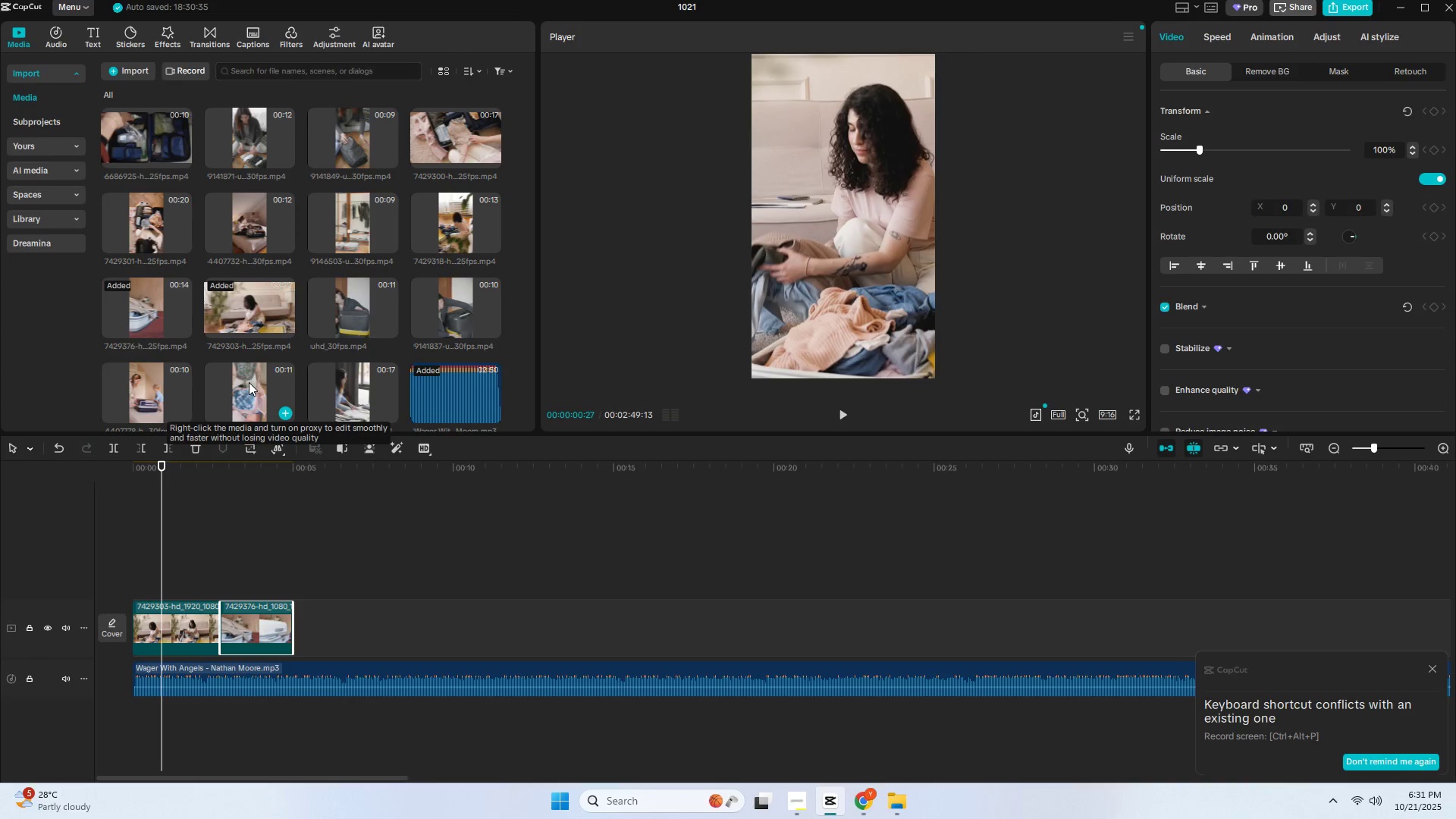 
scroll: coordinate [262, 367], scroll_direction: down, amount: 1.0
 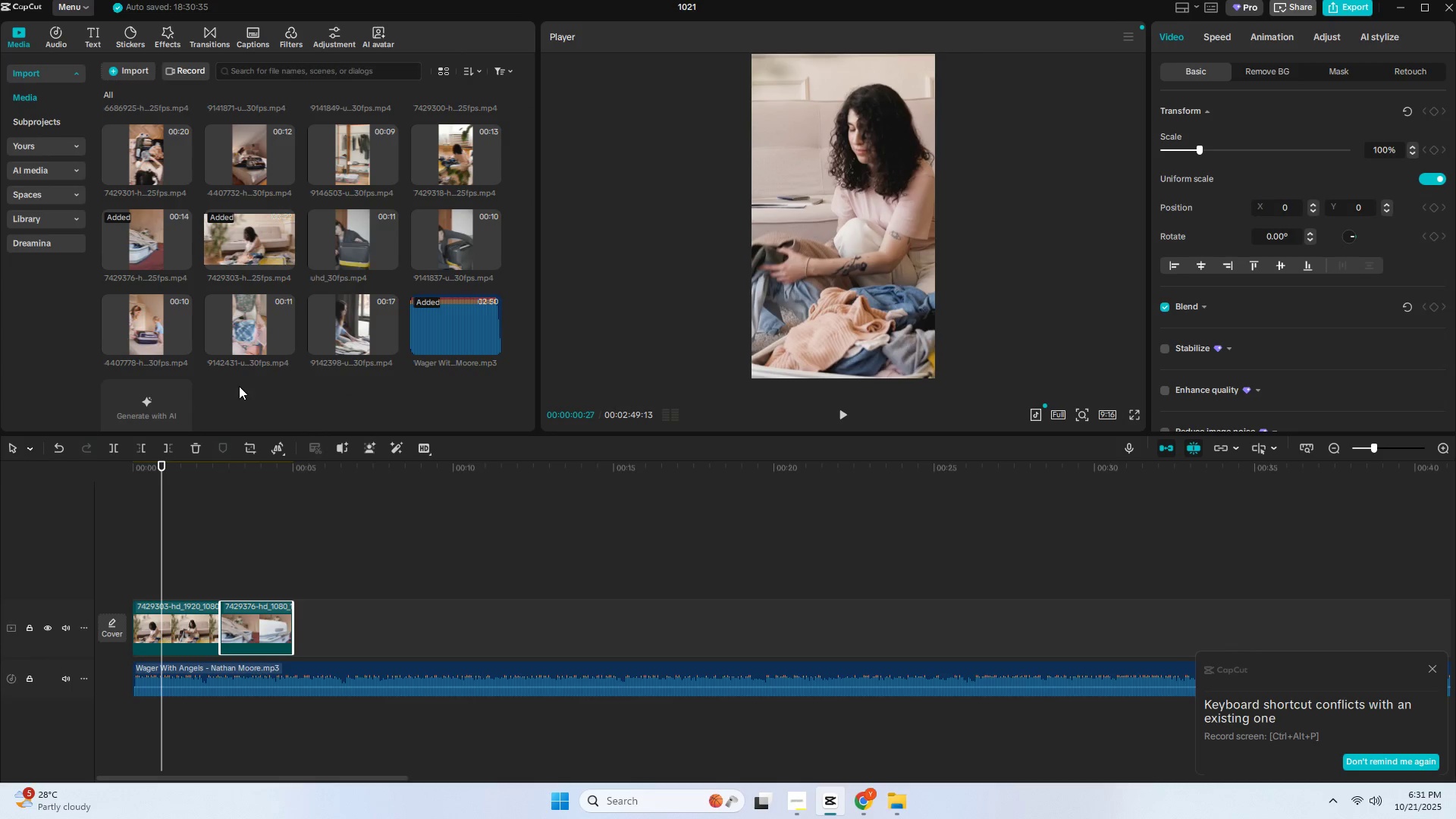 
wait(8.9)
 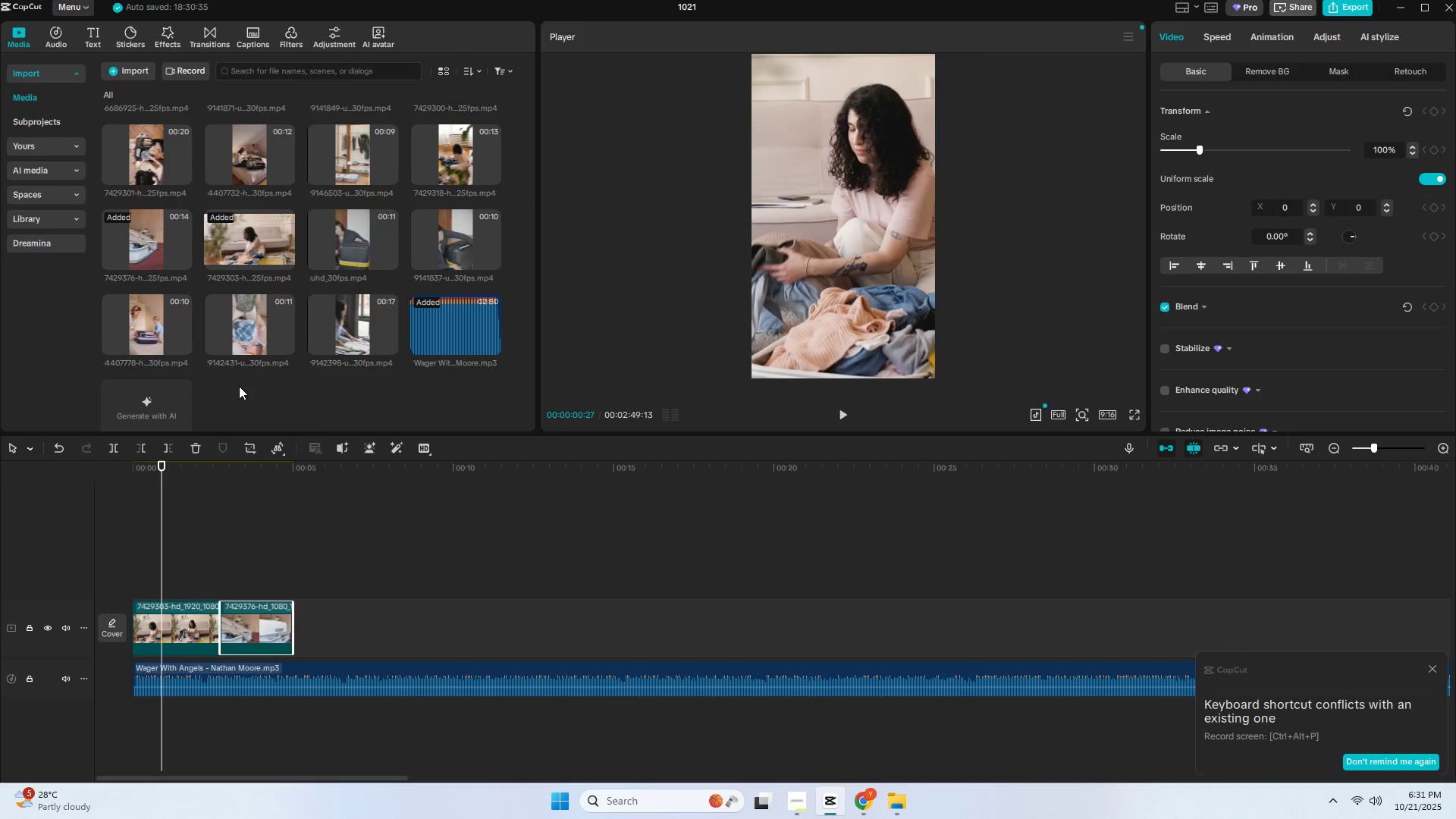 
scroll: coordinate [273, 389], scroll_direction: up, amount: 3.0
 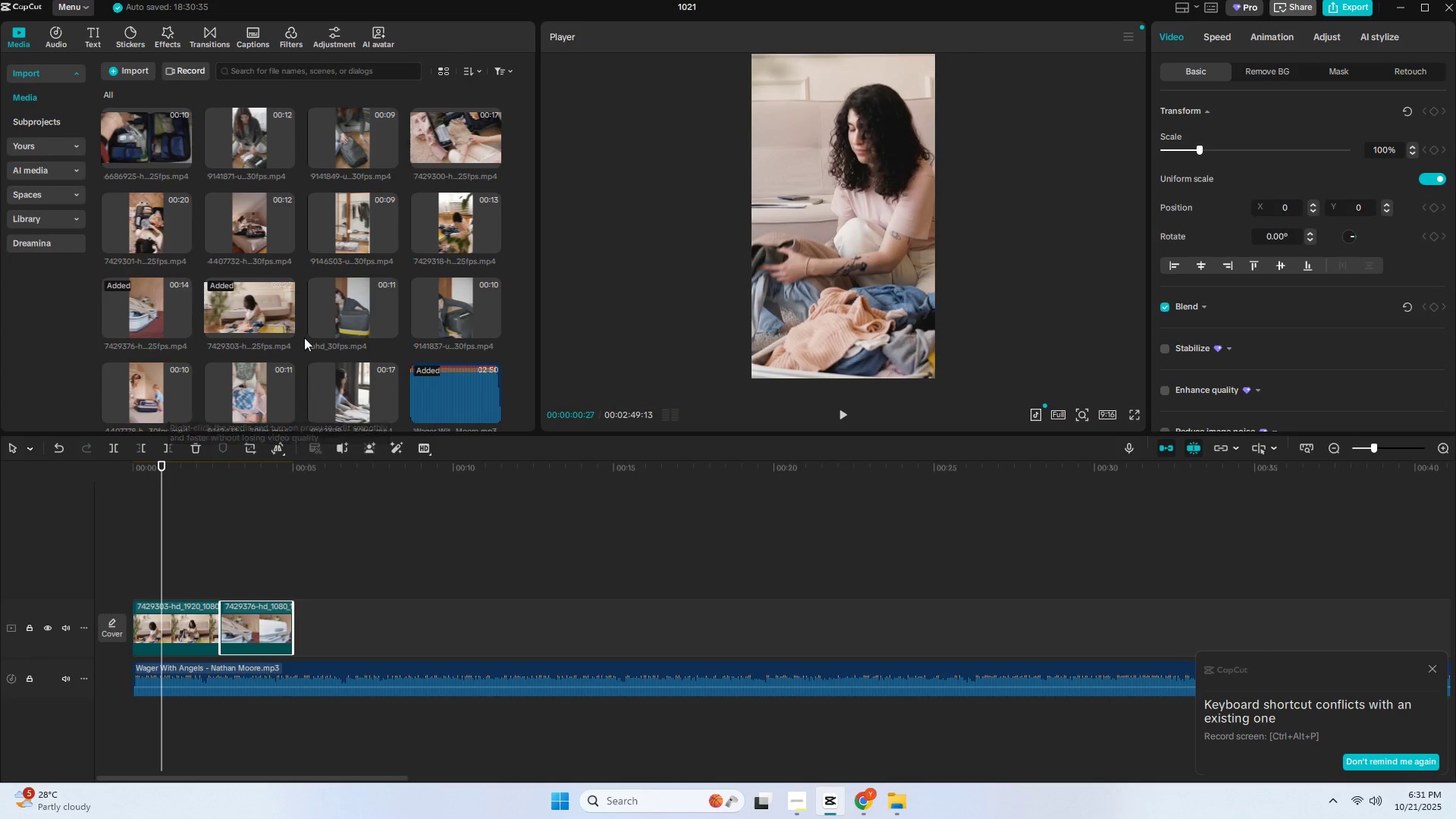 
left_click_drag(start_coordinate=[350, 249], to_coordinate=[337, 237])
 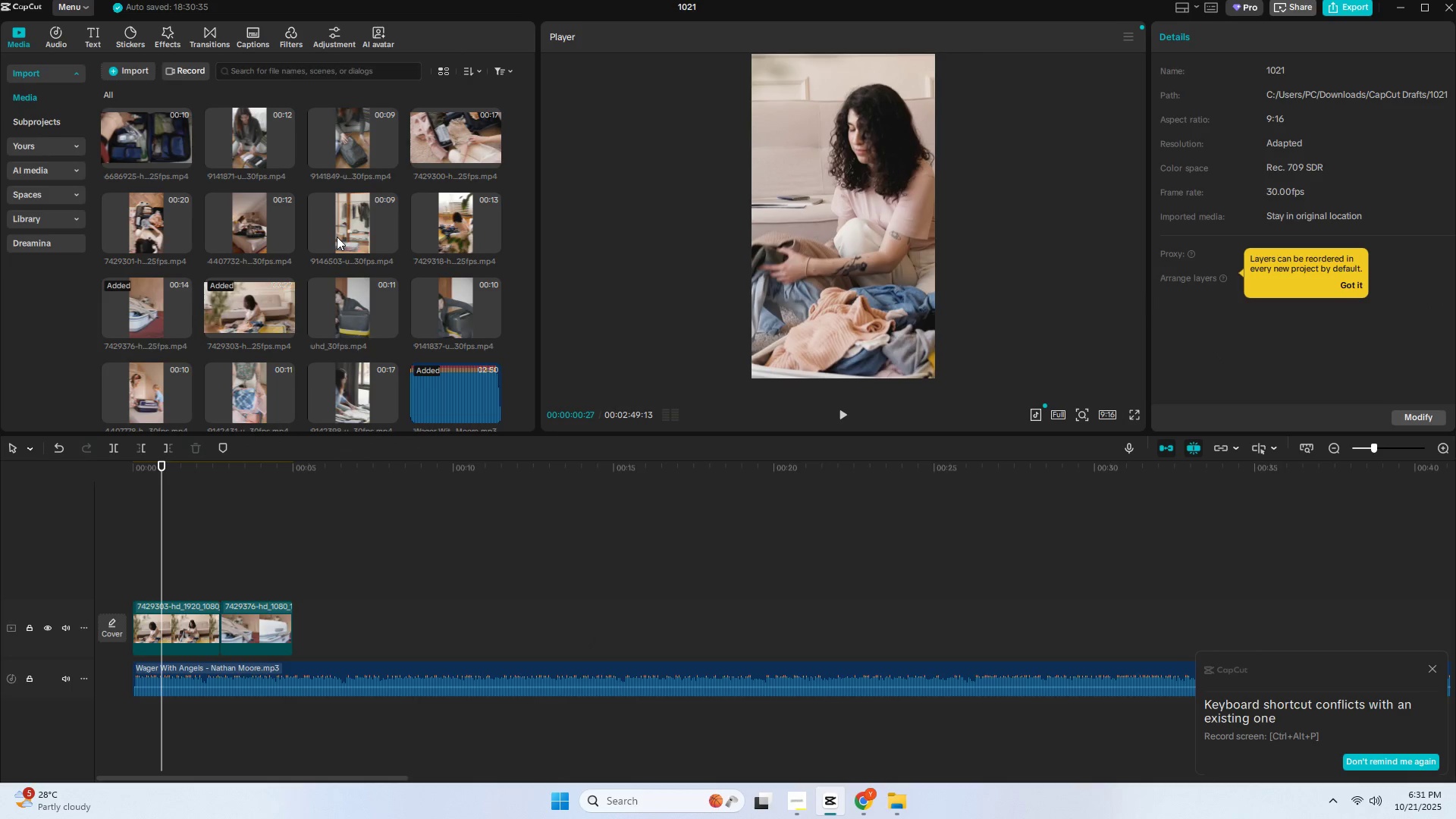 
left_click_drag(start_coordinate=[335, 234], to_coordinate=[294, 620])
 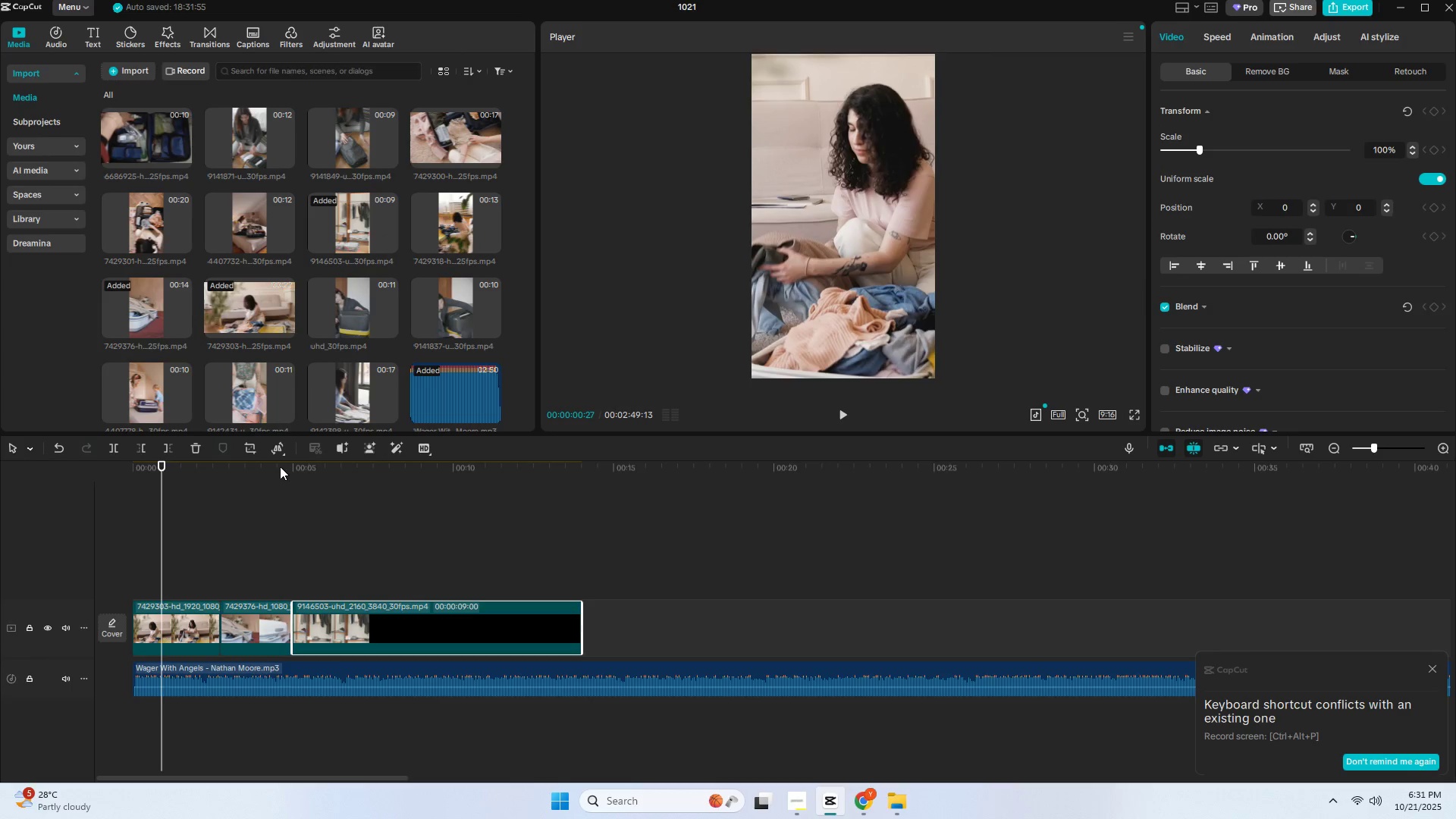 
key(Space)
 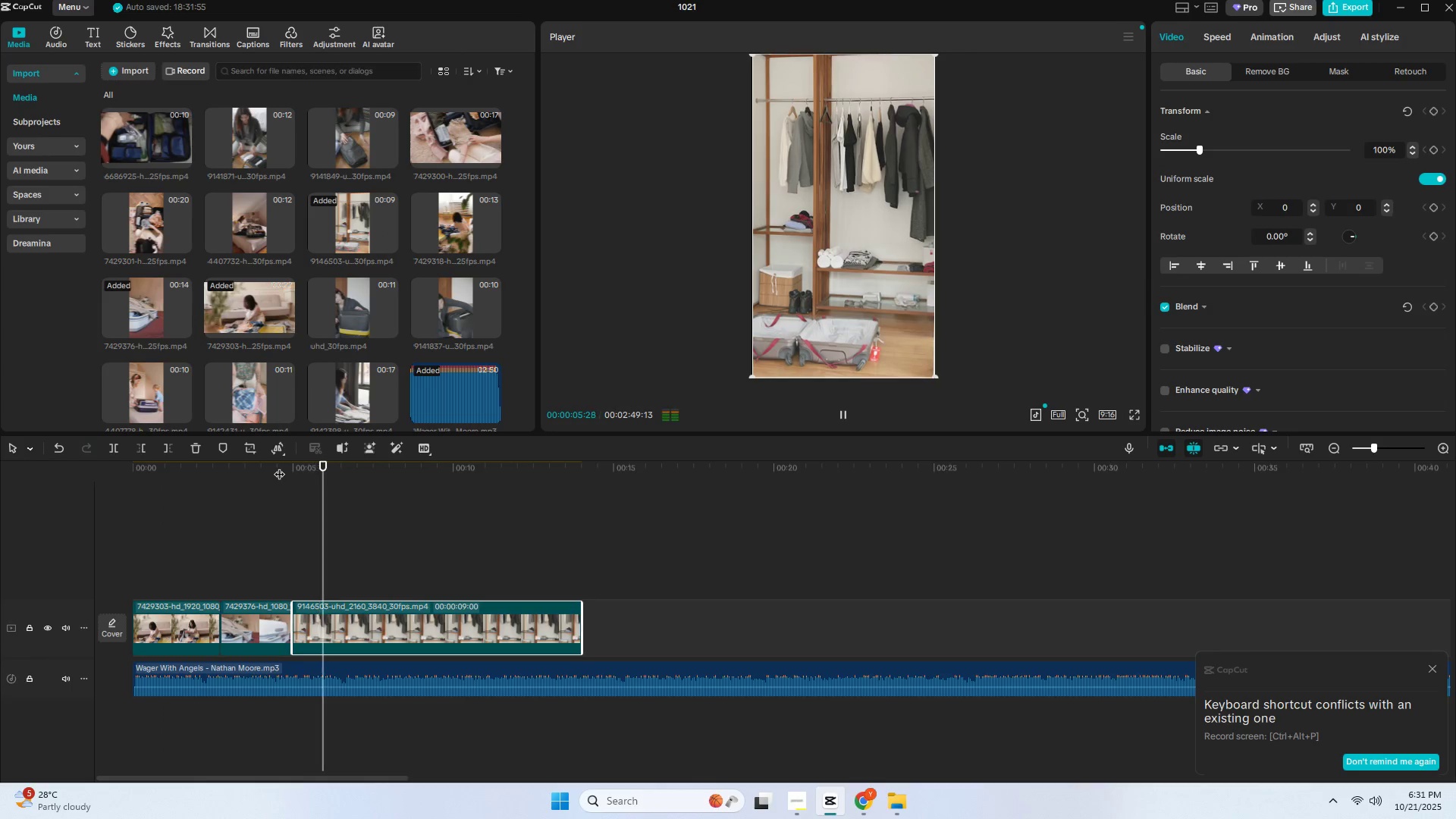 
key(Space)
 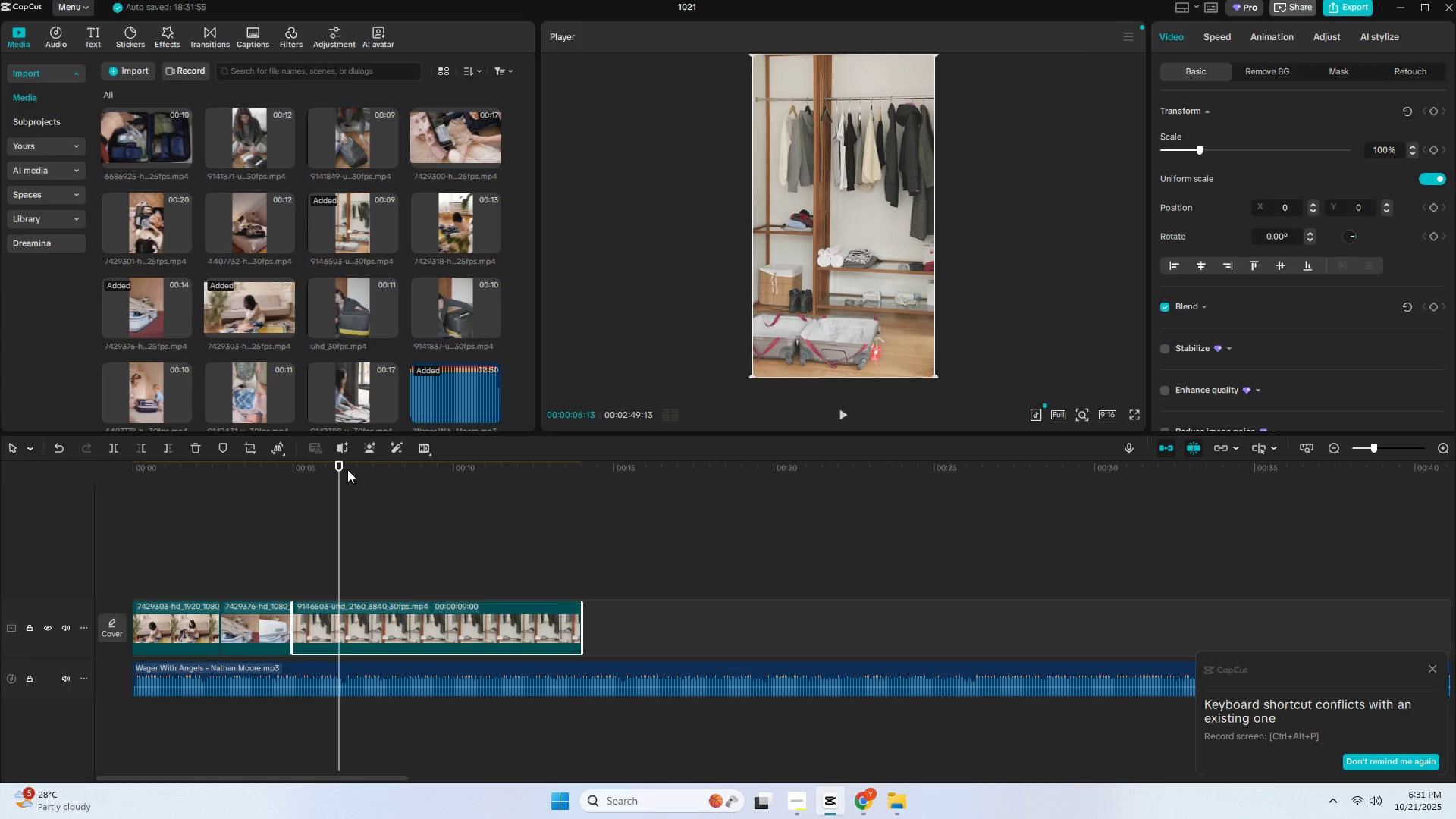 
key(Space)
 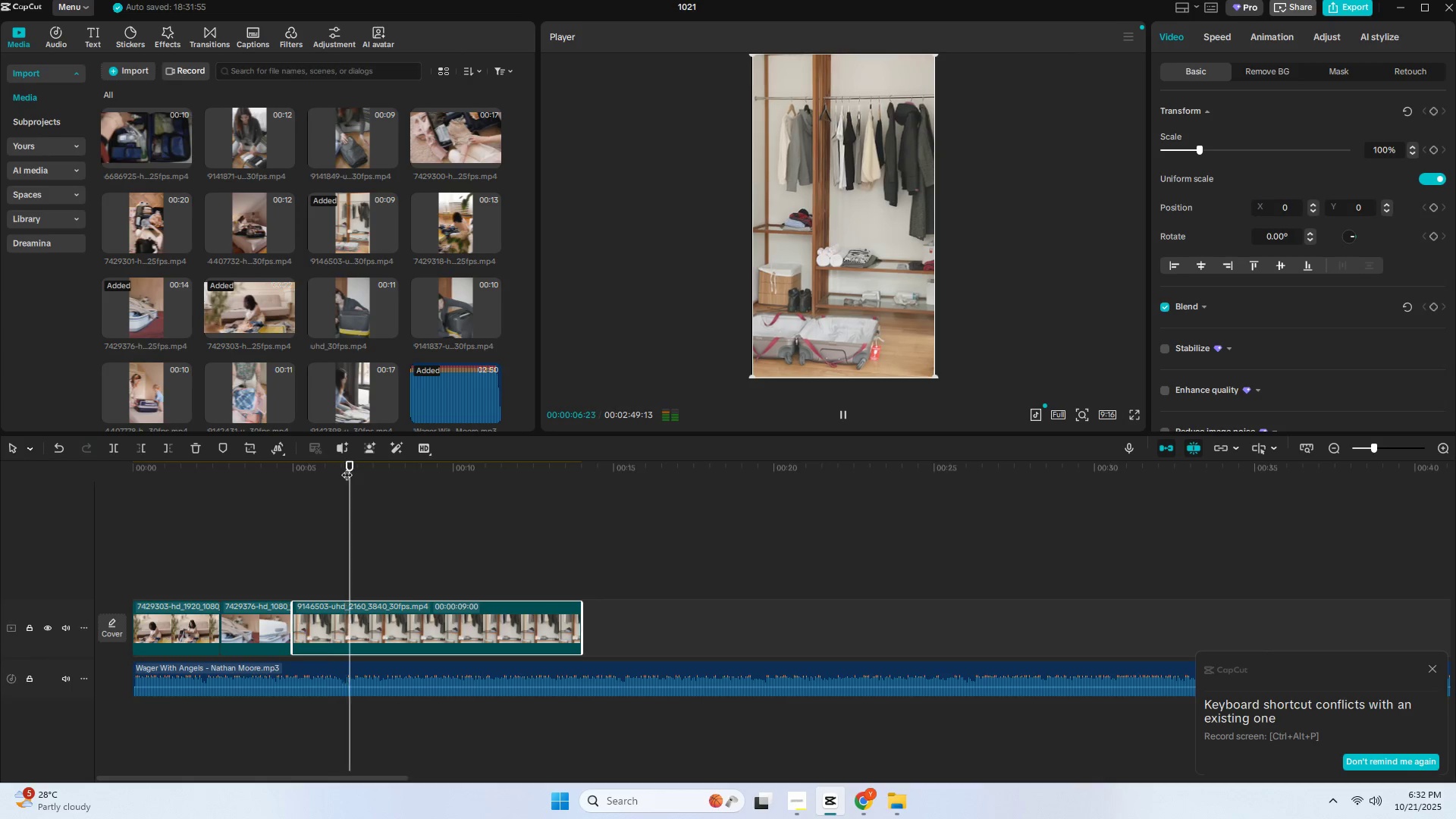 
key(Space)
 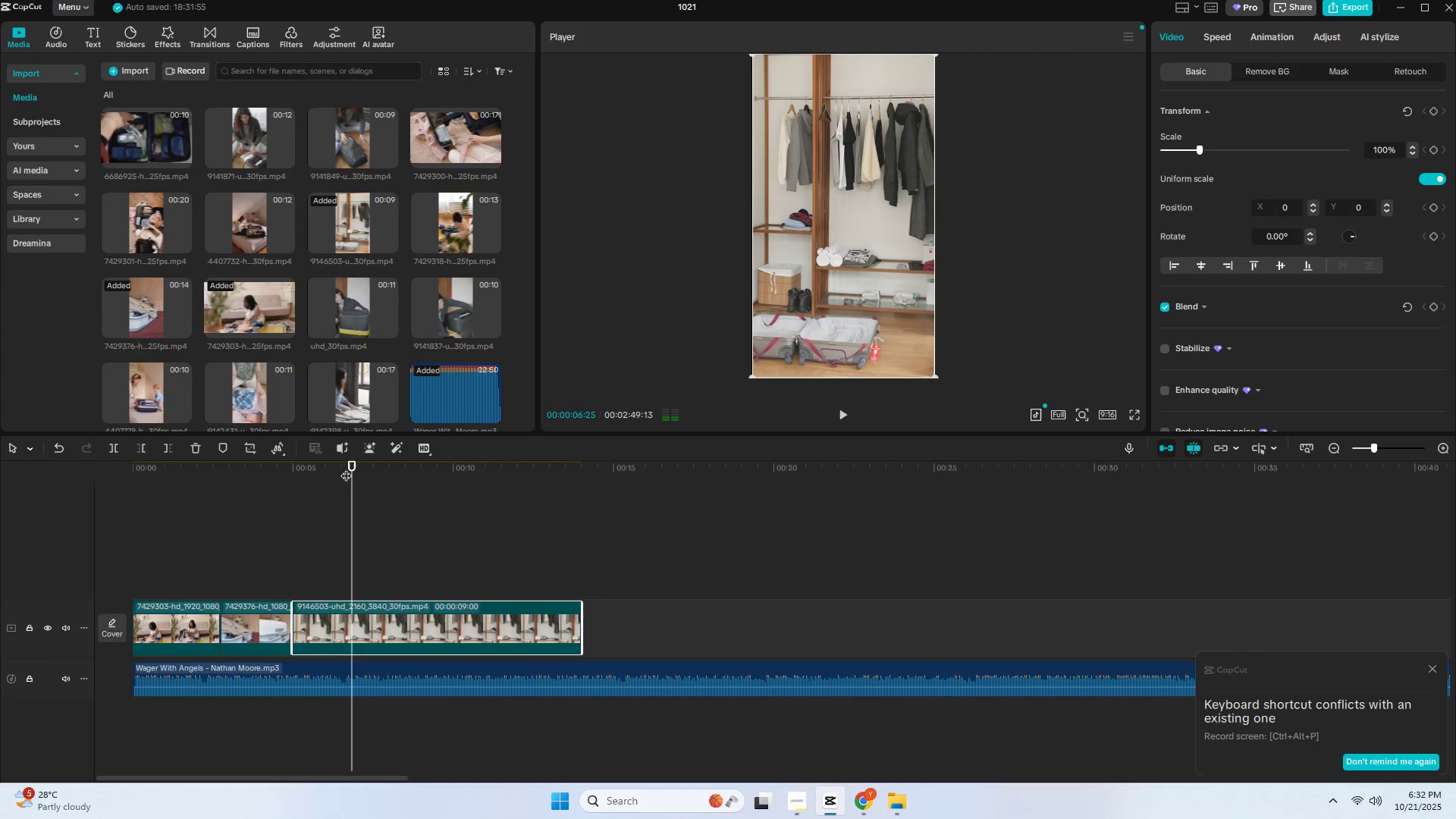 
key(Space)
 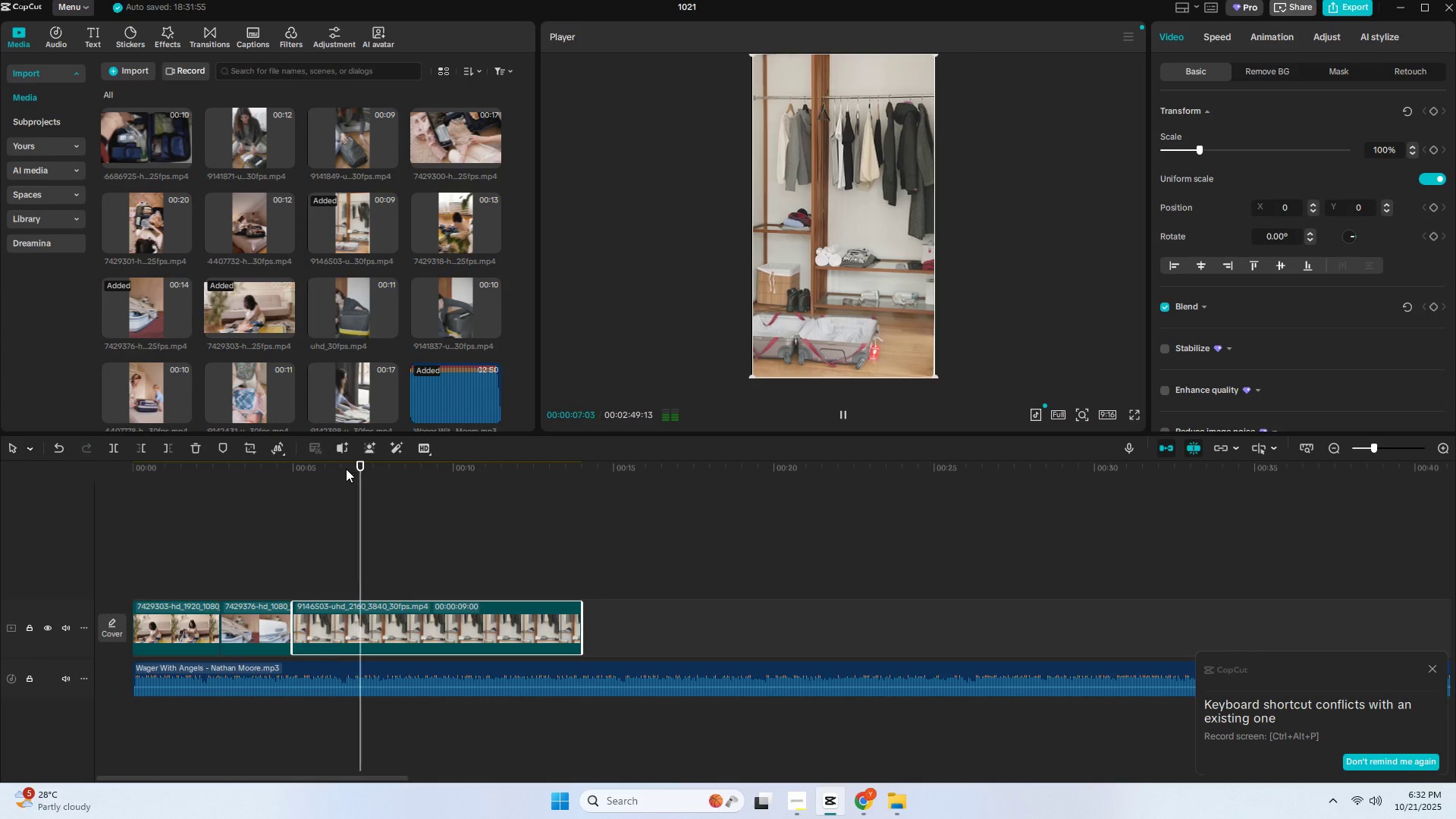 
key(Space)
 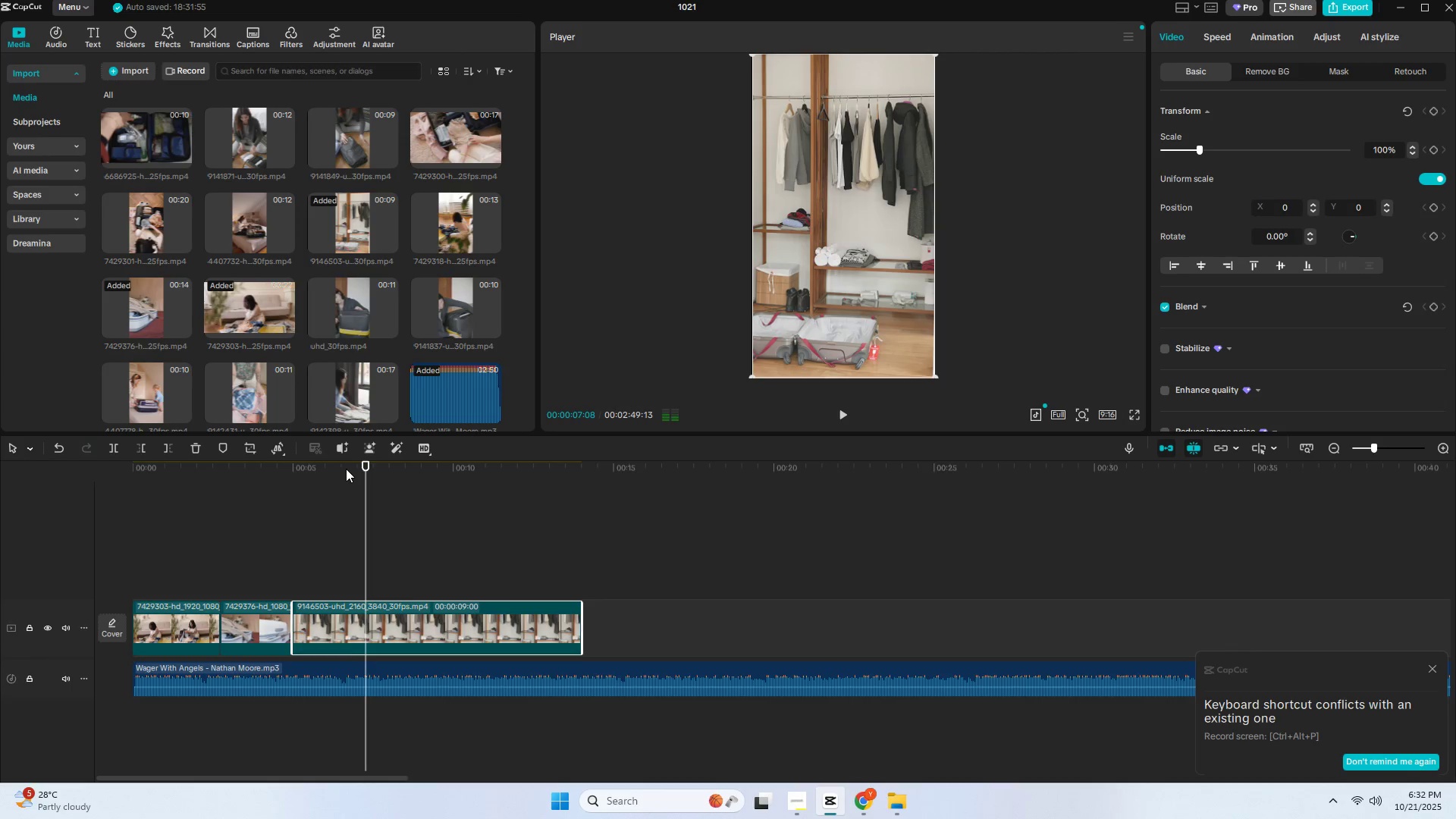 
key(Space)
 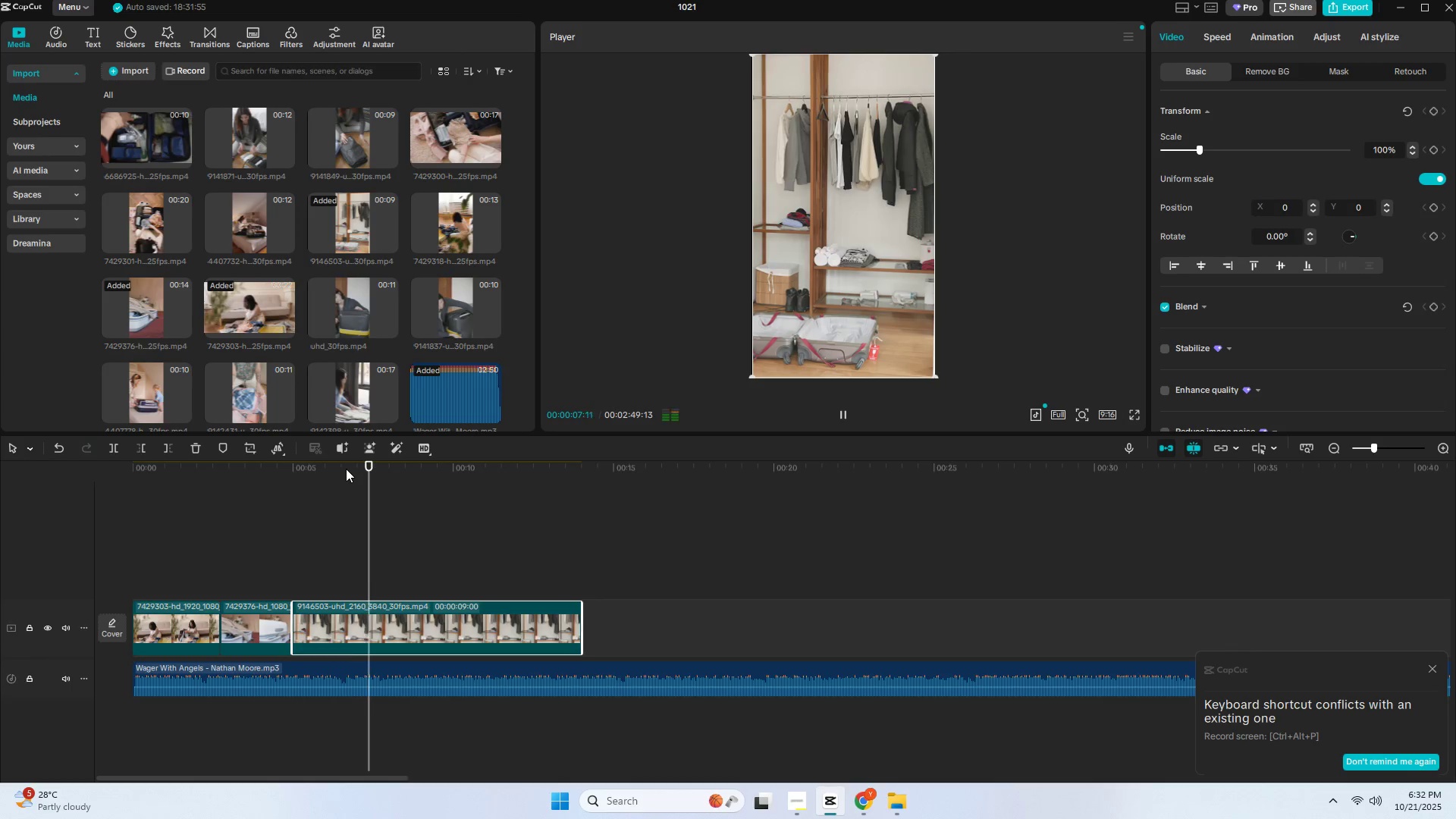 
key(Space)
 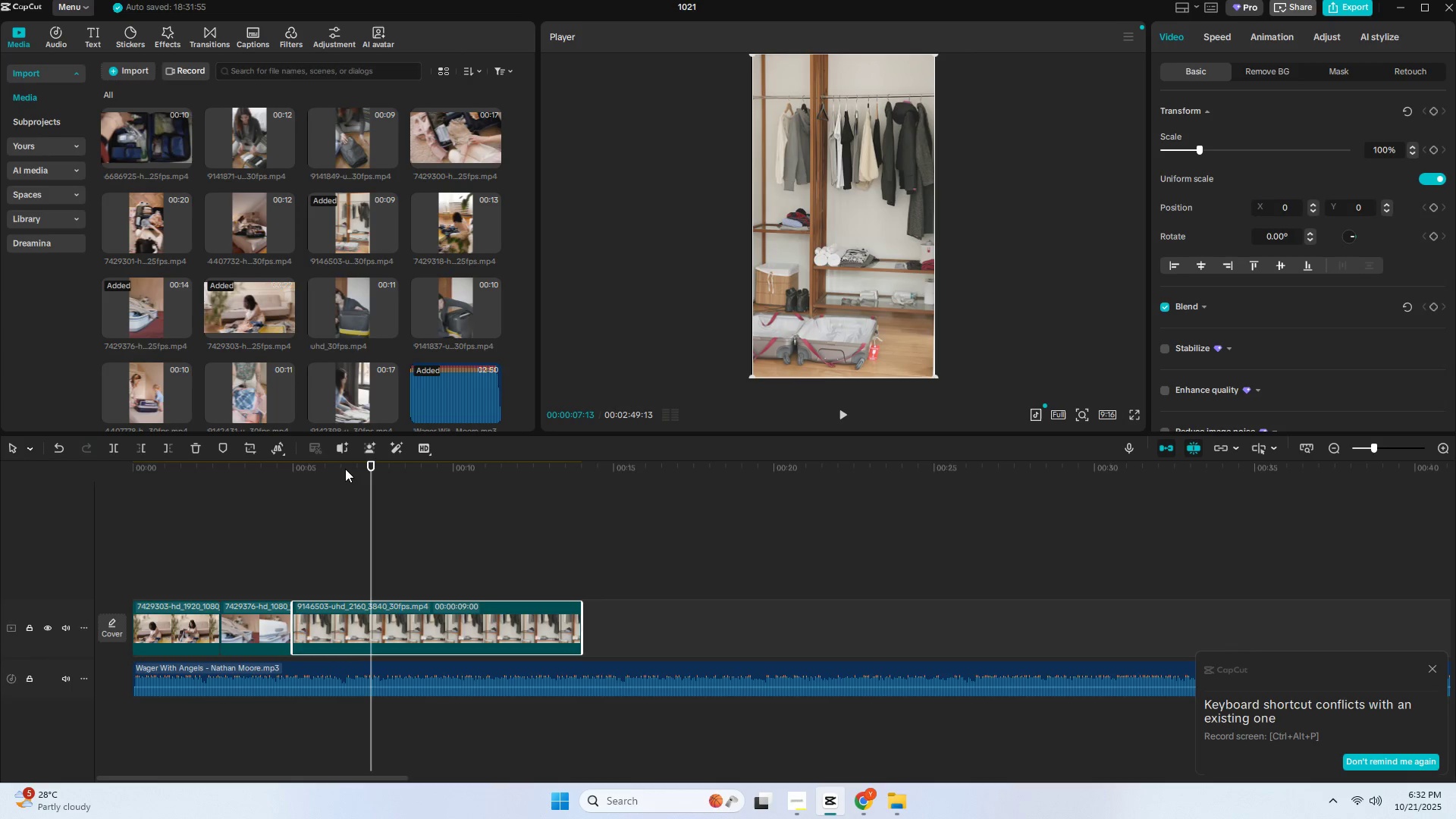 
key(Space)
 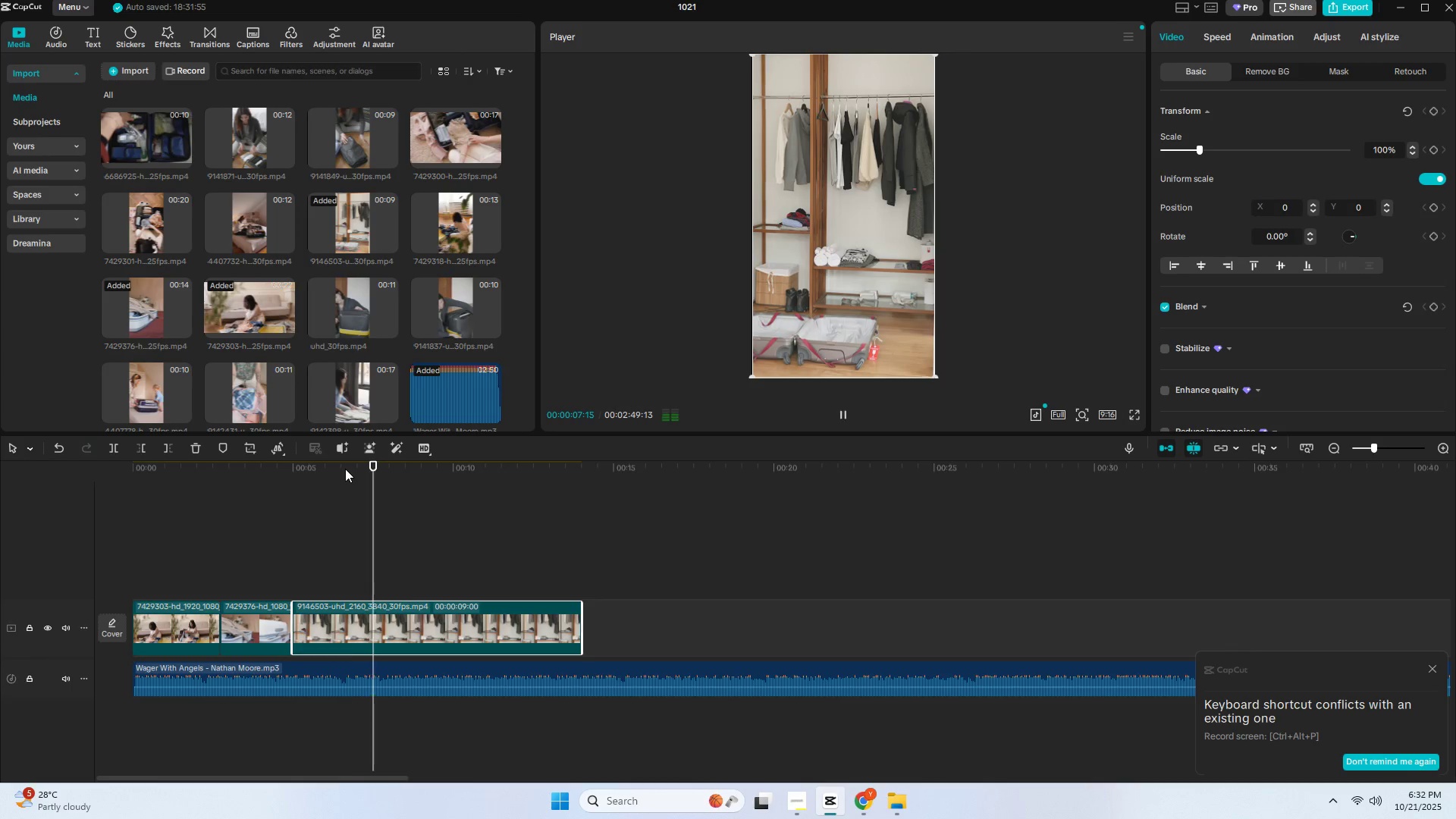 
key(Space)
 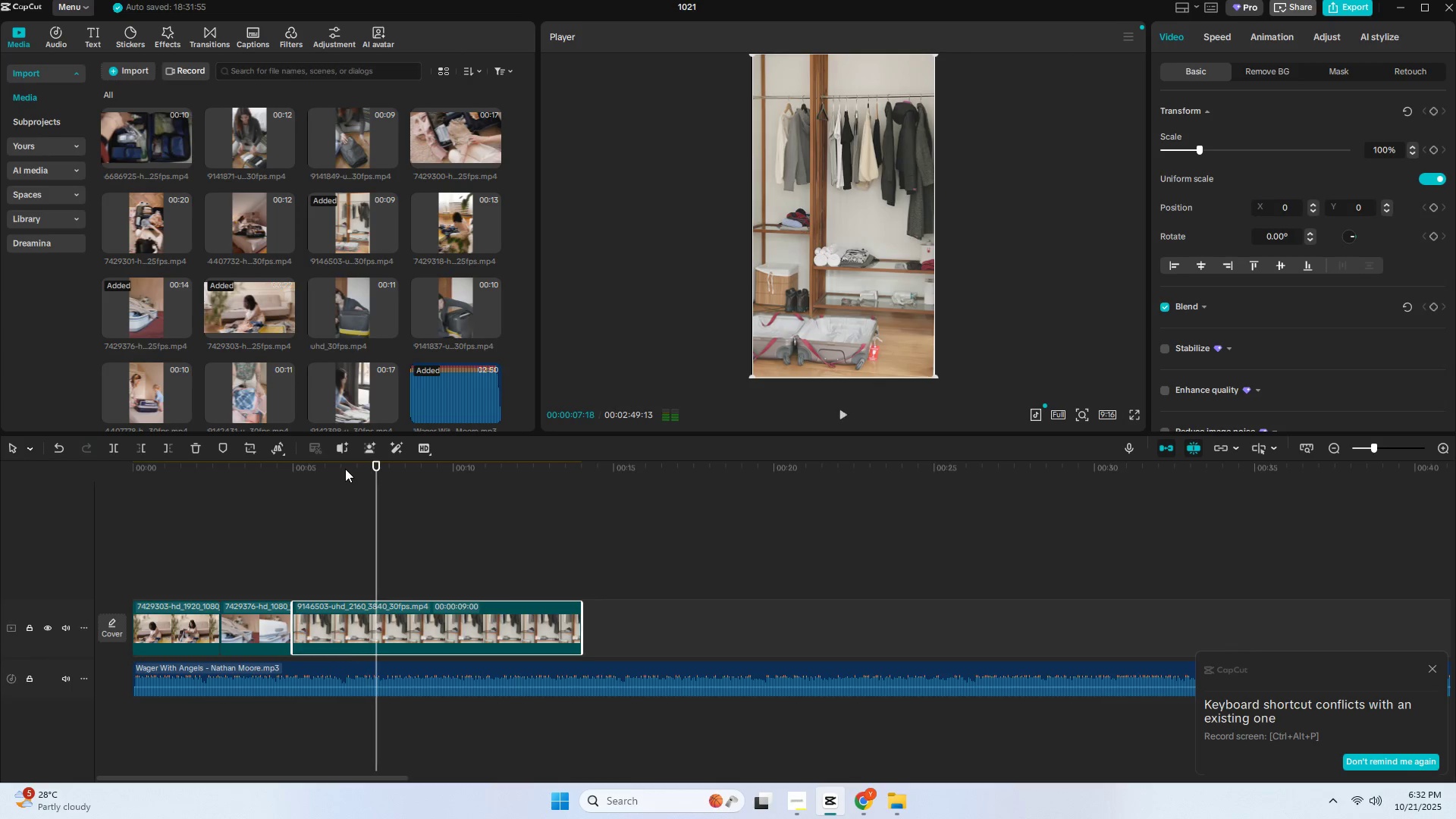 
key(Space)
 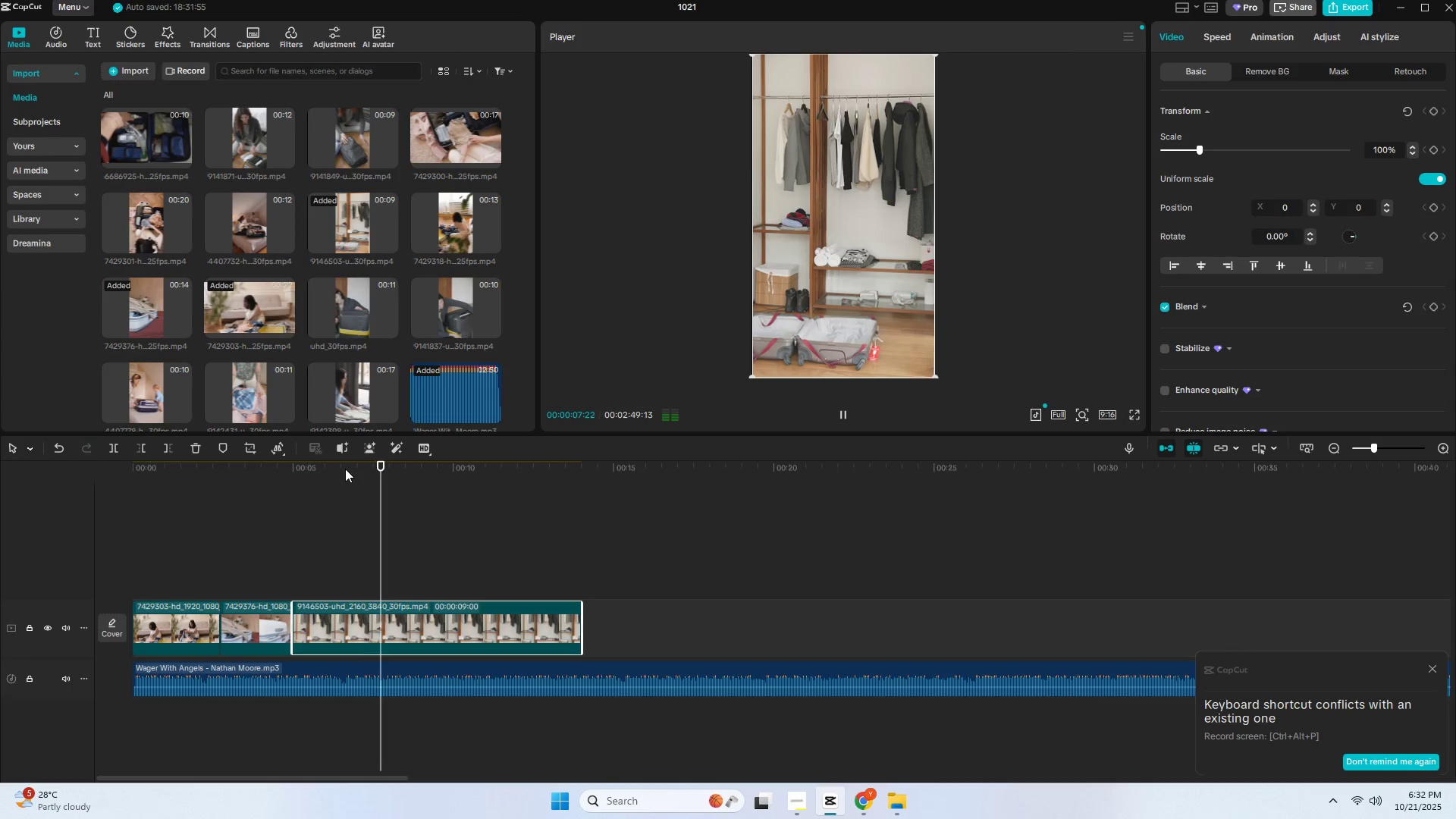 
key(Space)
 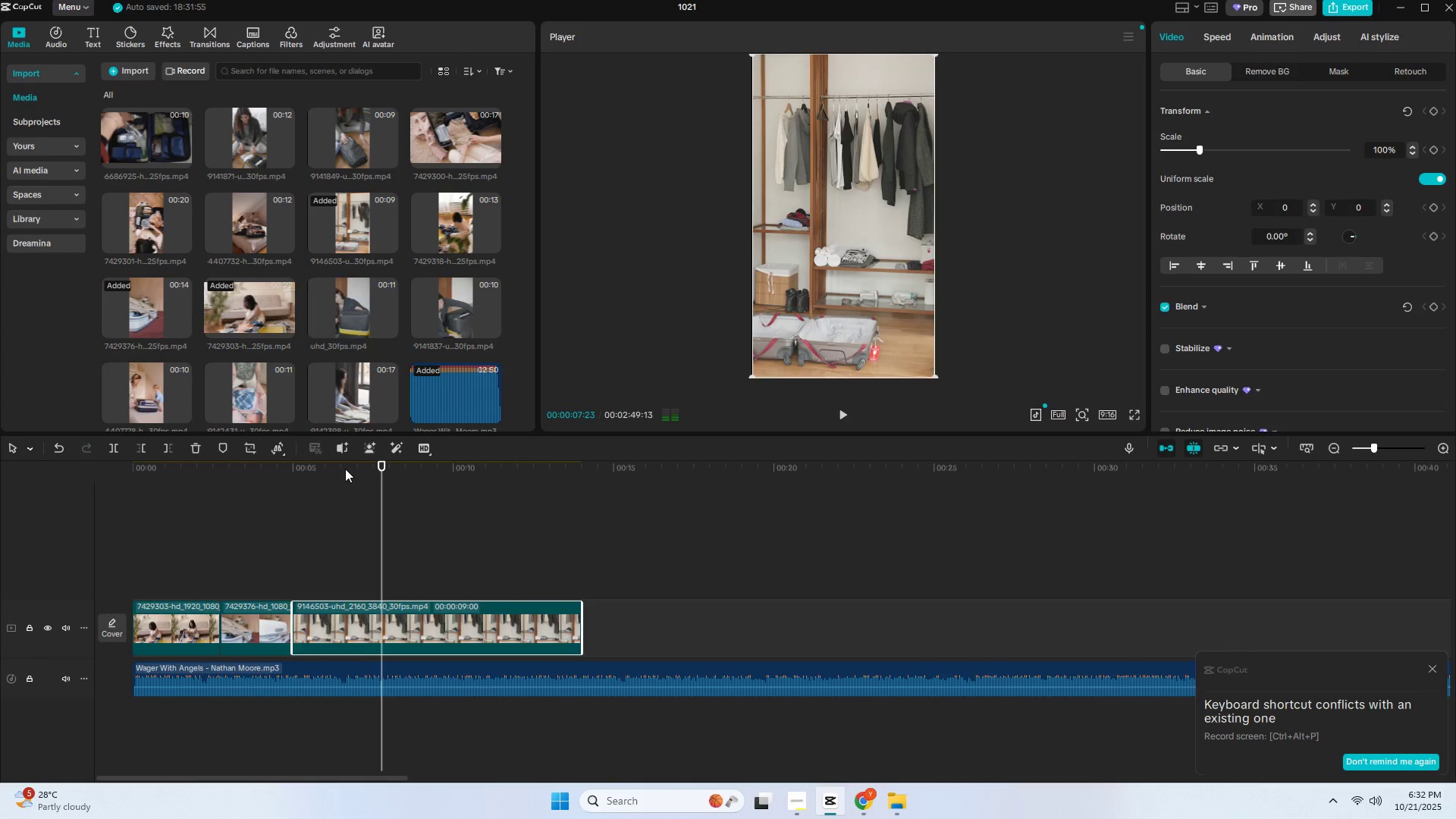 
key(Space)
 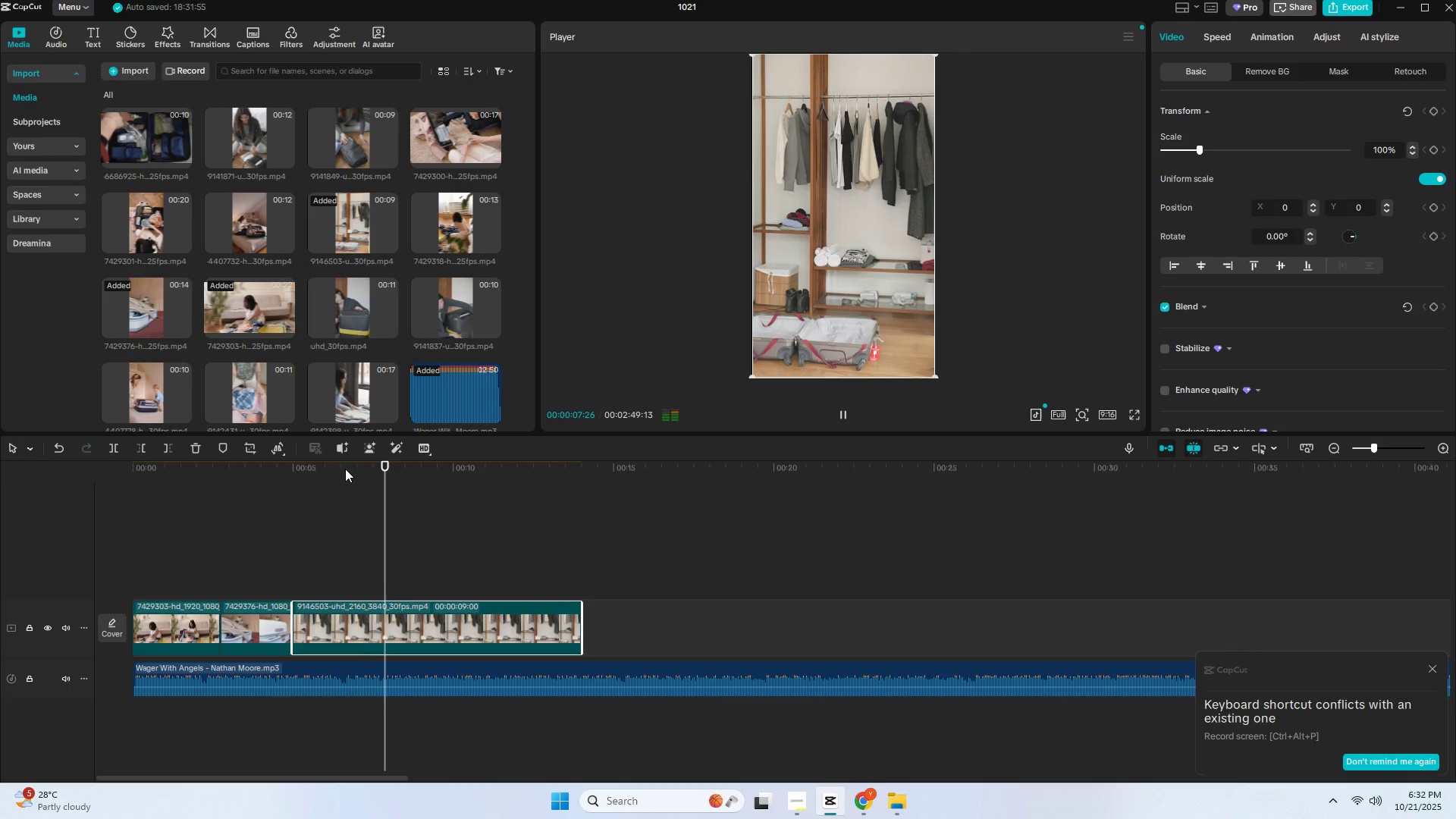 
key(Space)
 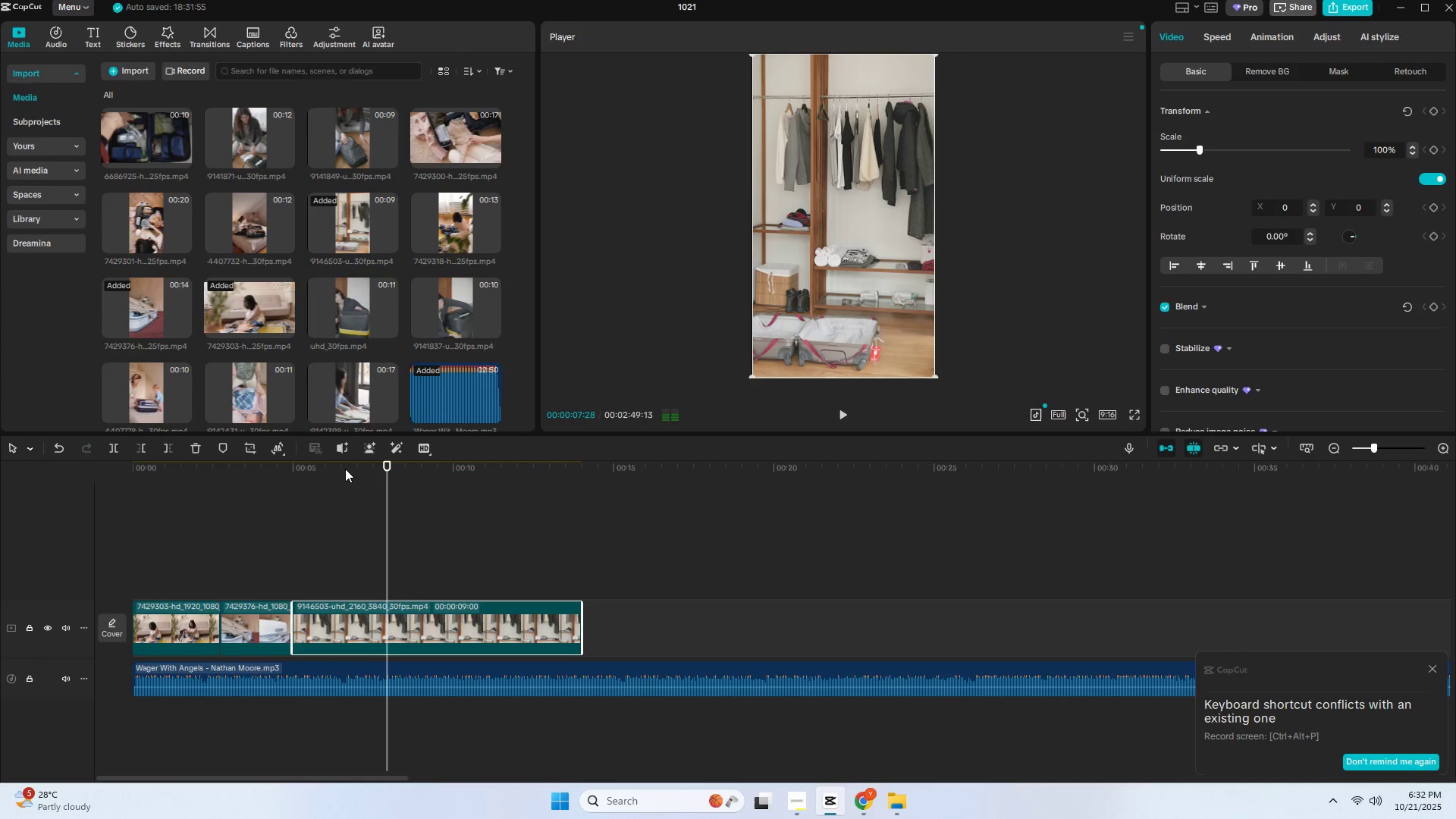 
key(Space)
 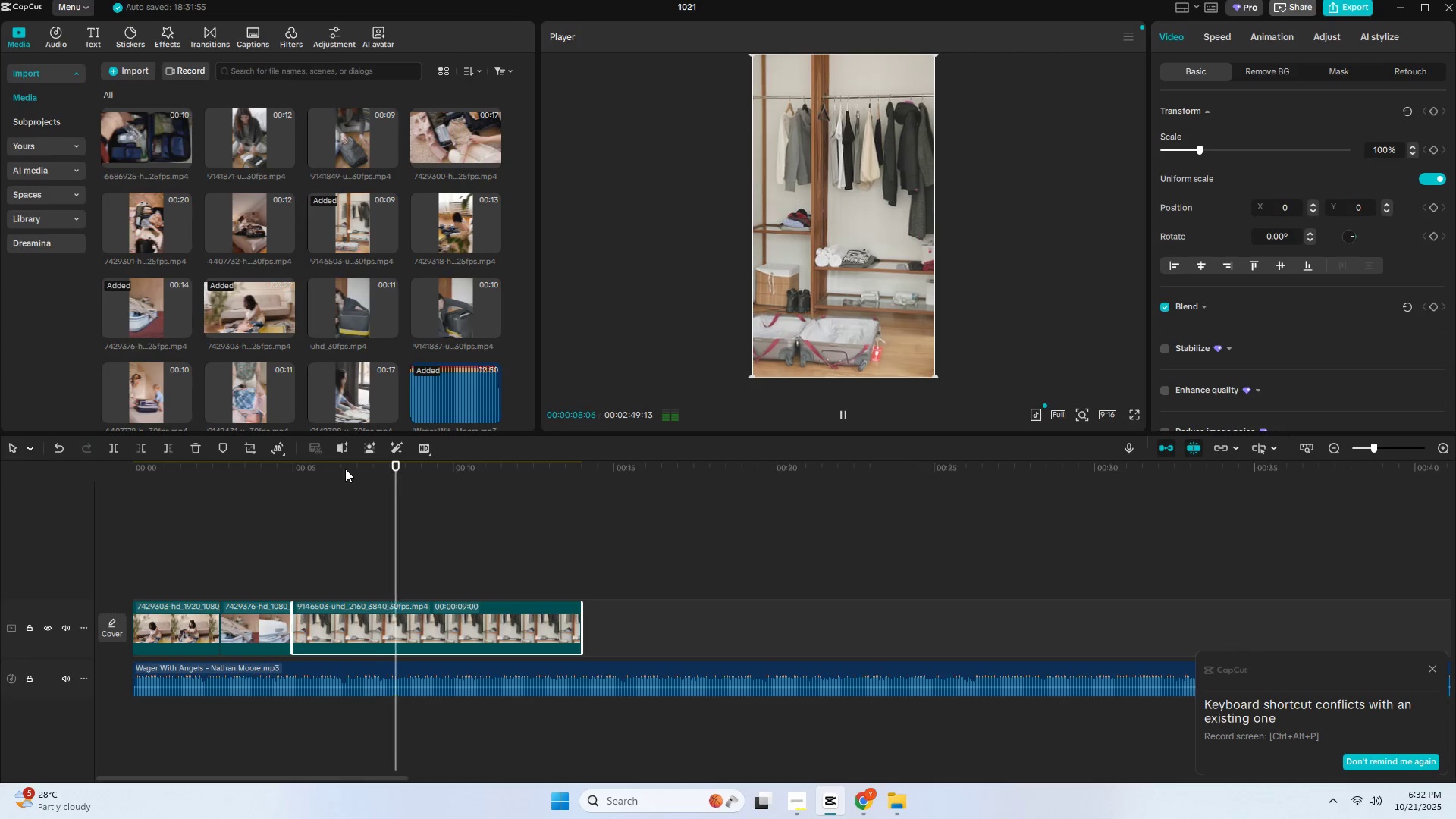 
key(Space)
 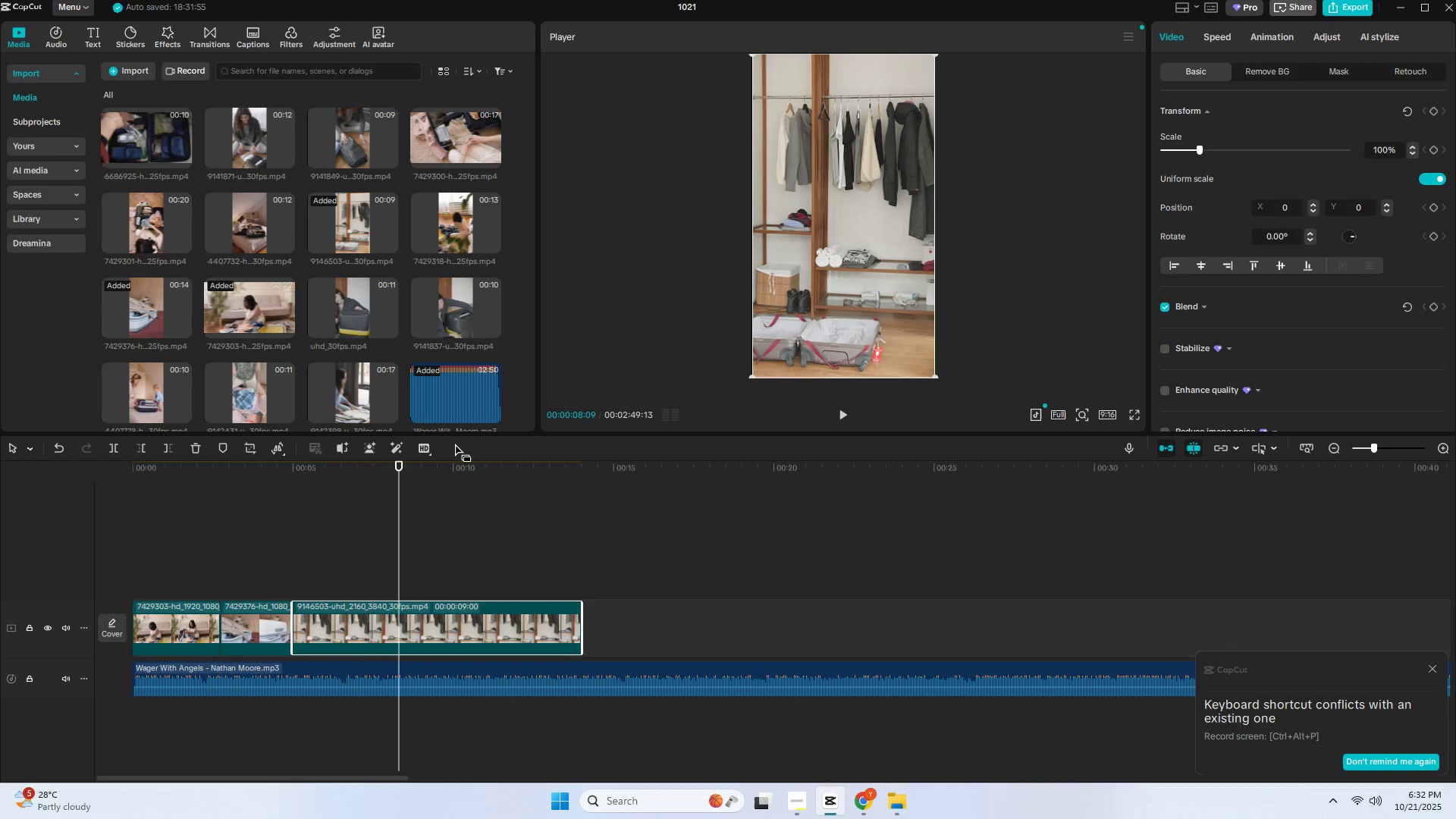 
key(ArrowLeft)
 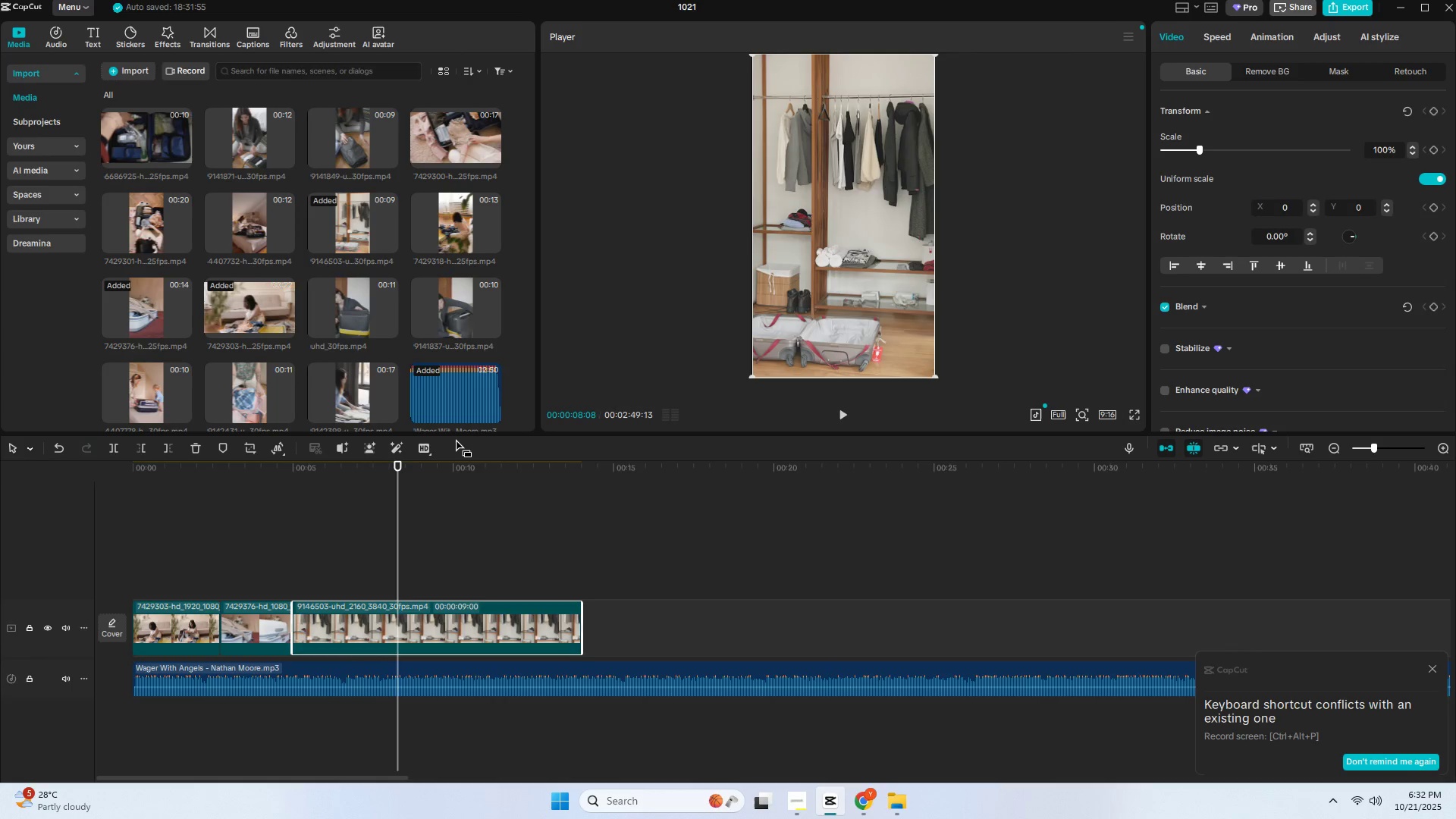 
key(ArrowLeft)
 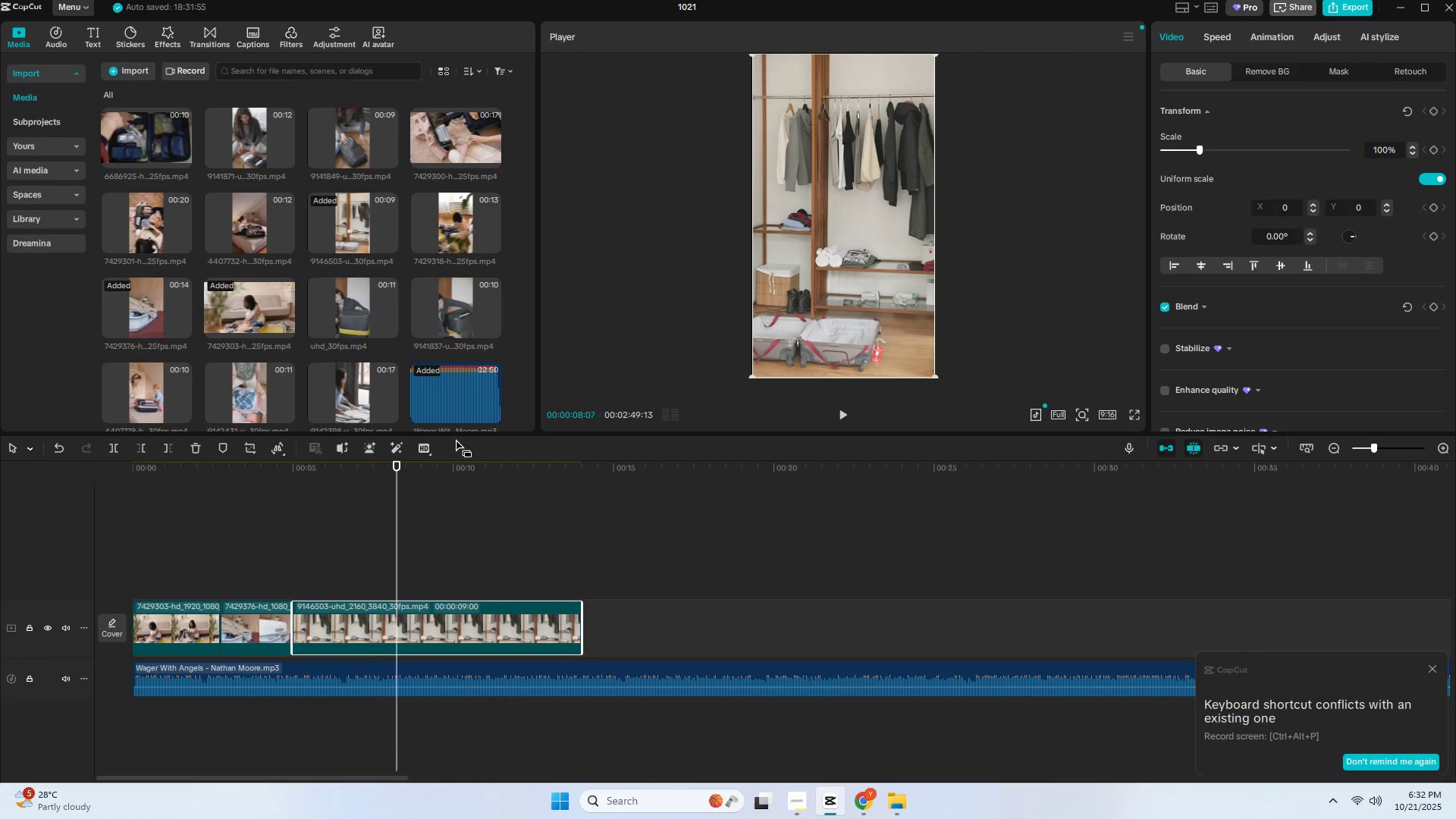 
key(ArrowLeft)
 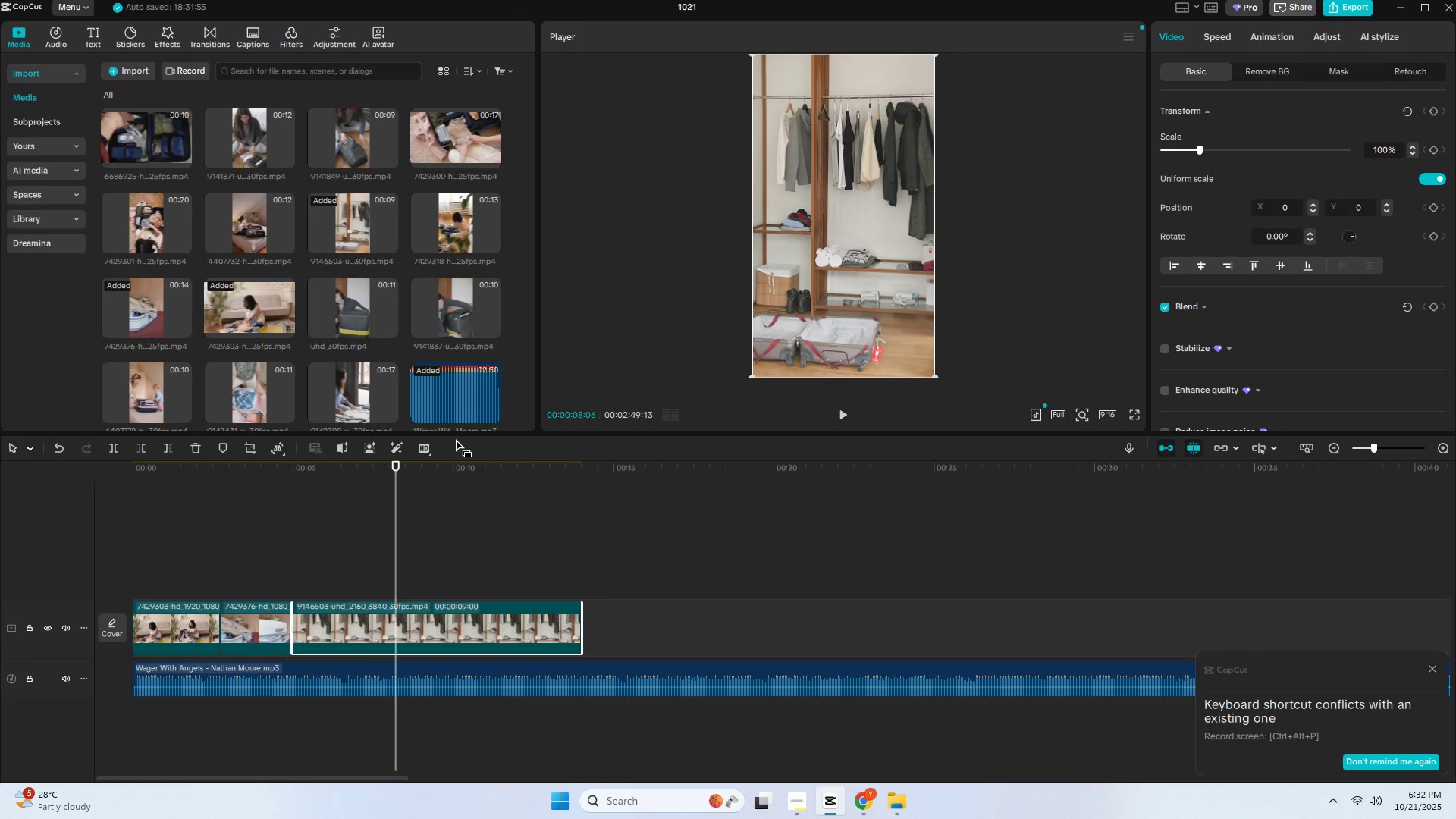 
key(ArrowLeft)
 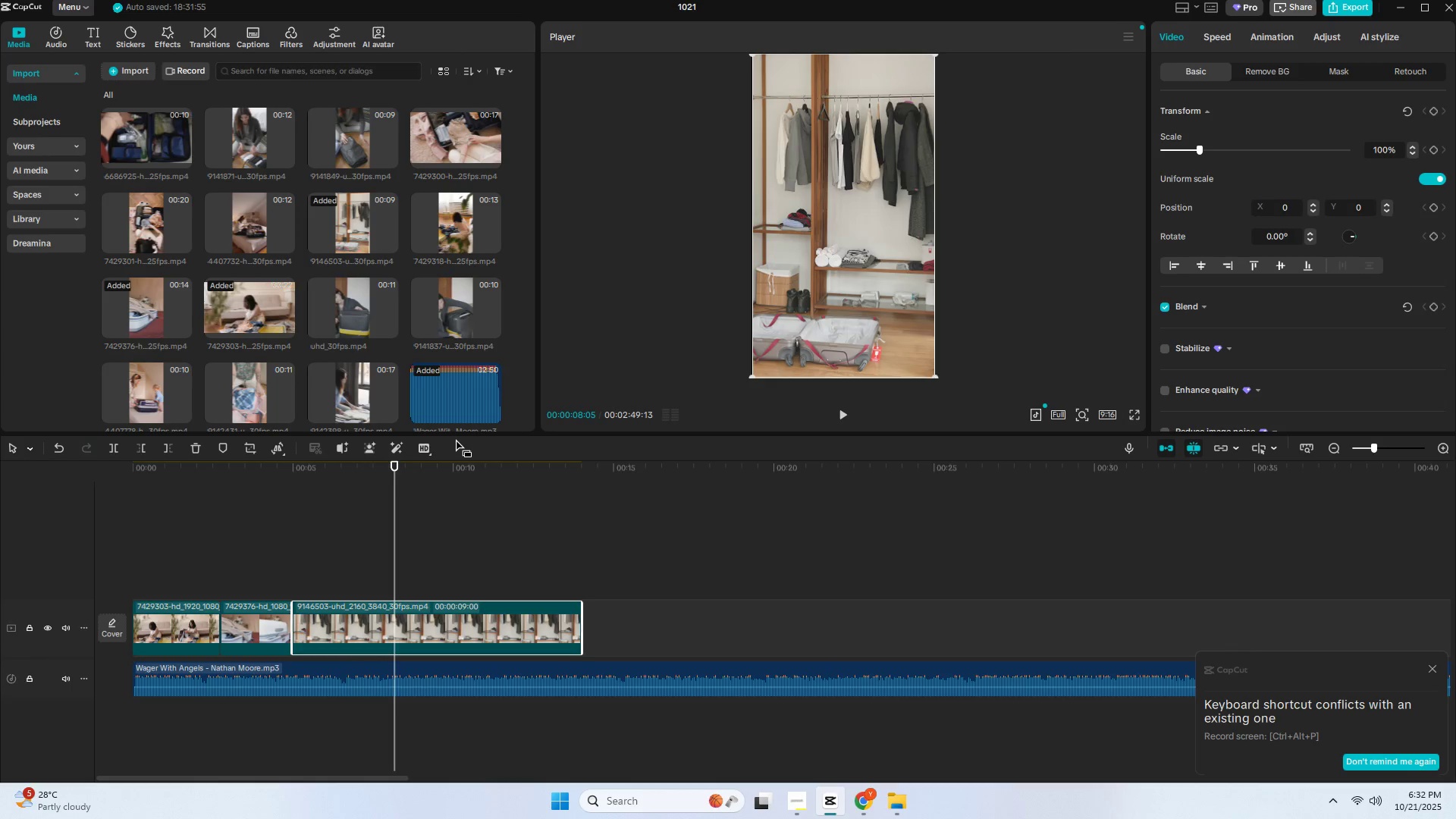 
key(ArrowLeft)
 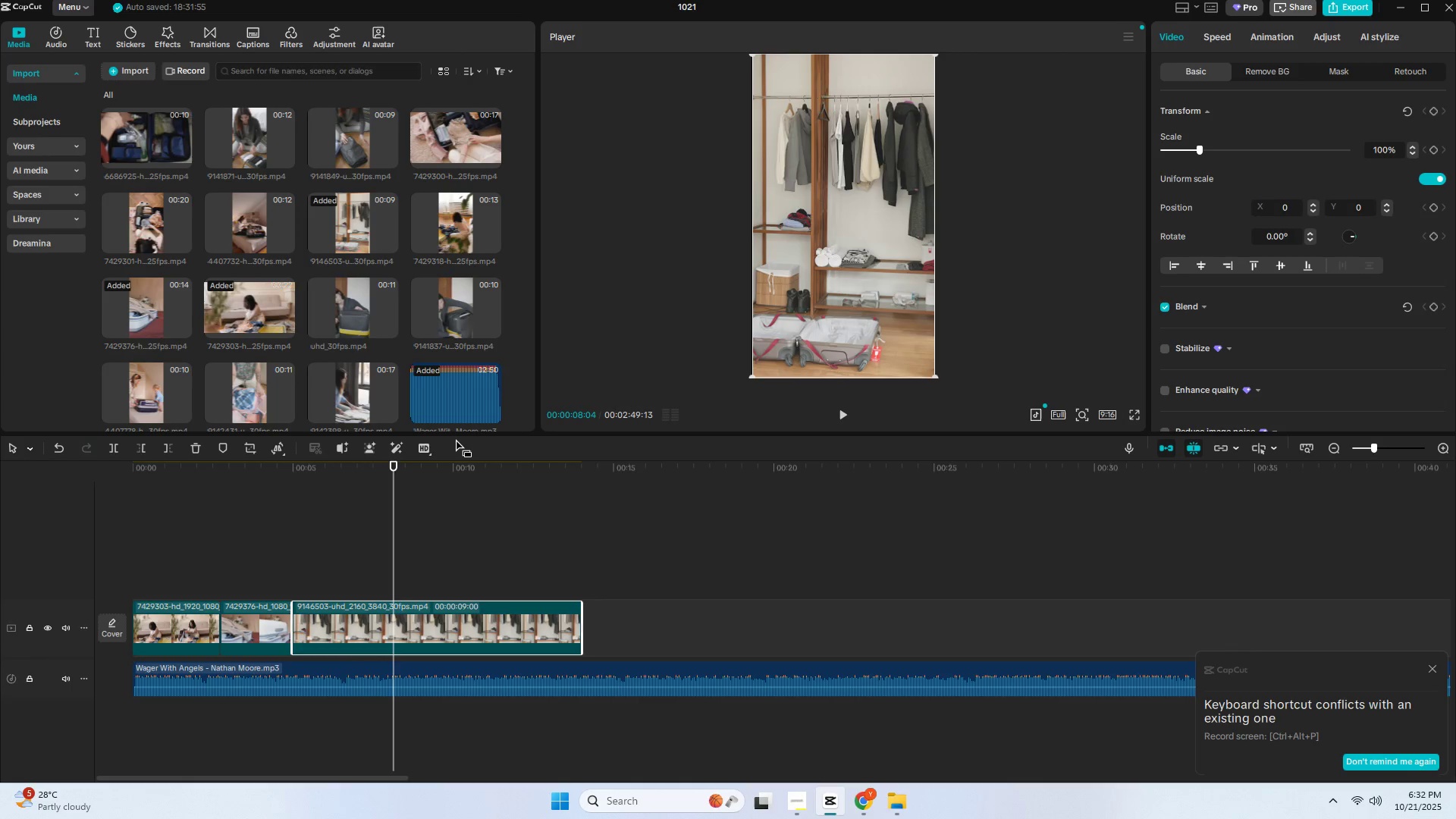 
key(ArrowLeft)
 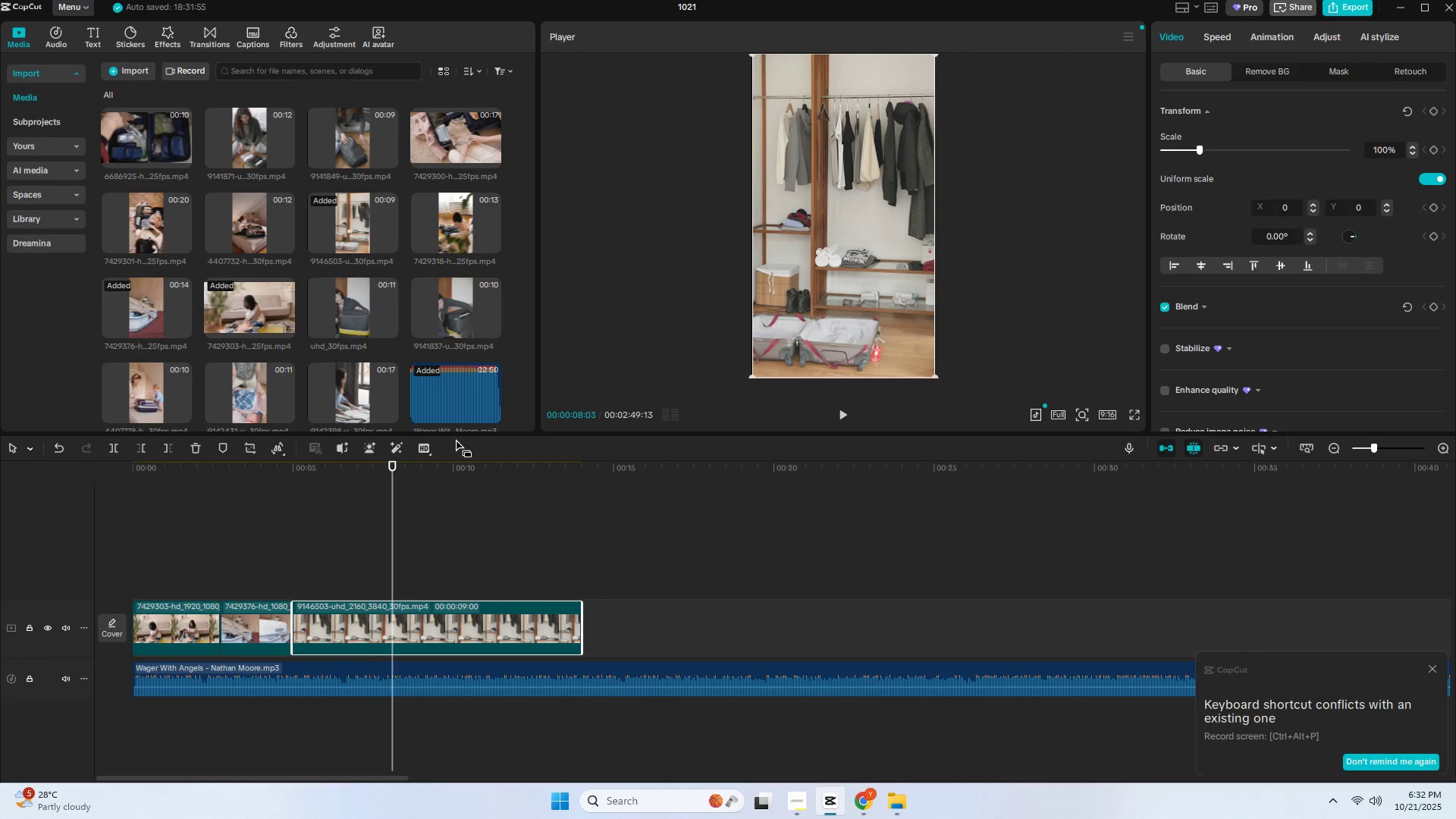 
key(ArrowLeft)
 